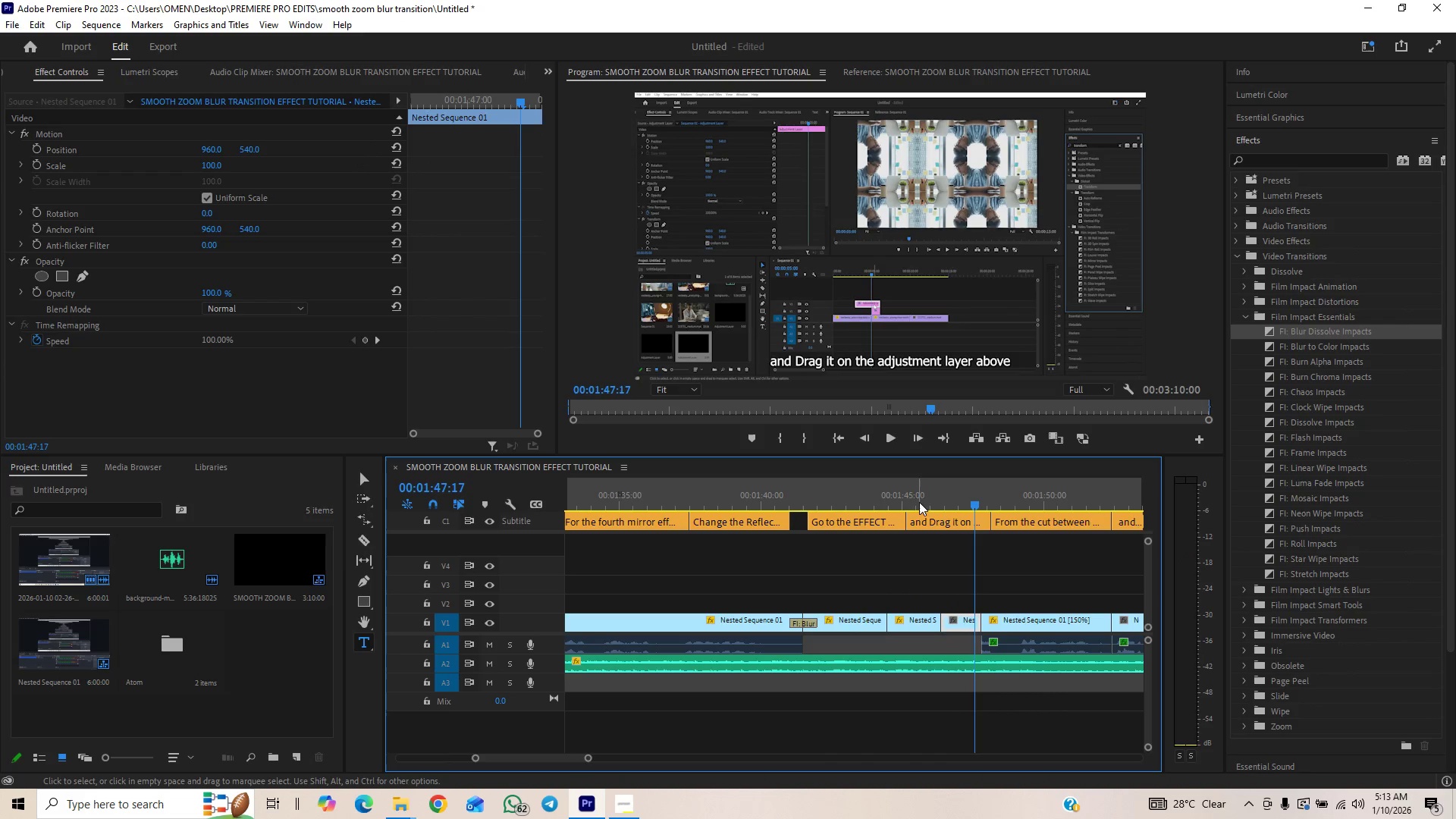 
left_click([919, 496])
 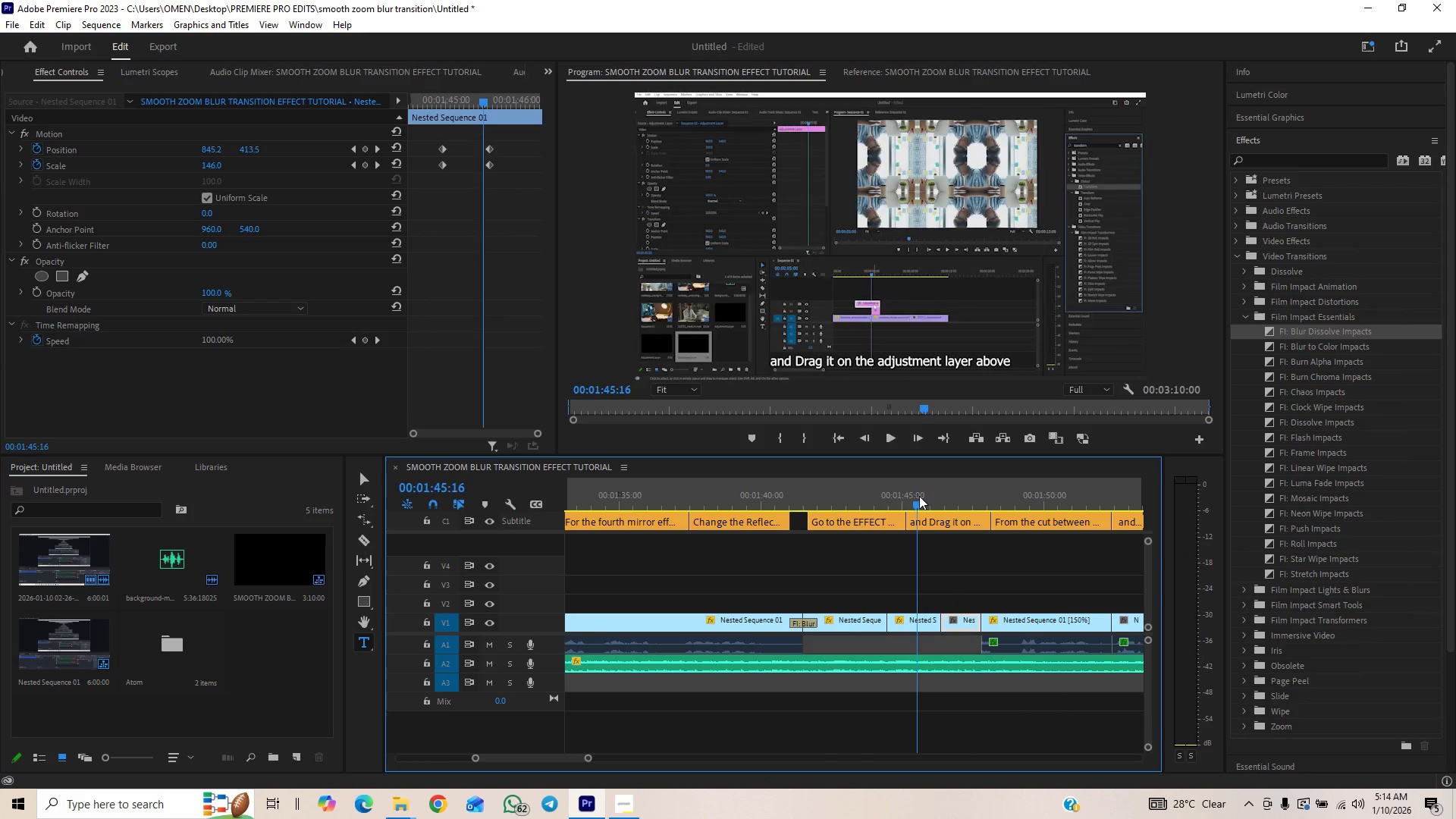 
key(Space)
 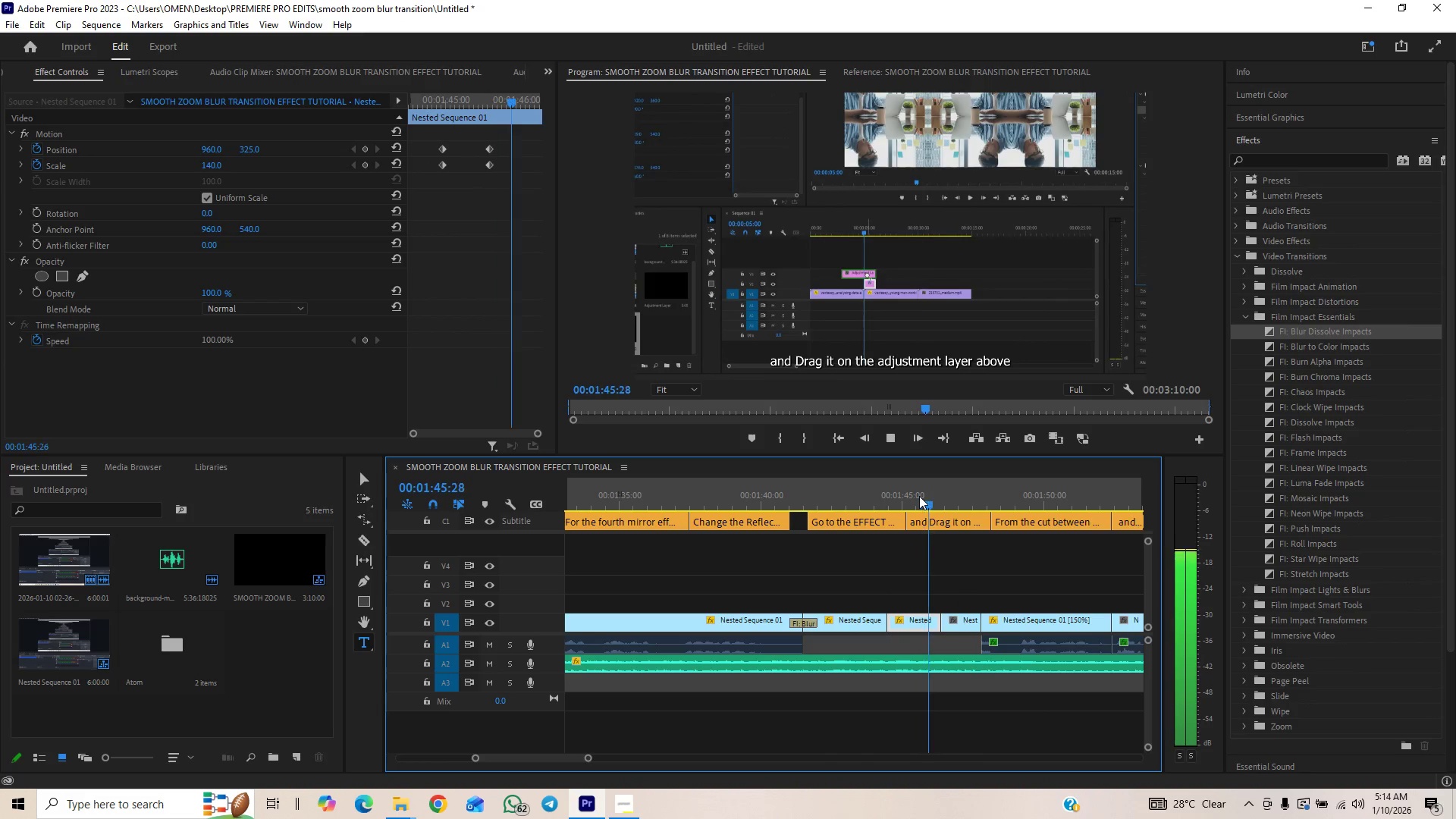 
key(Space)
 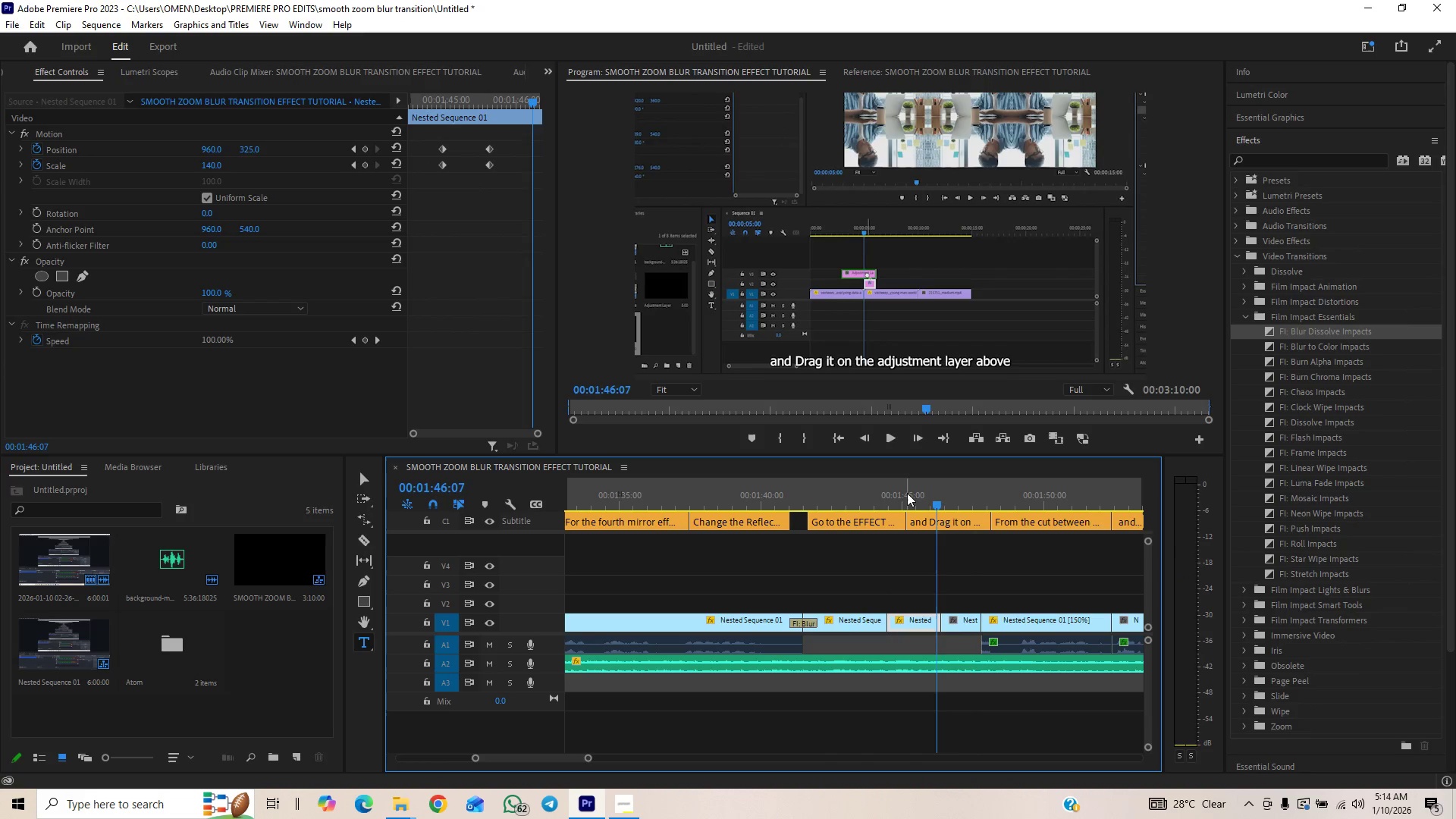 
left_click_drag(start_coordinate=[907, 493], to_coordinate=[902, 494])
 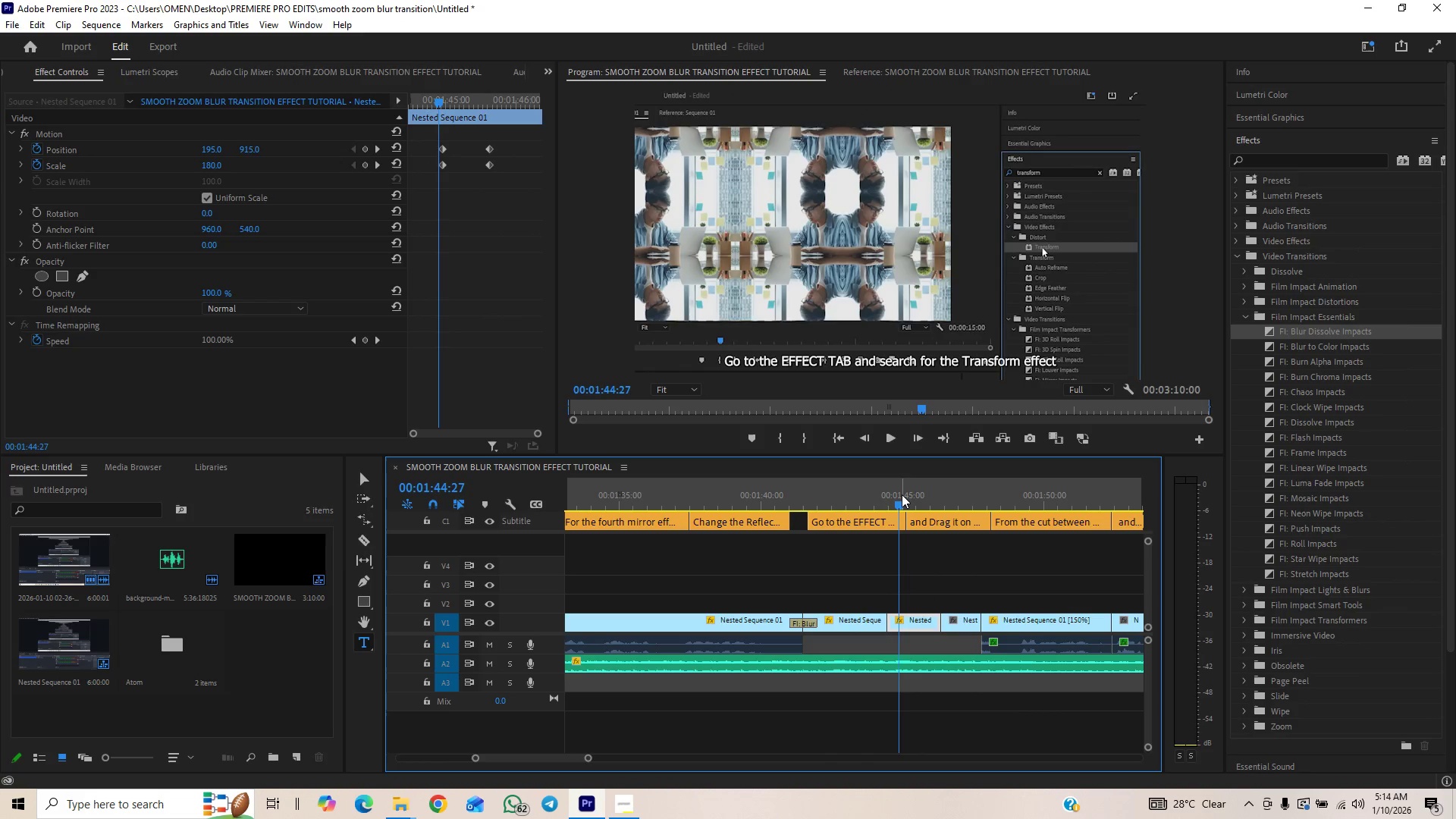 
key(Space)
 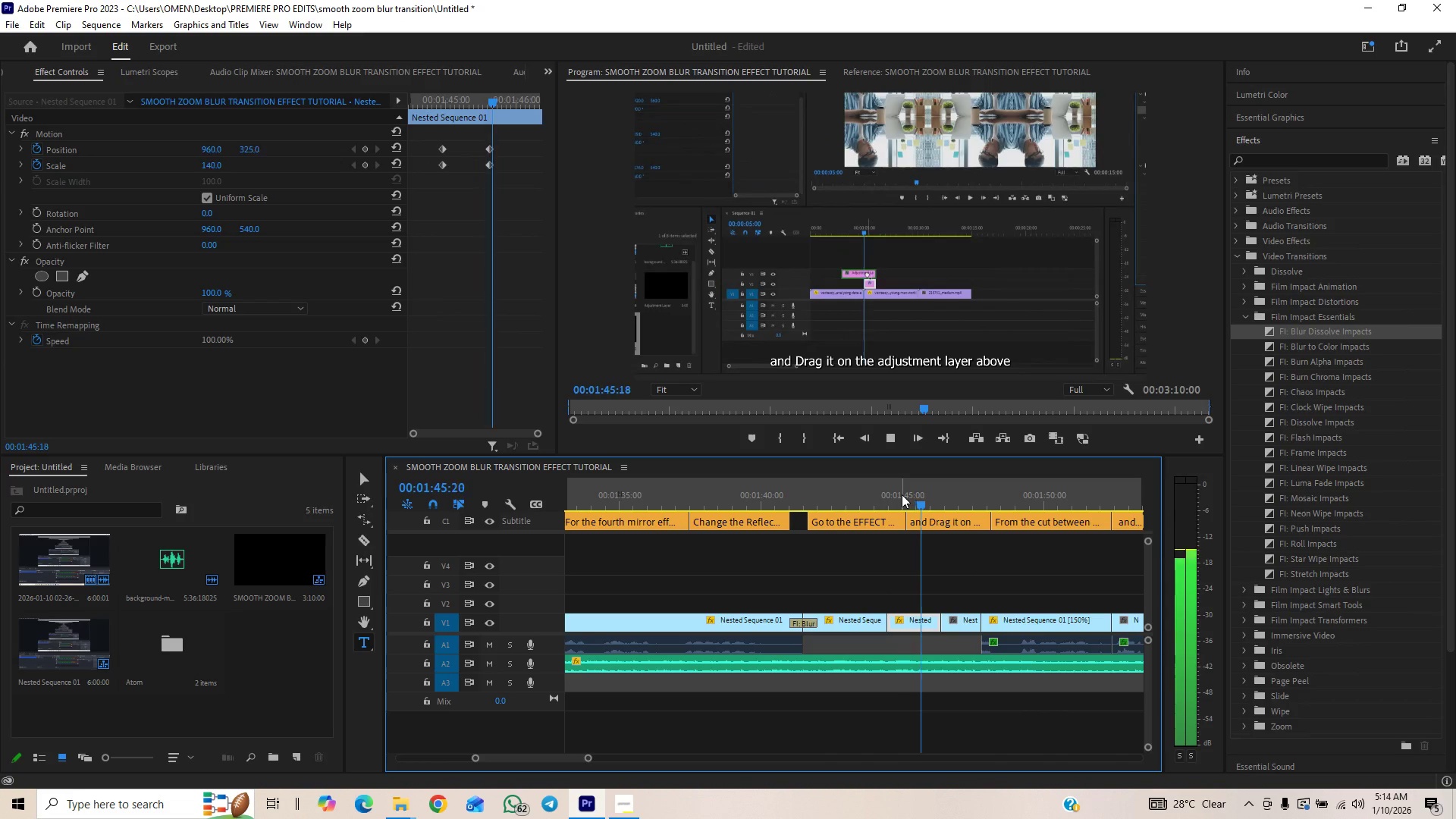 
key(Space)
 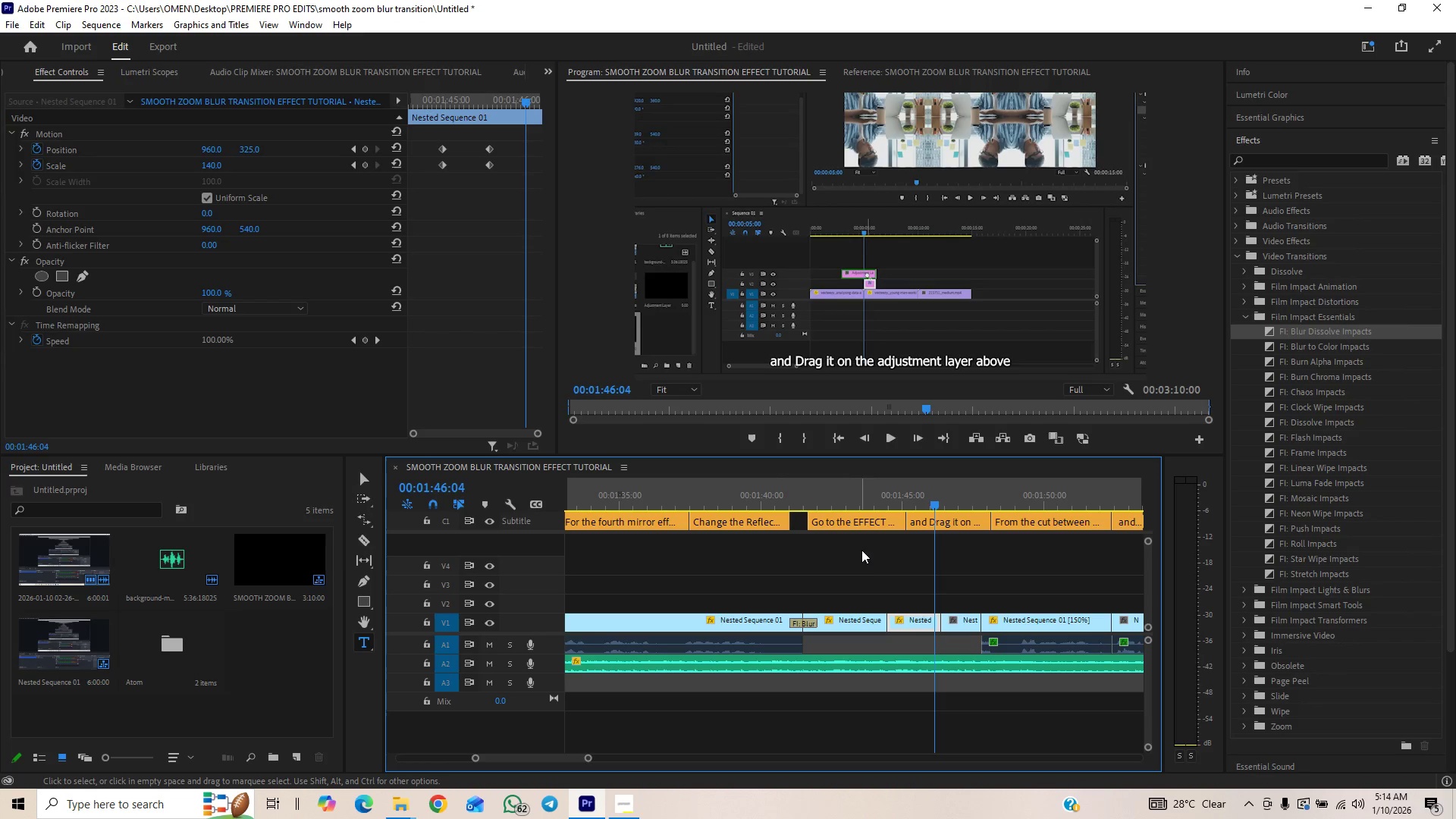 
wait(7.42)
 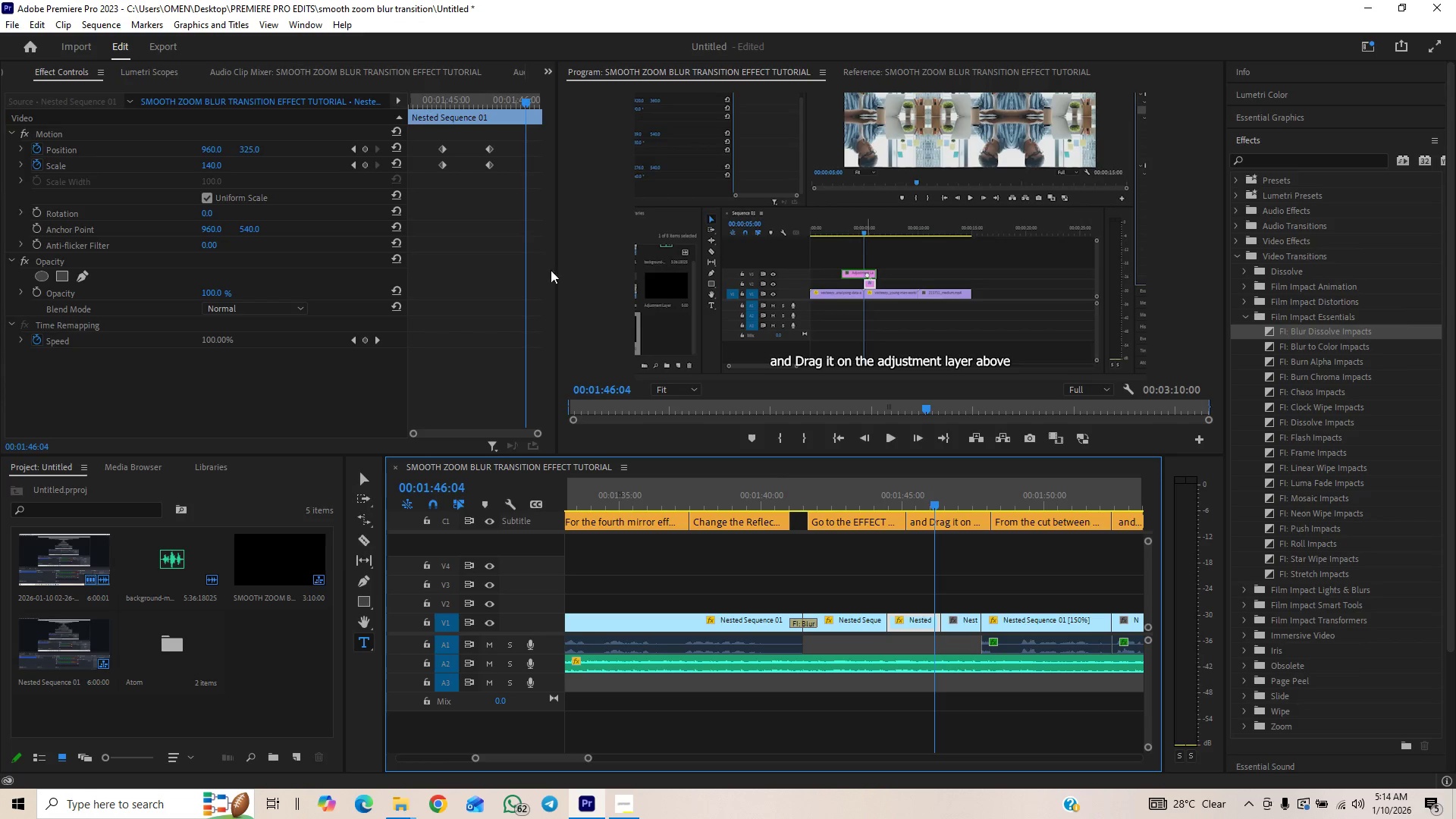 
key(Space)
 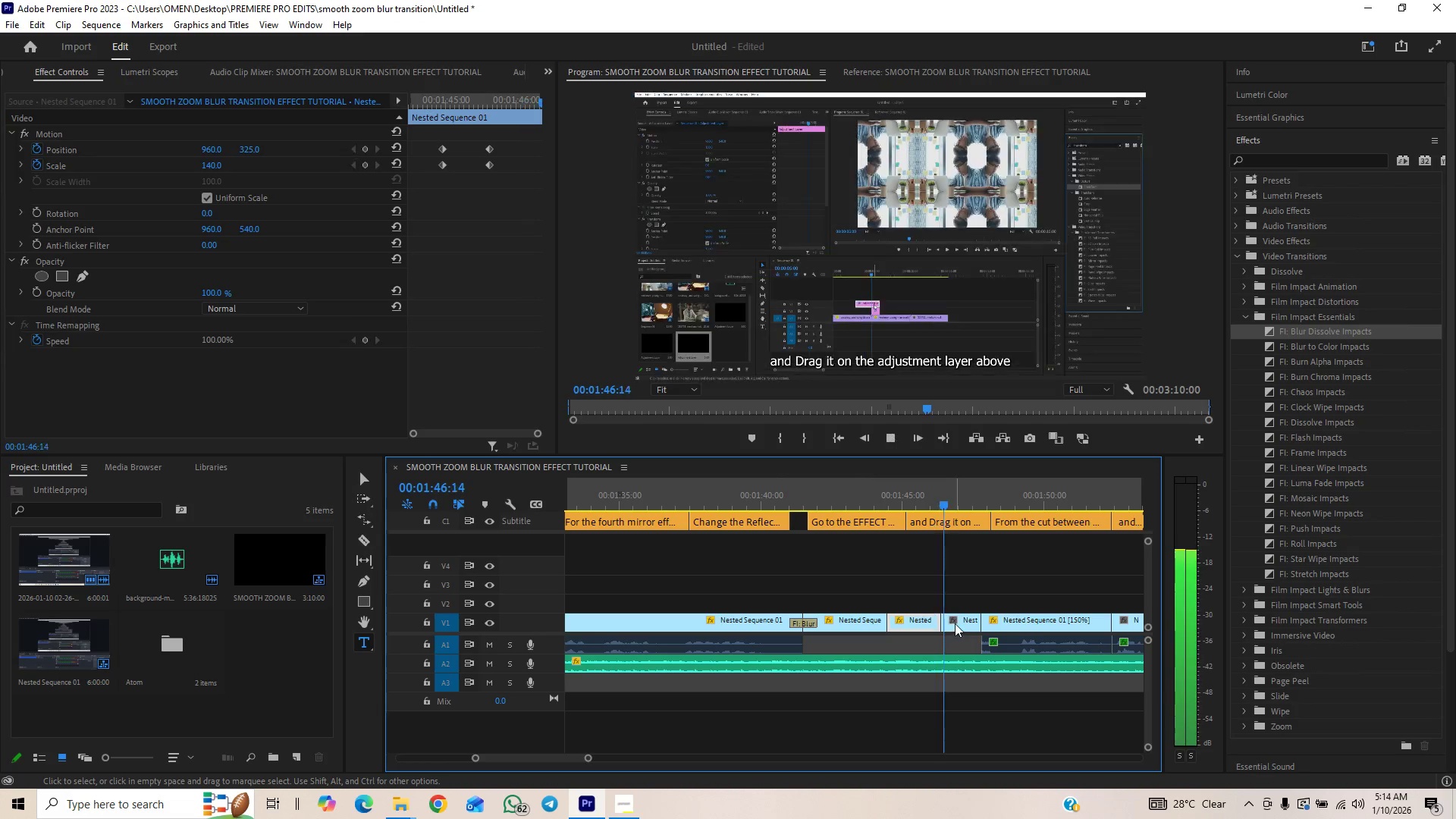 
key(Space)
 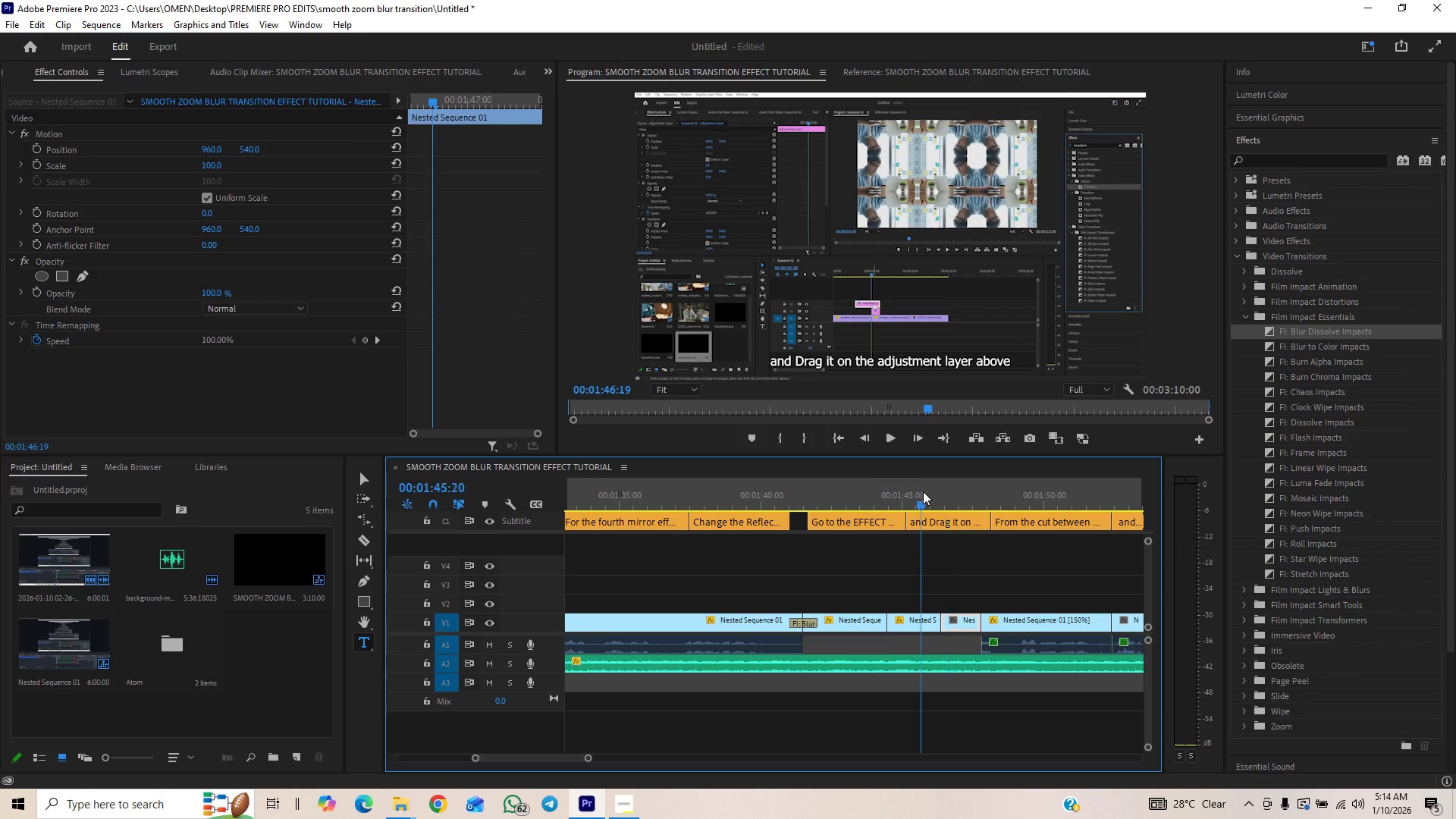 
left_click([923, 491])
 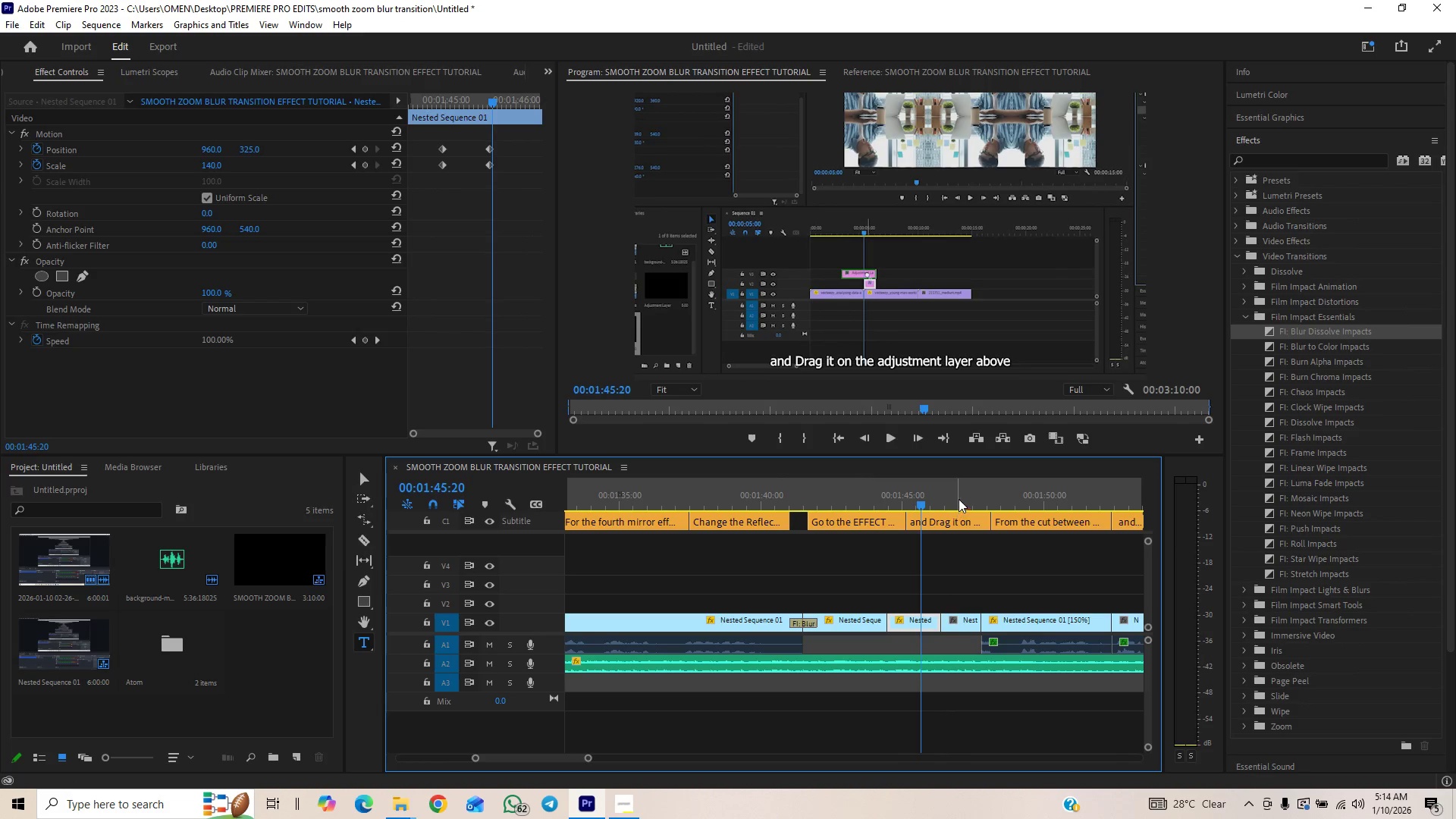 
left_click([959, 499])
 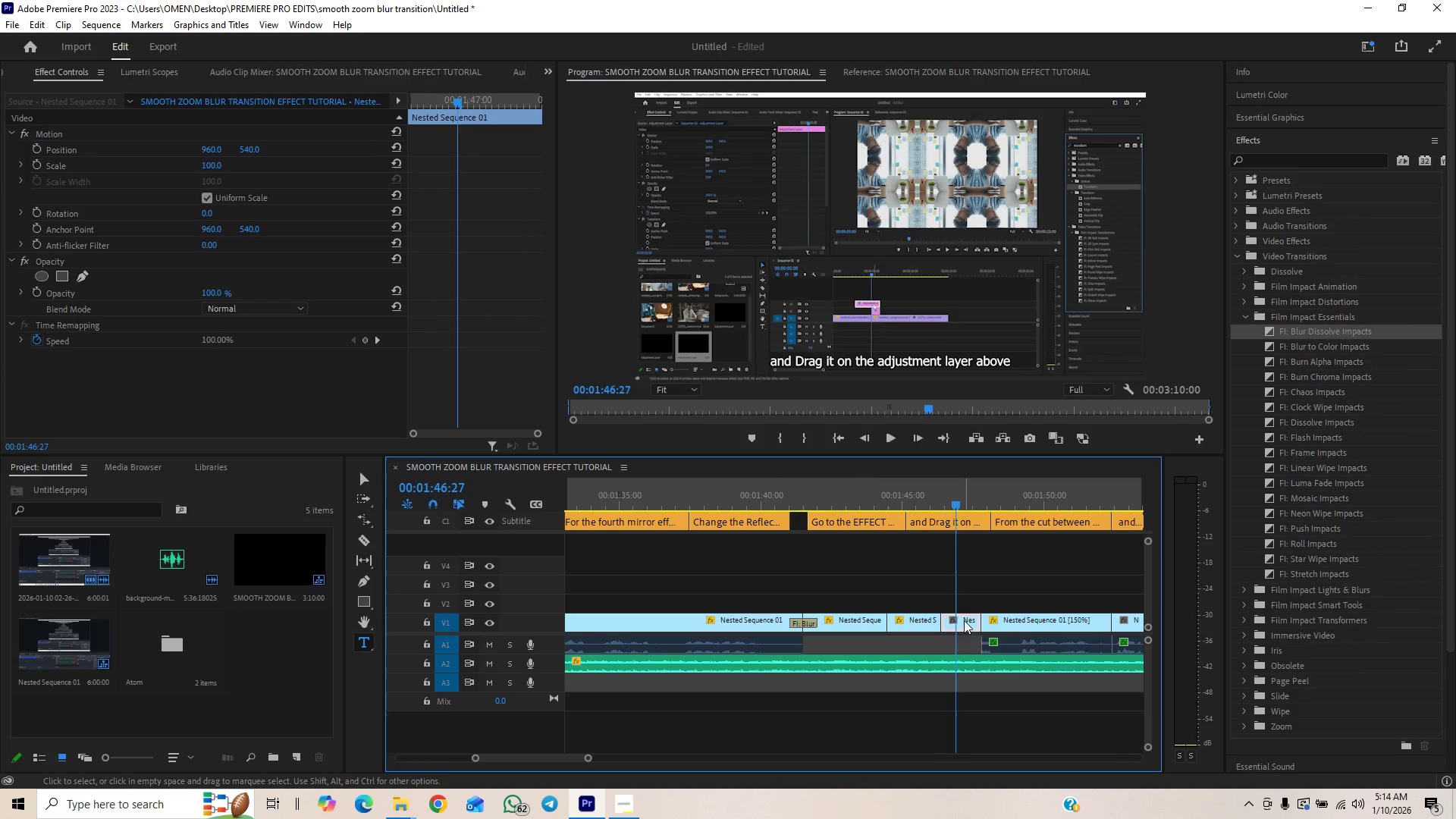 
left_click([964, 625])
 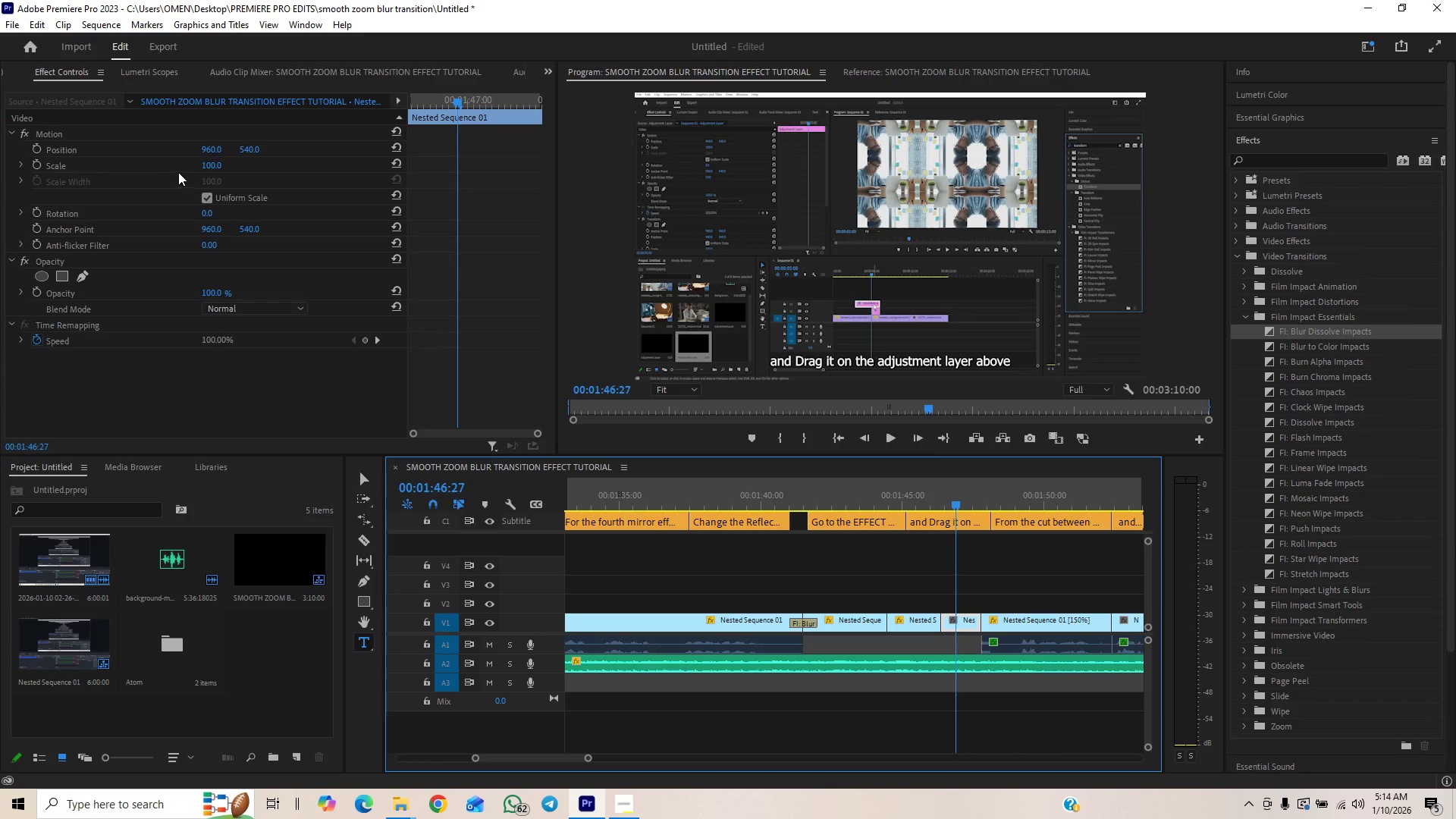 
left_click([210, 168])
 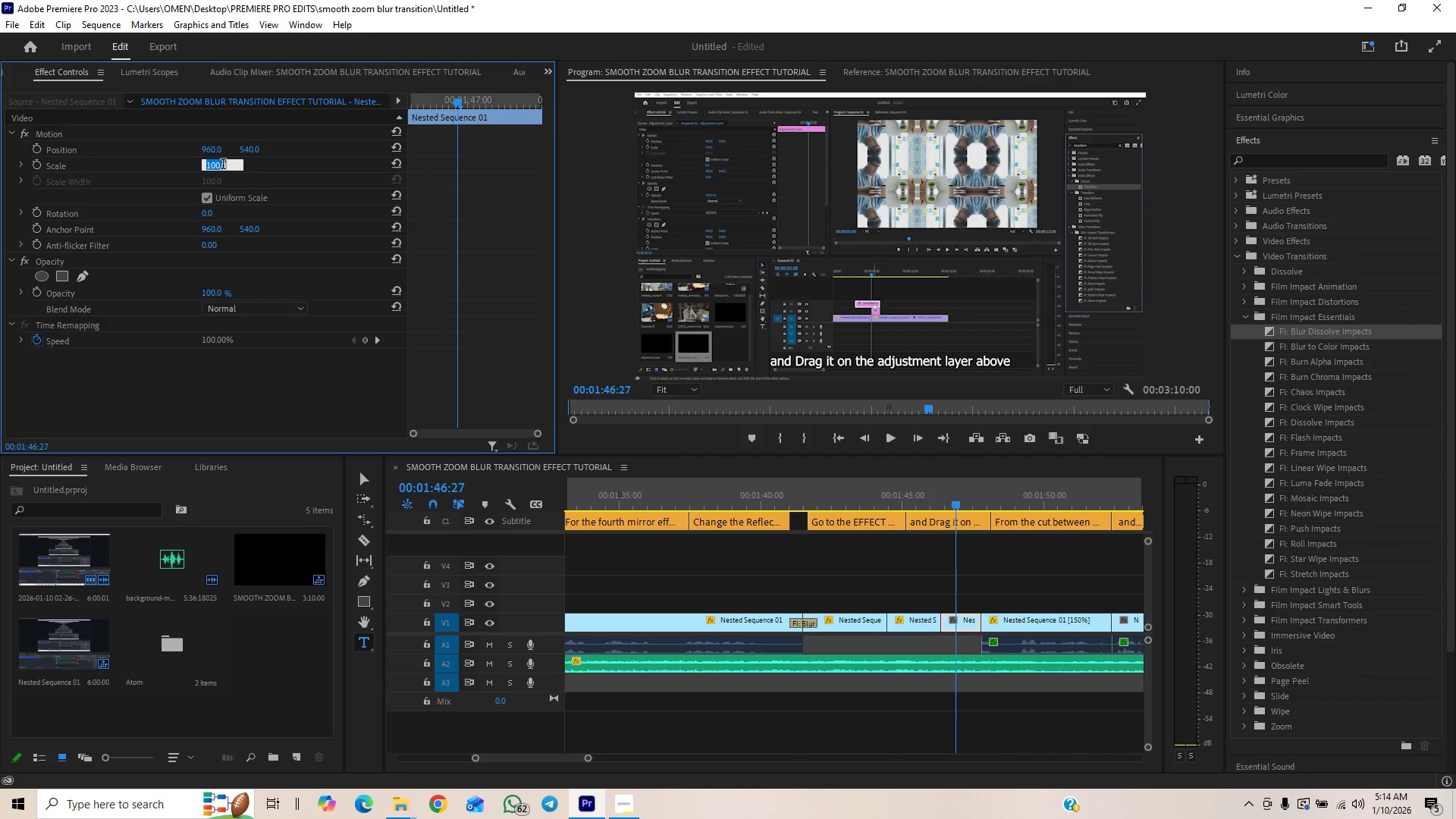 
type(140)
 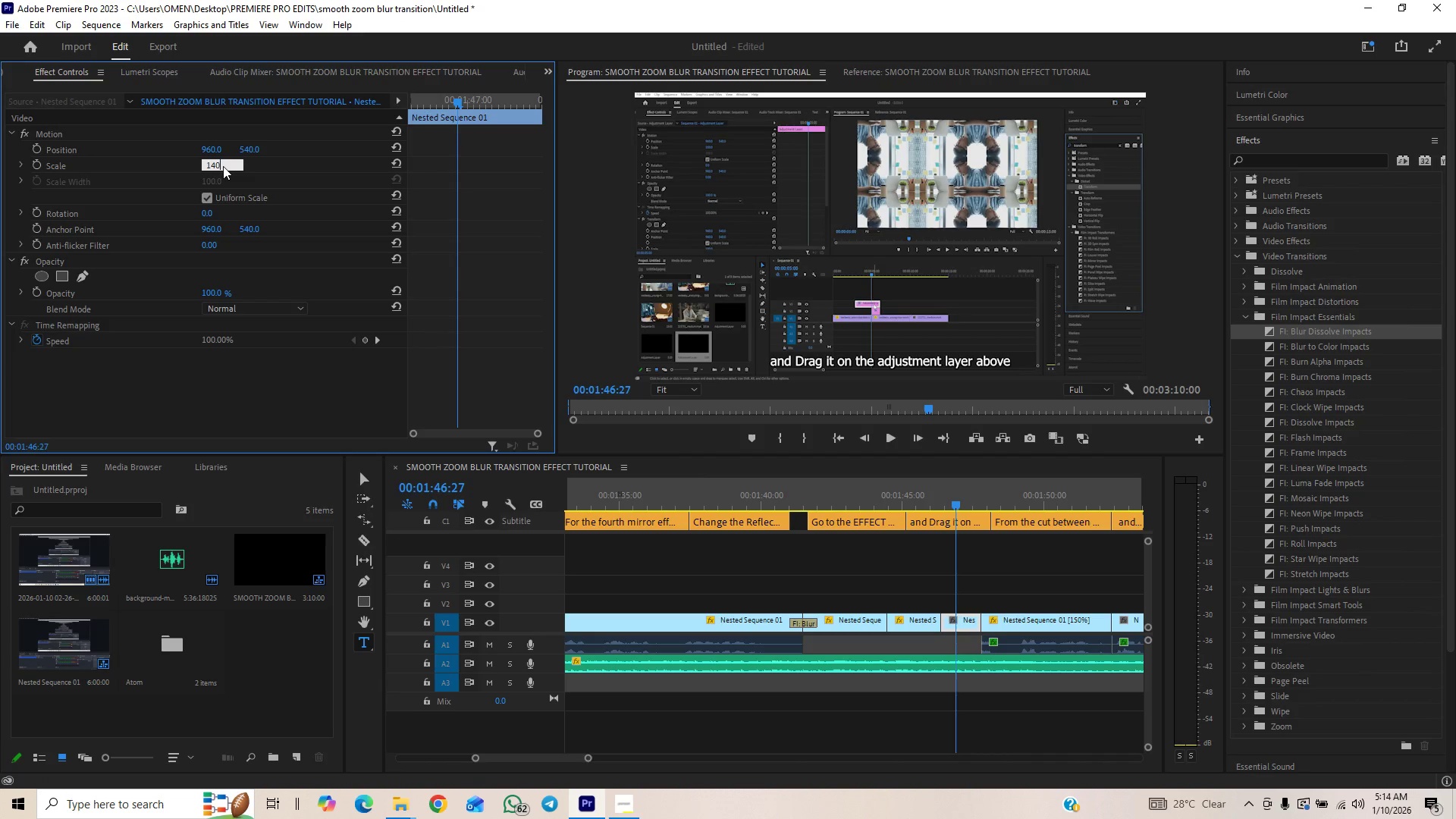 
key(Enter)
 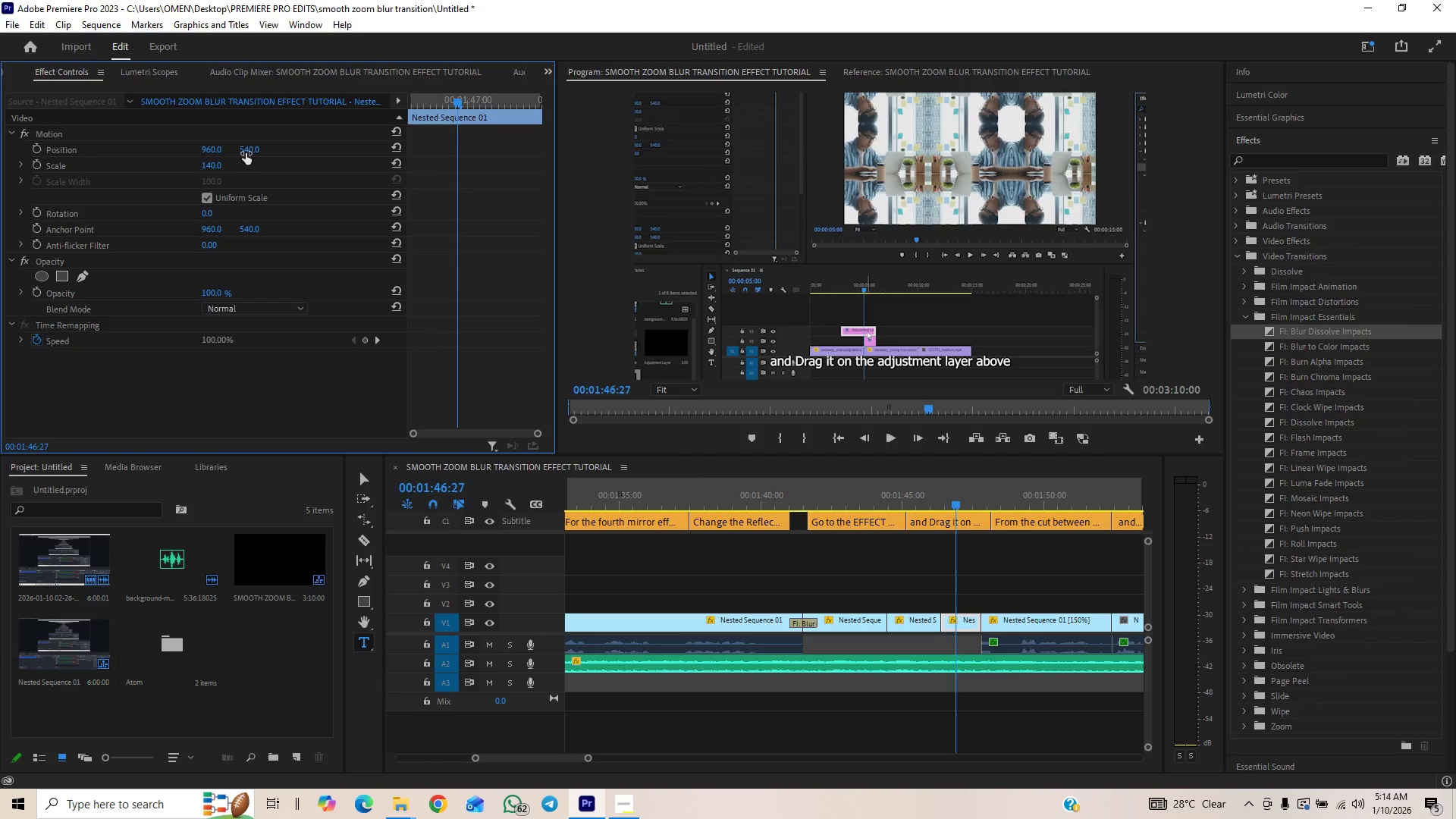 
left_click([248, 152])
 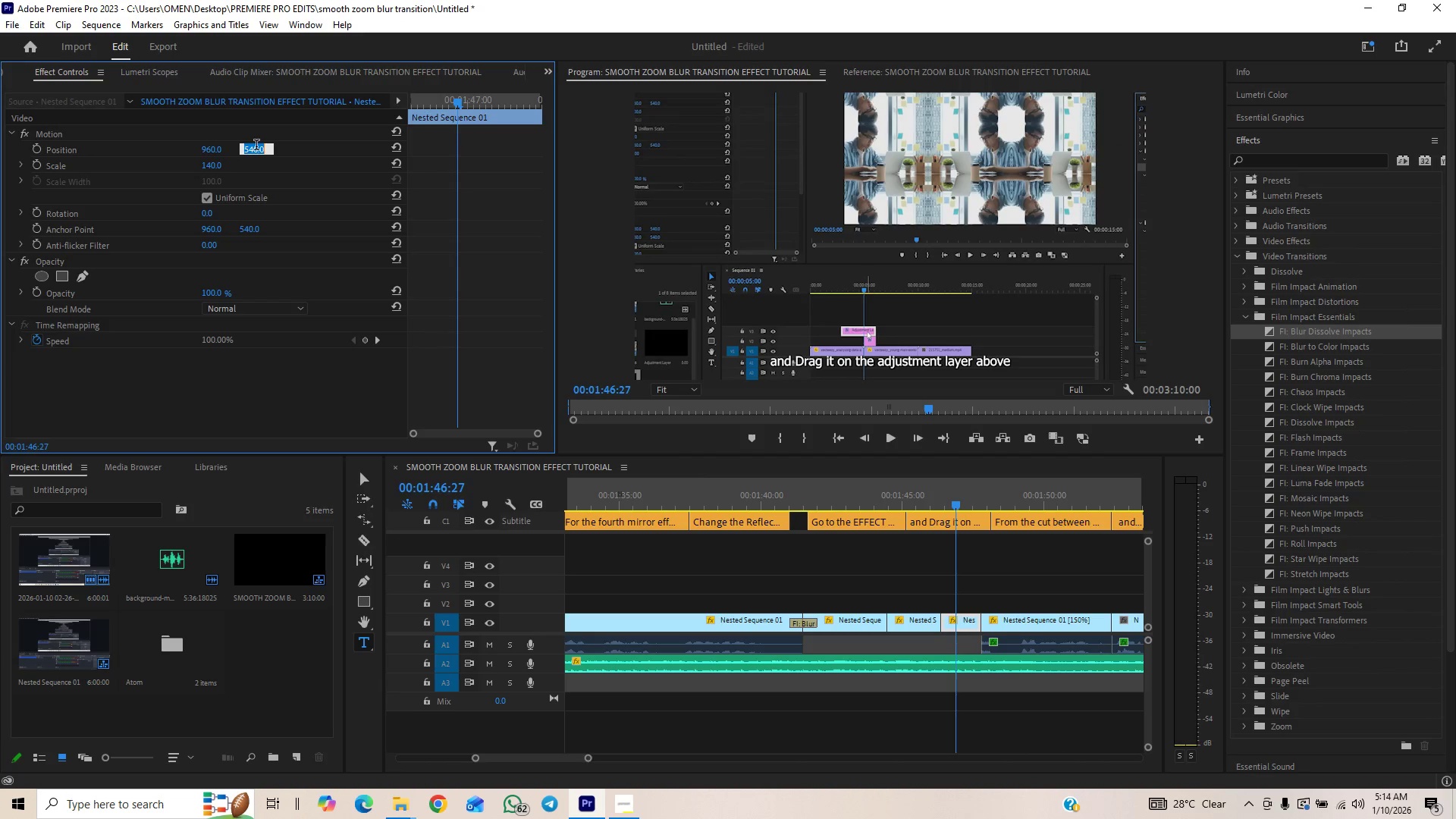 
type(325)
 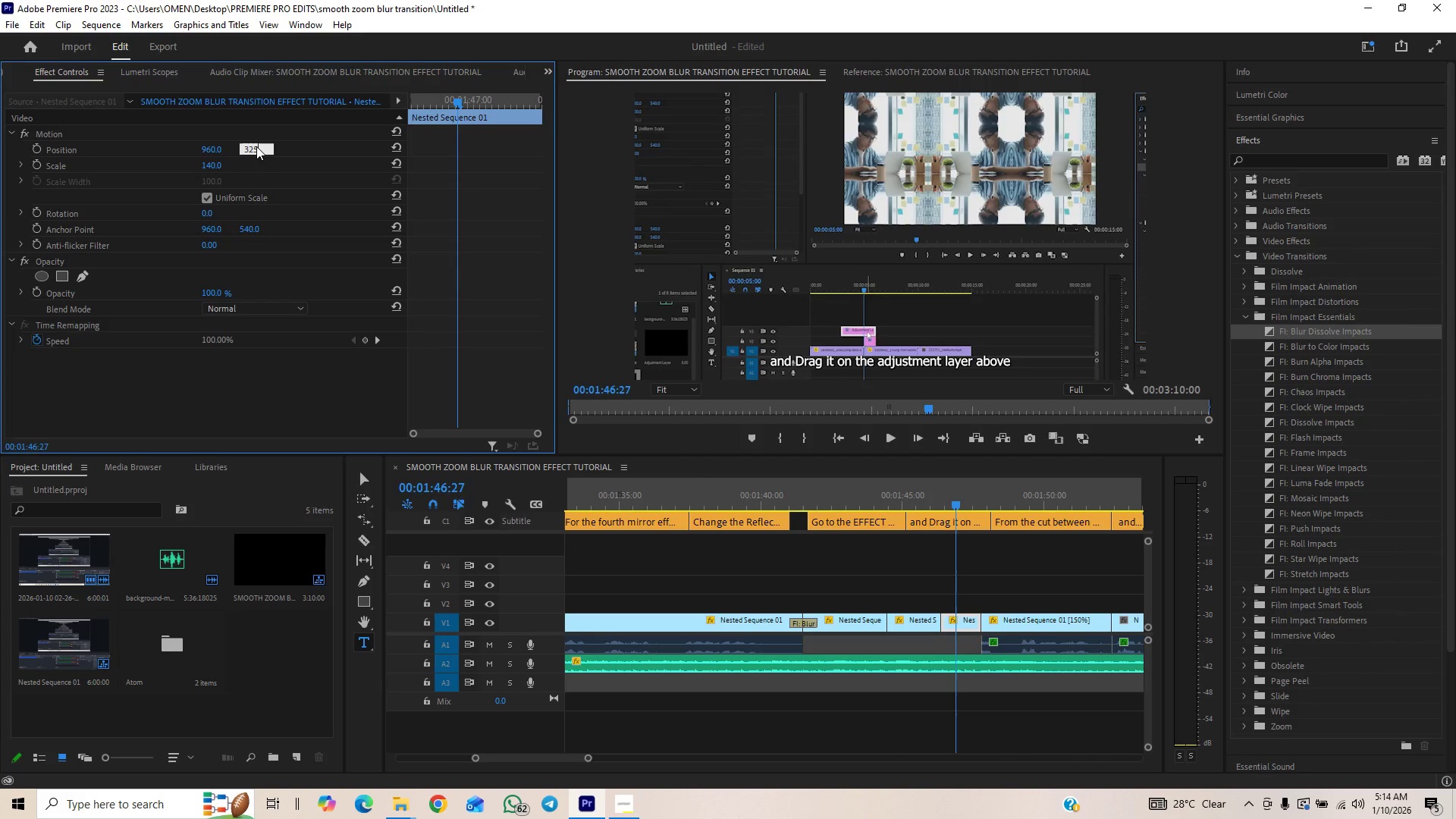 
key(Enter)
 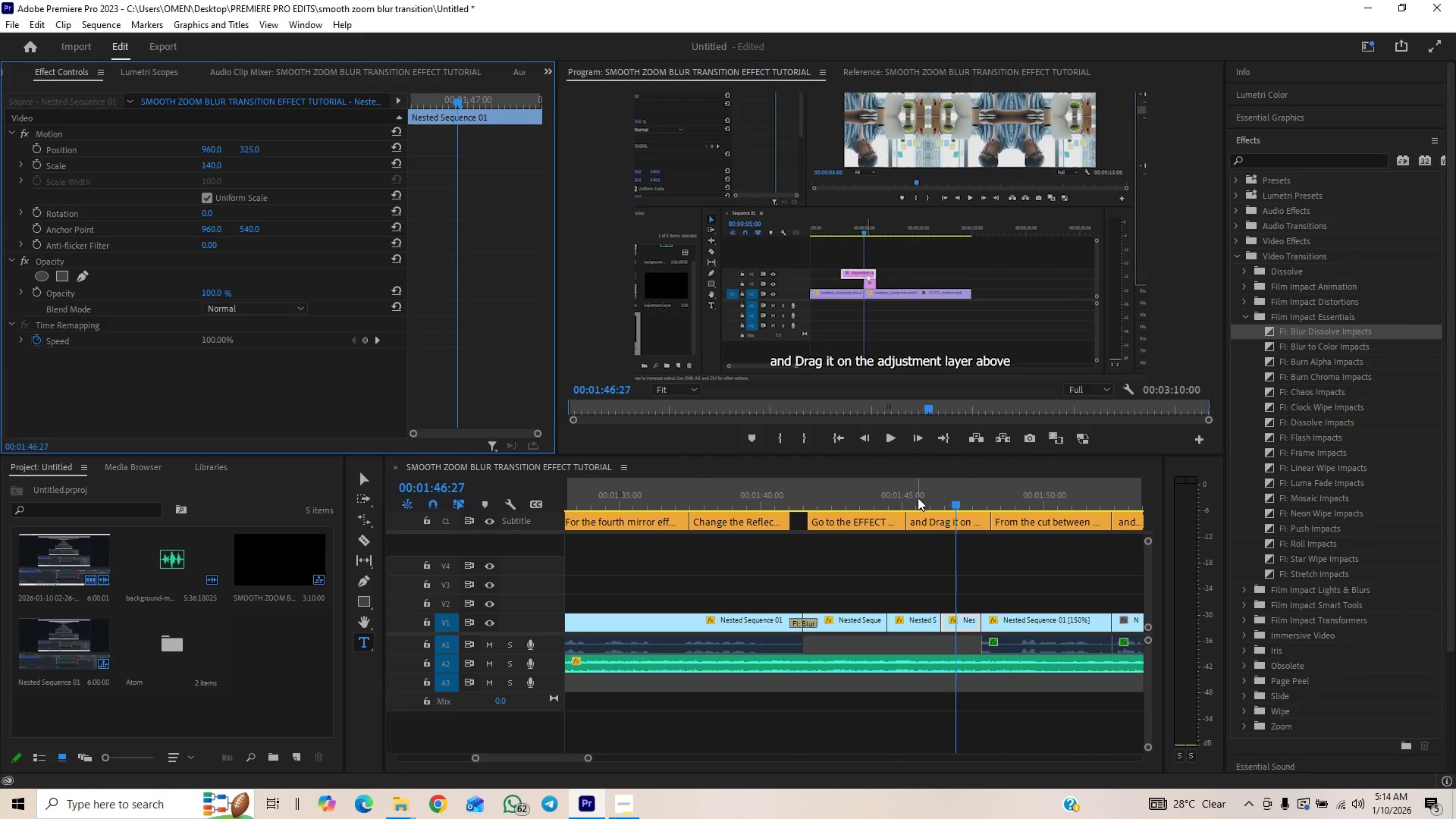 
key(Space)
 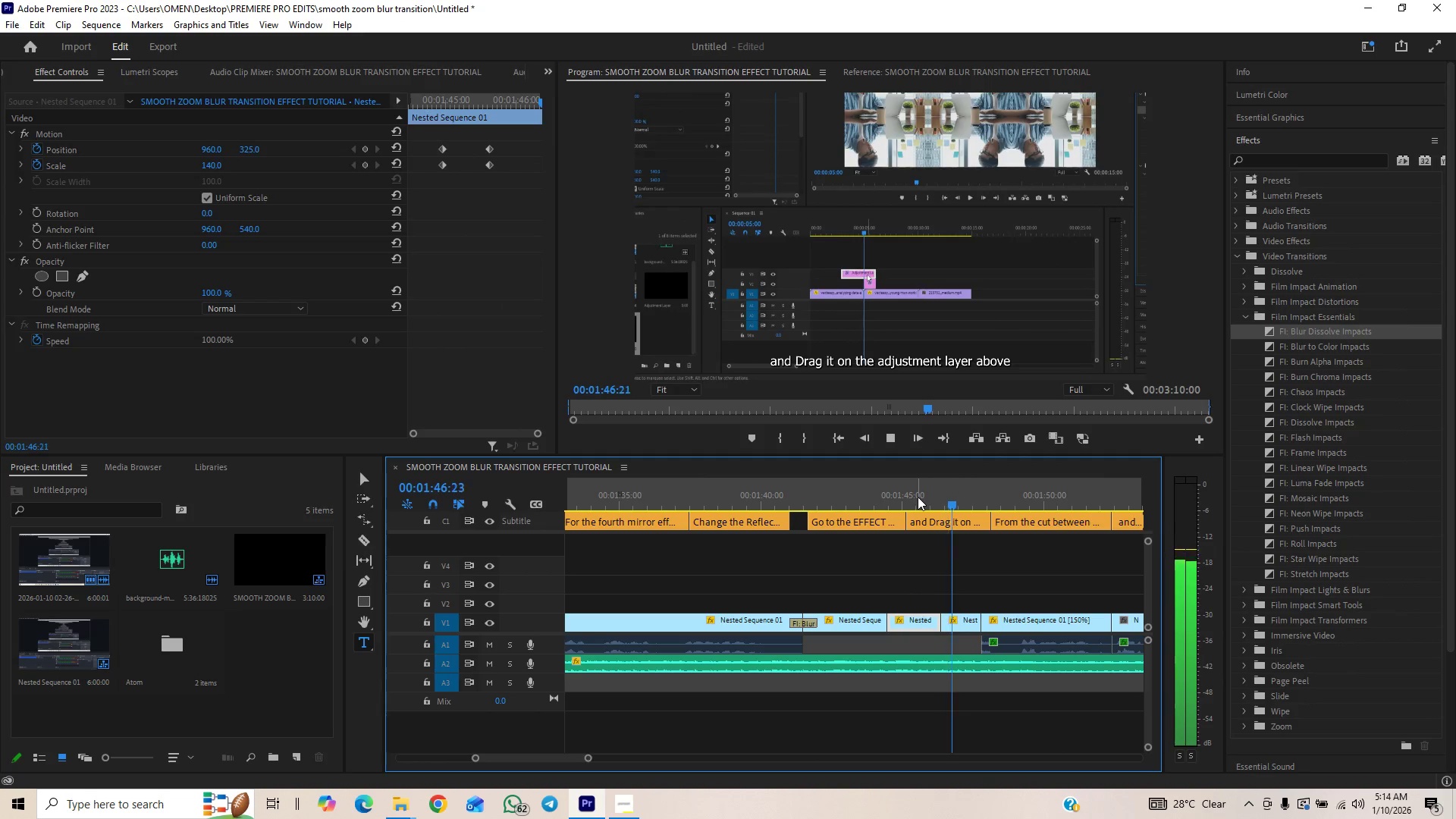 
left_click([905, 497])
 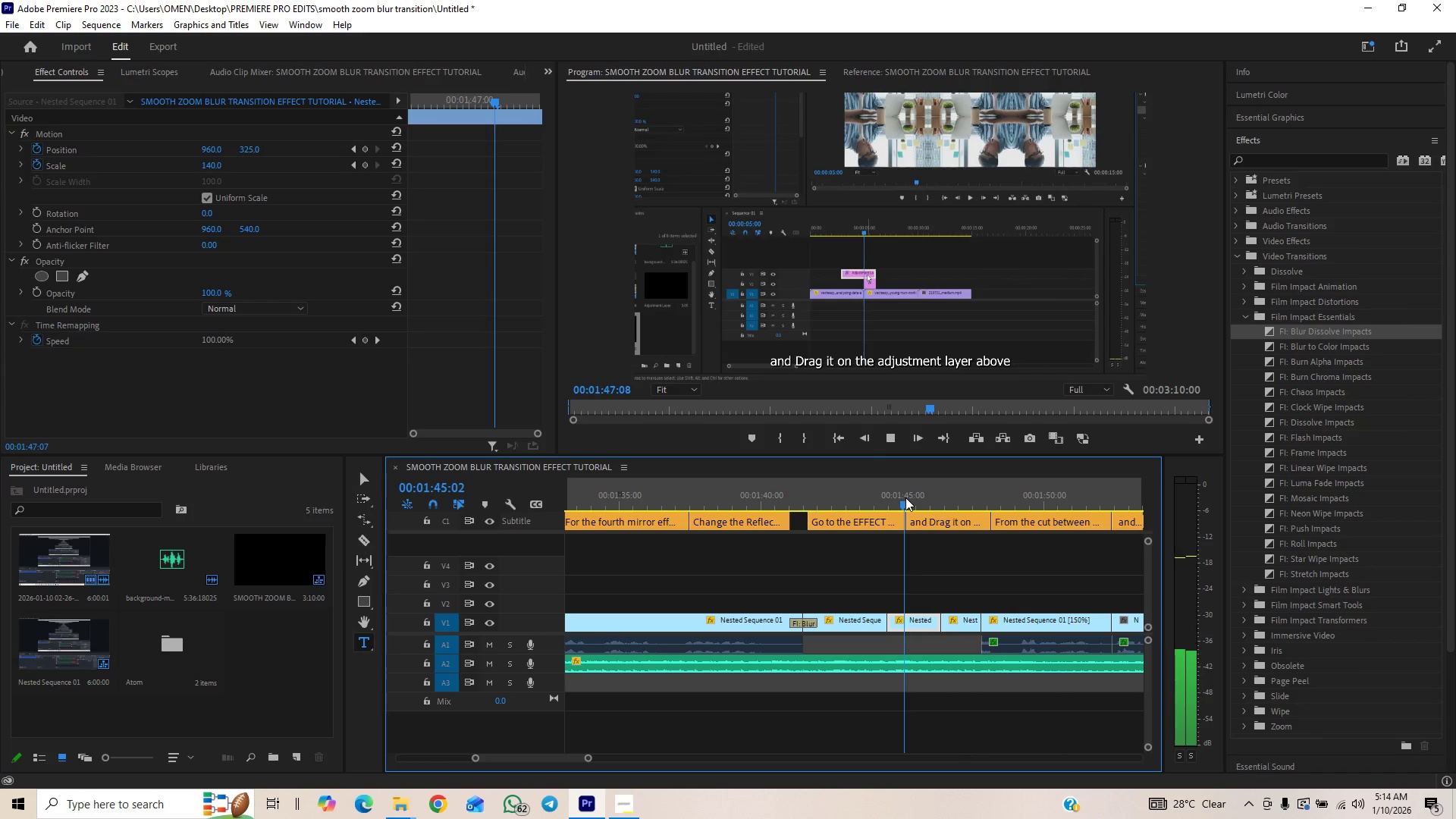 
key(Space)
 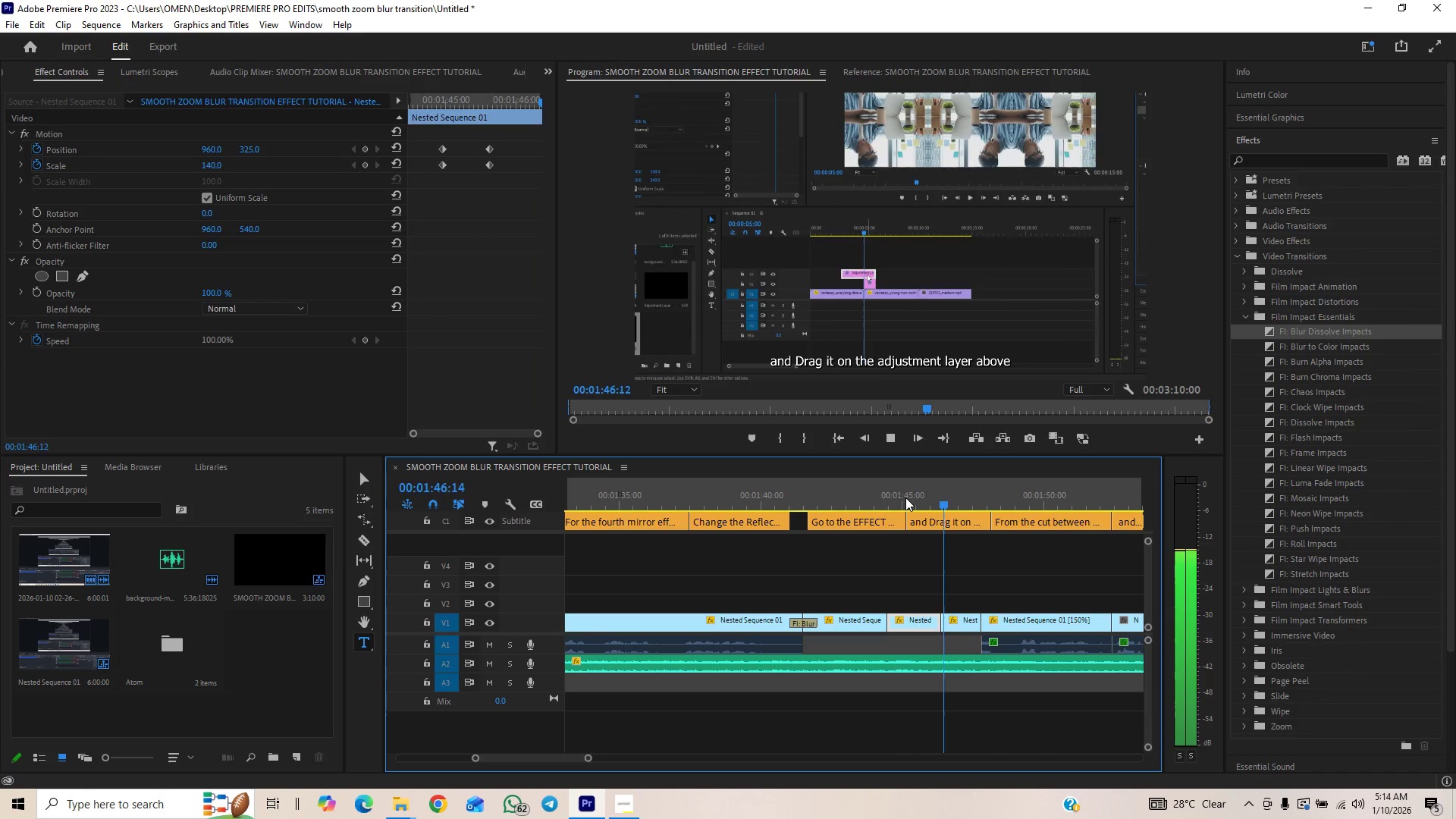 
key(Space)
 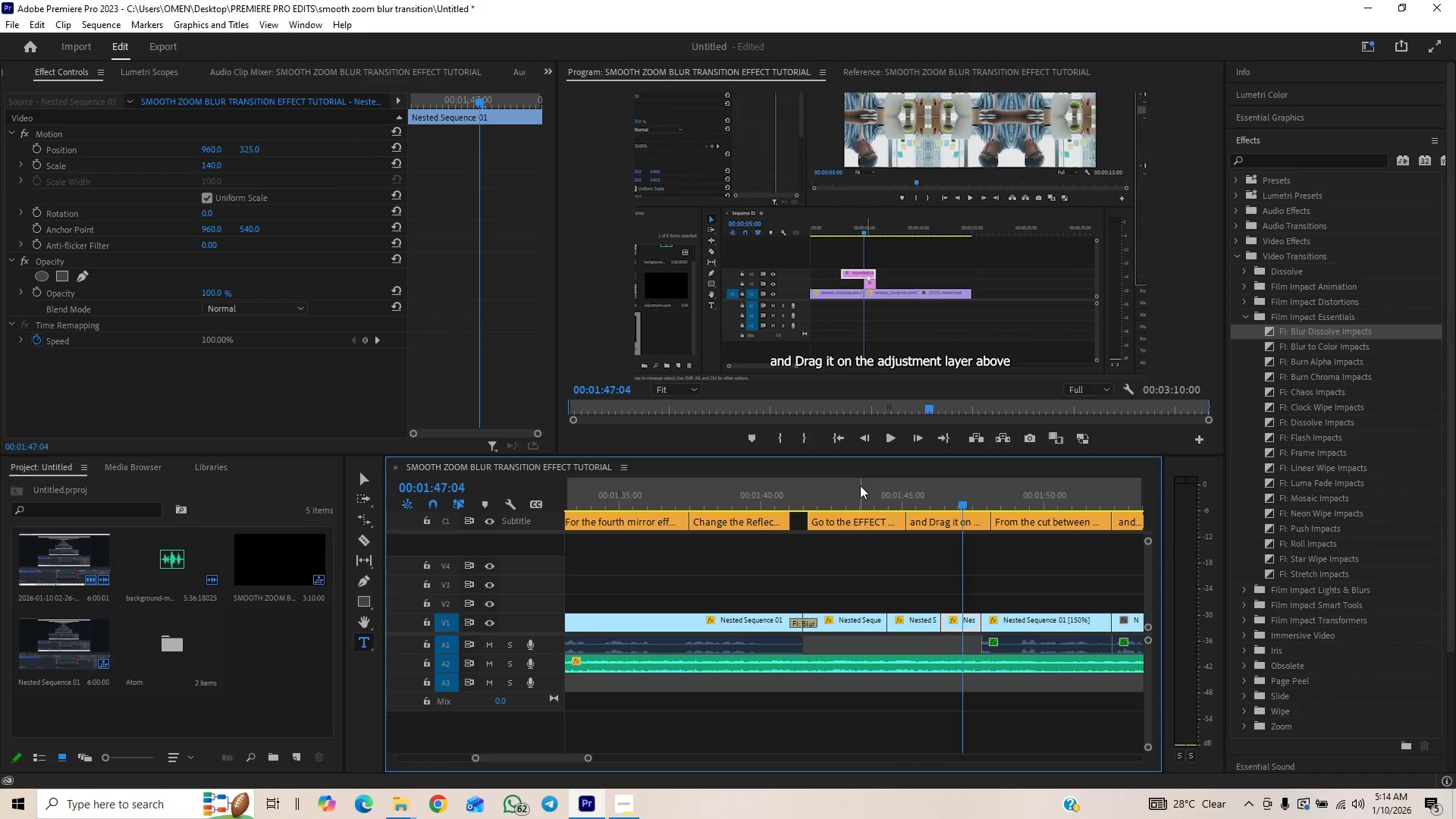 
left_click_drag(start_coordinate=[859, 485], to_coordinate=[855, 485])
 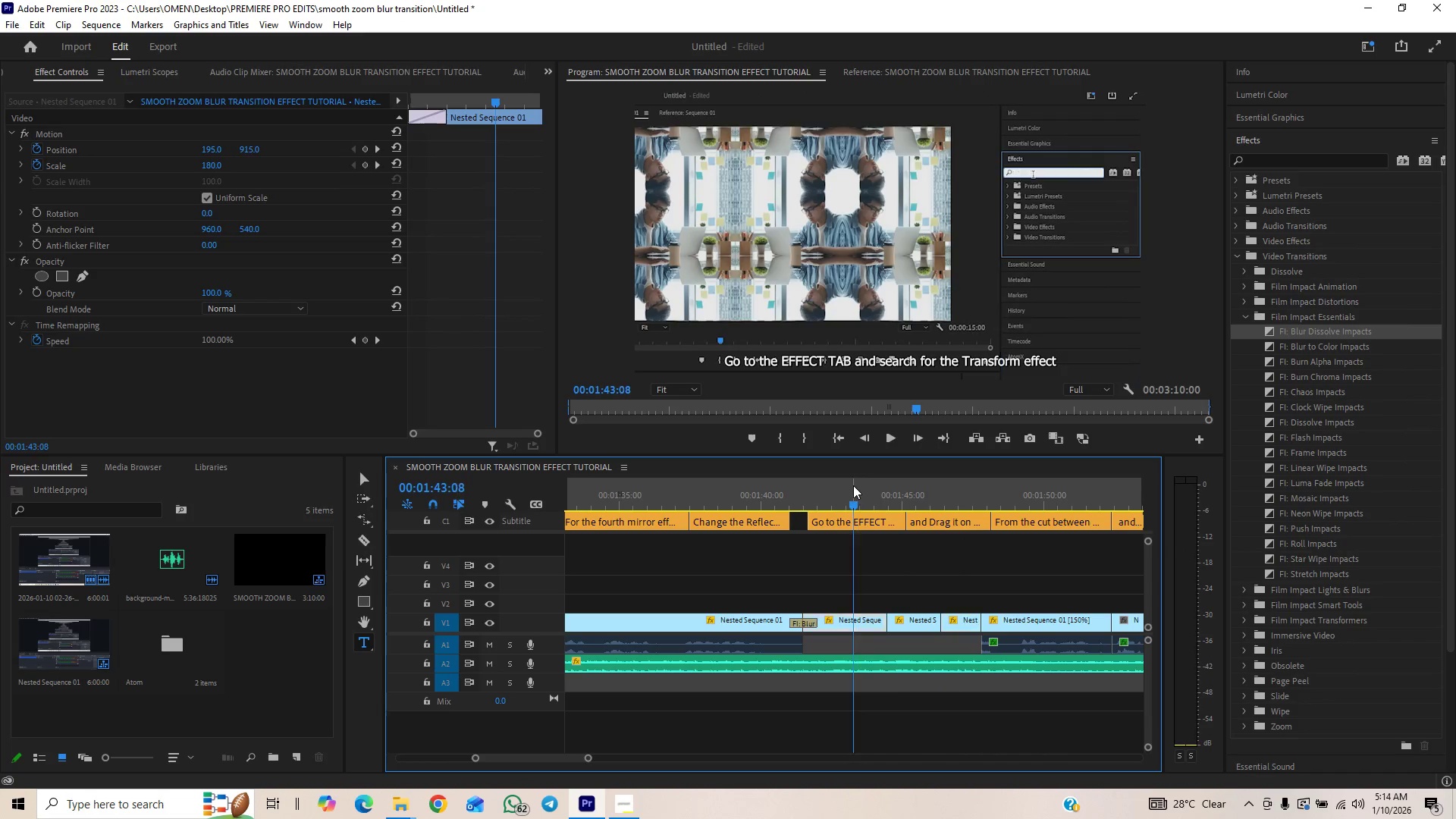 
key(Space)
 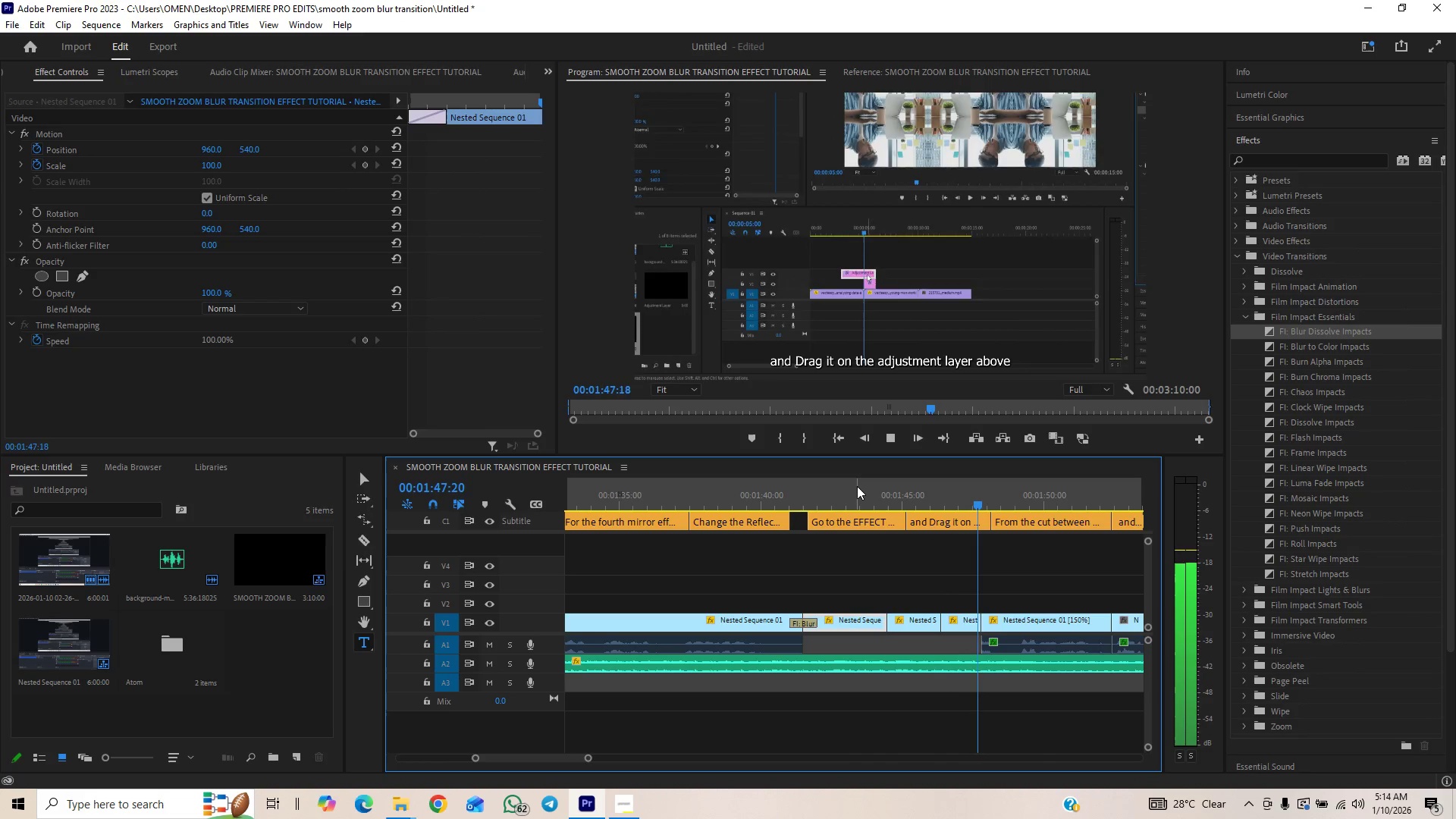 
wait(6.17)
 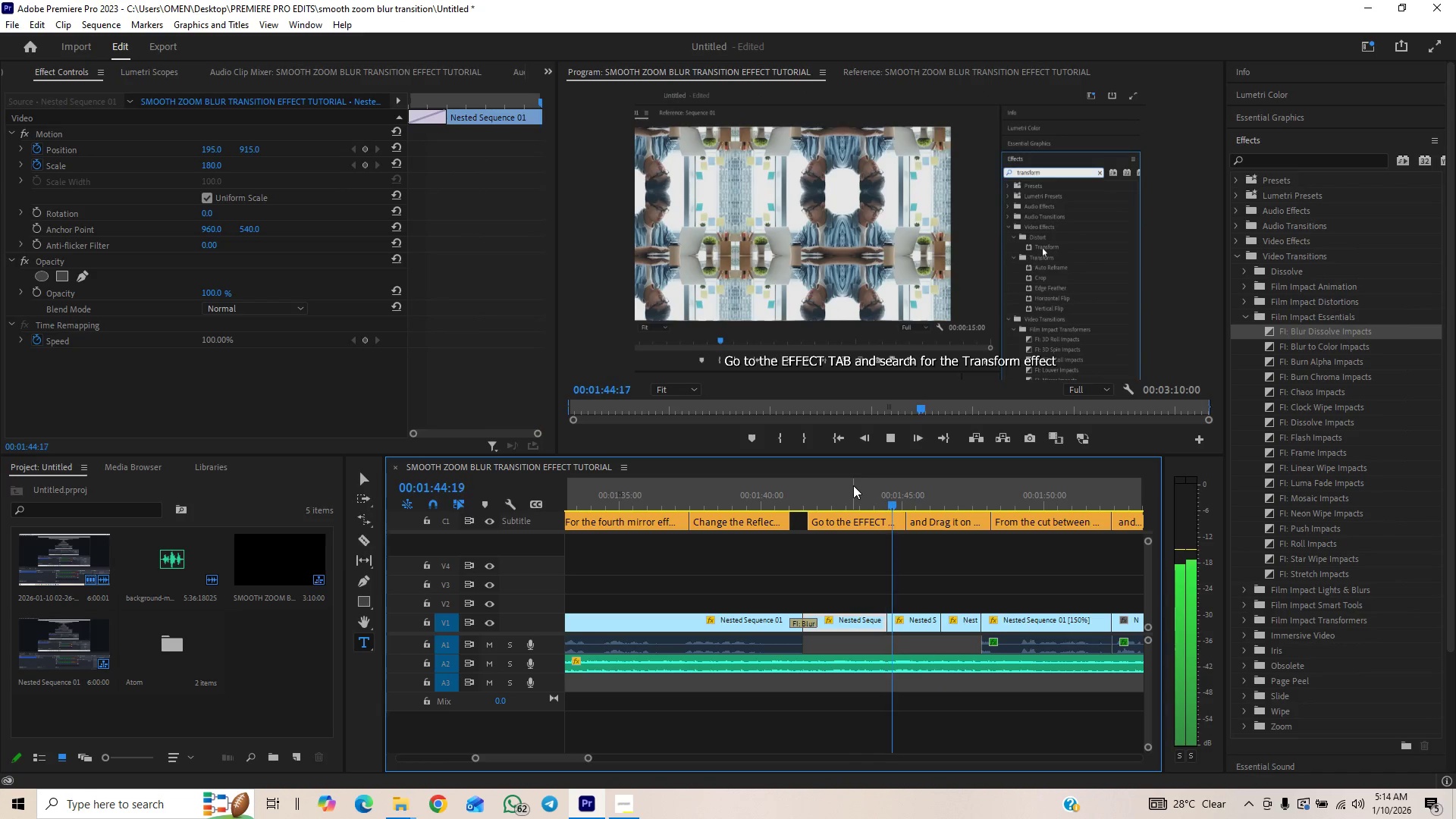 
key(Space)
 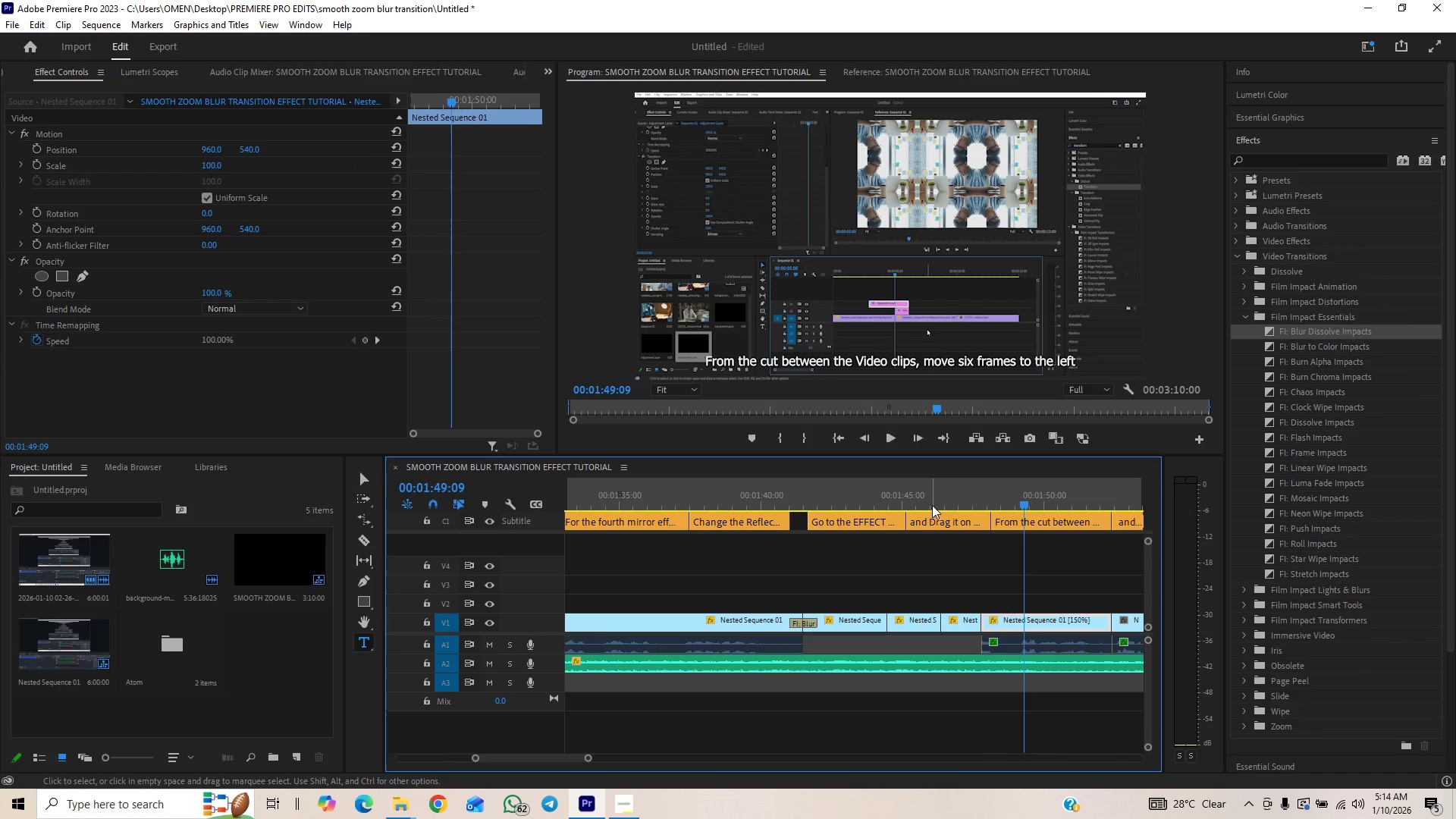 
left_click_drag(start_coordinate=[938, 492], to_coordinate=[965, 492])
 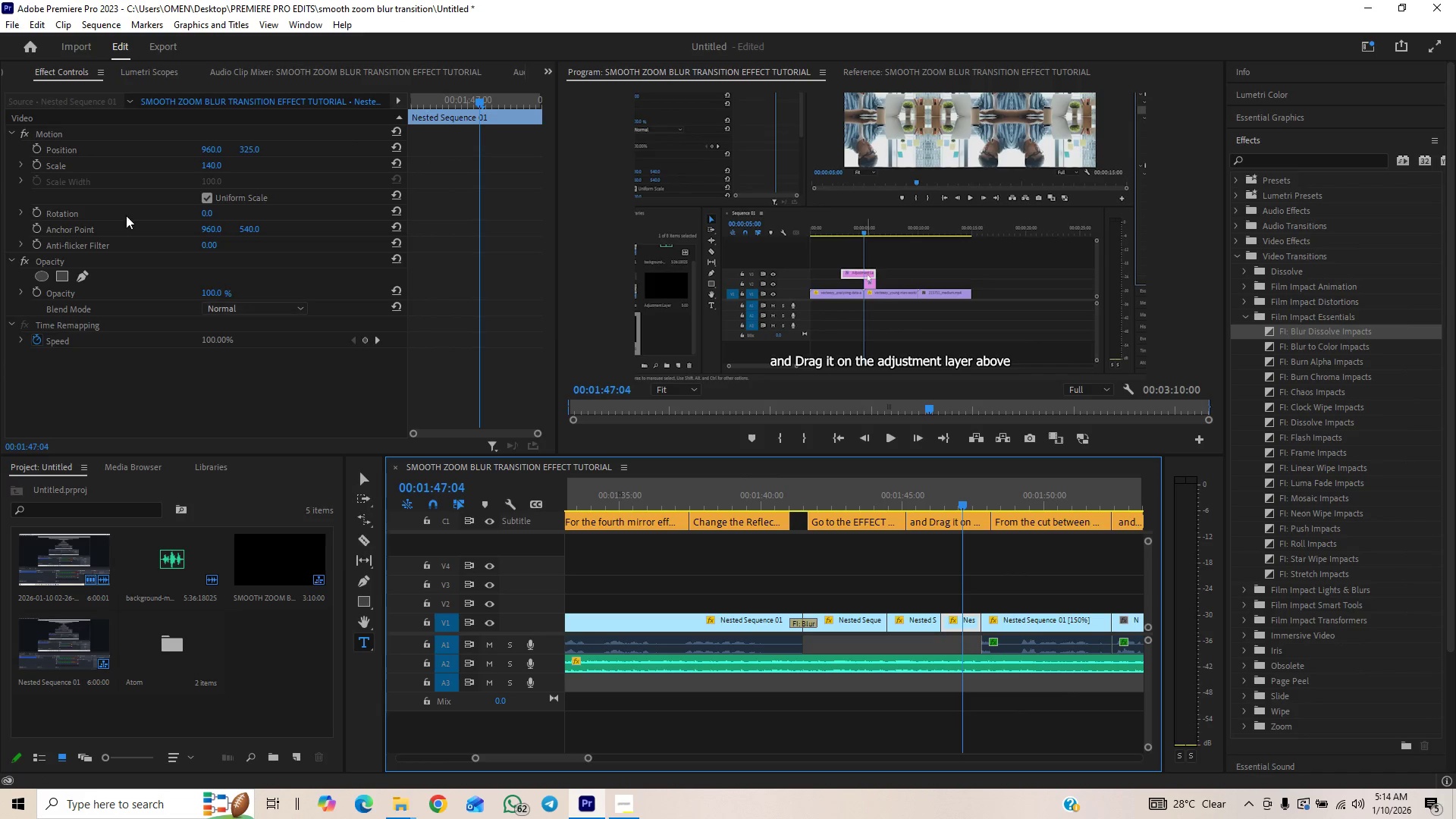 
right_click([162, 131])
 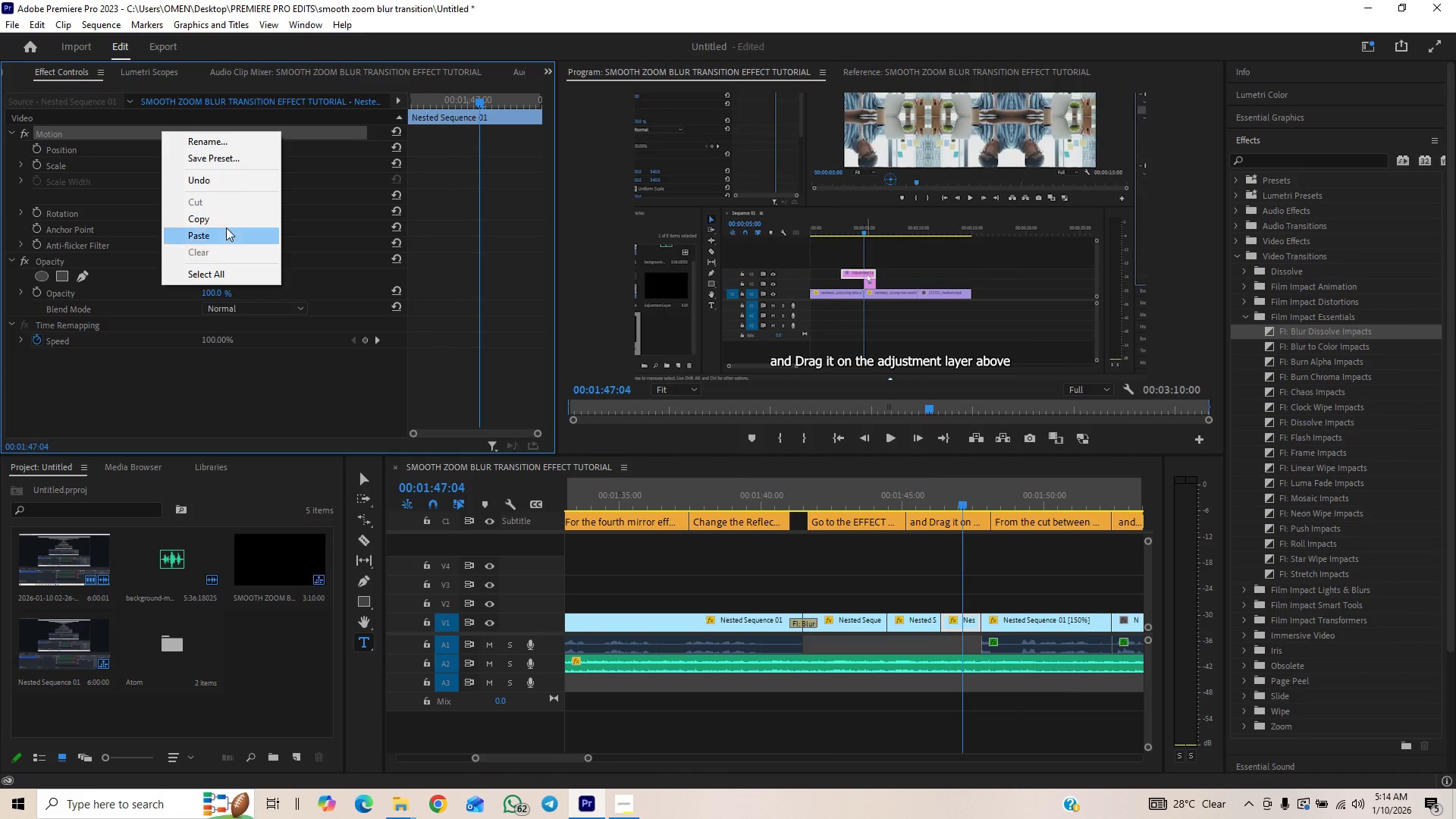 
left_click([227, 221])
 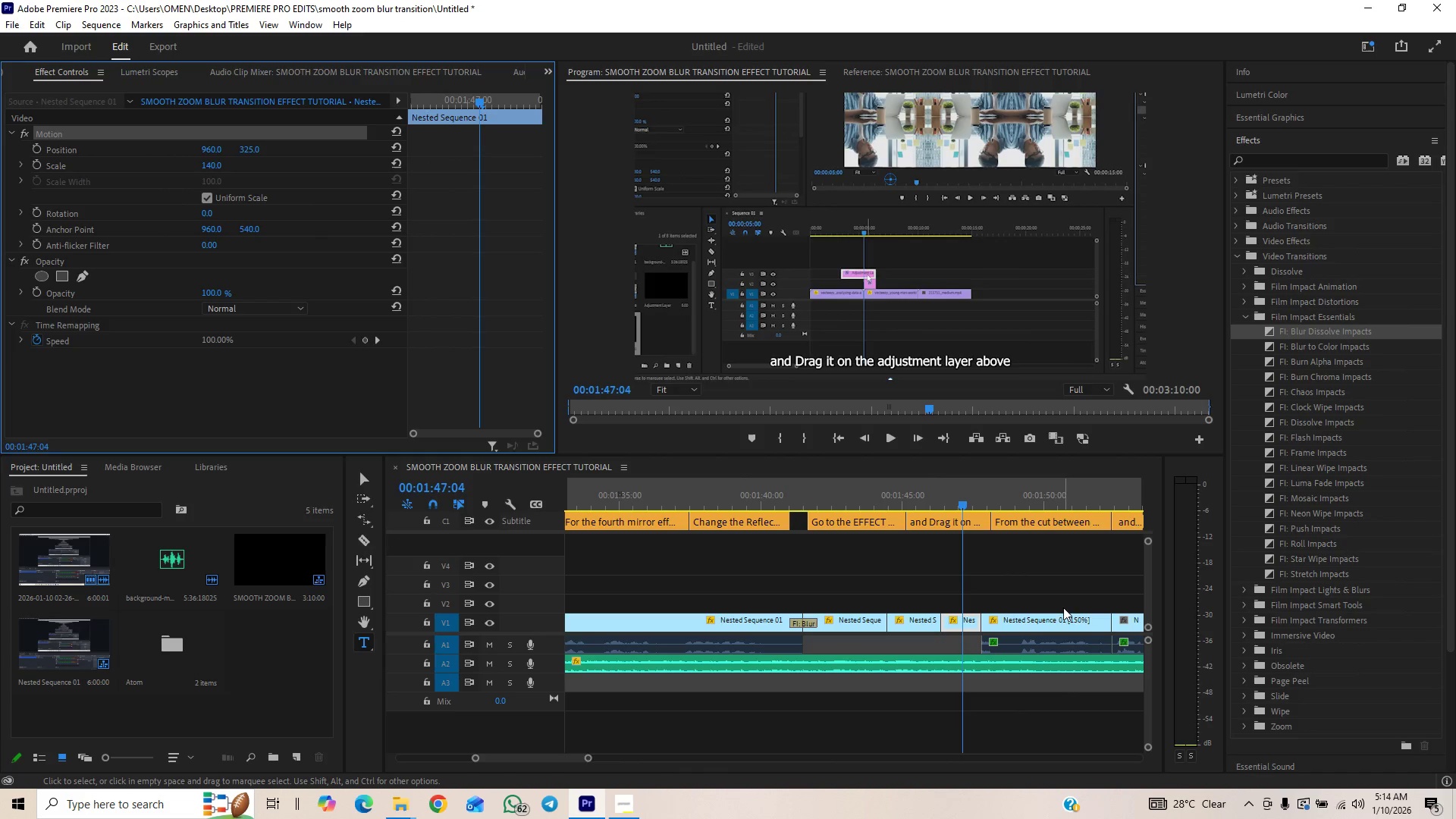 
left_click([1055, 617])
 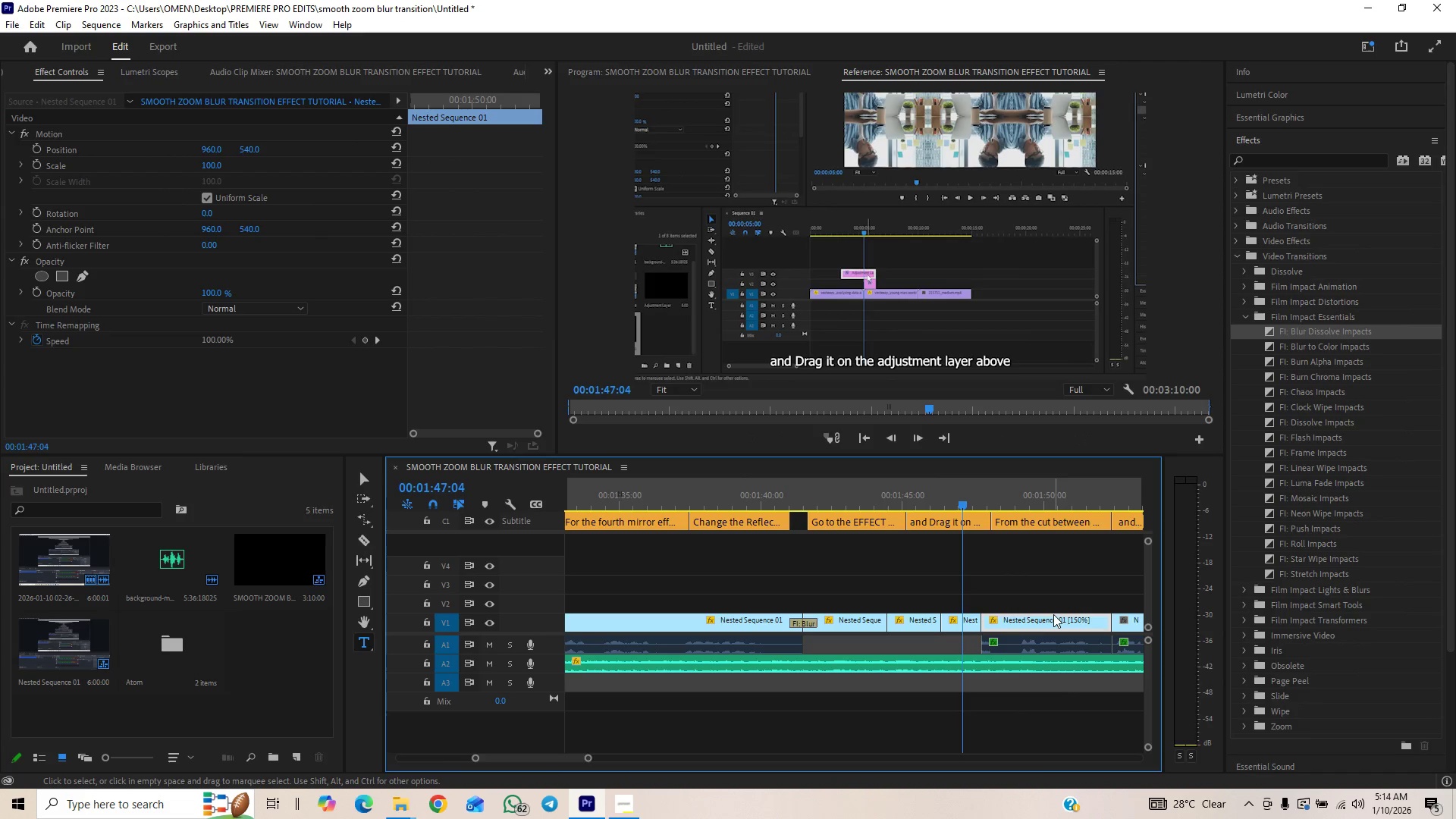 
key(Control+V)
 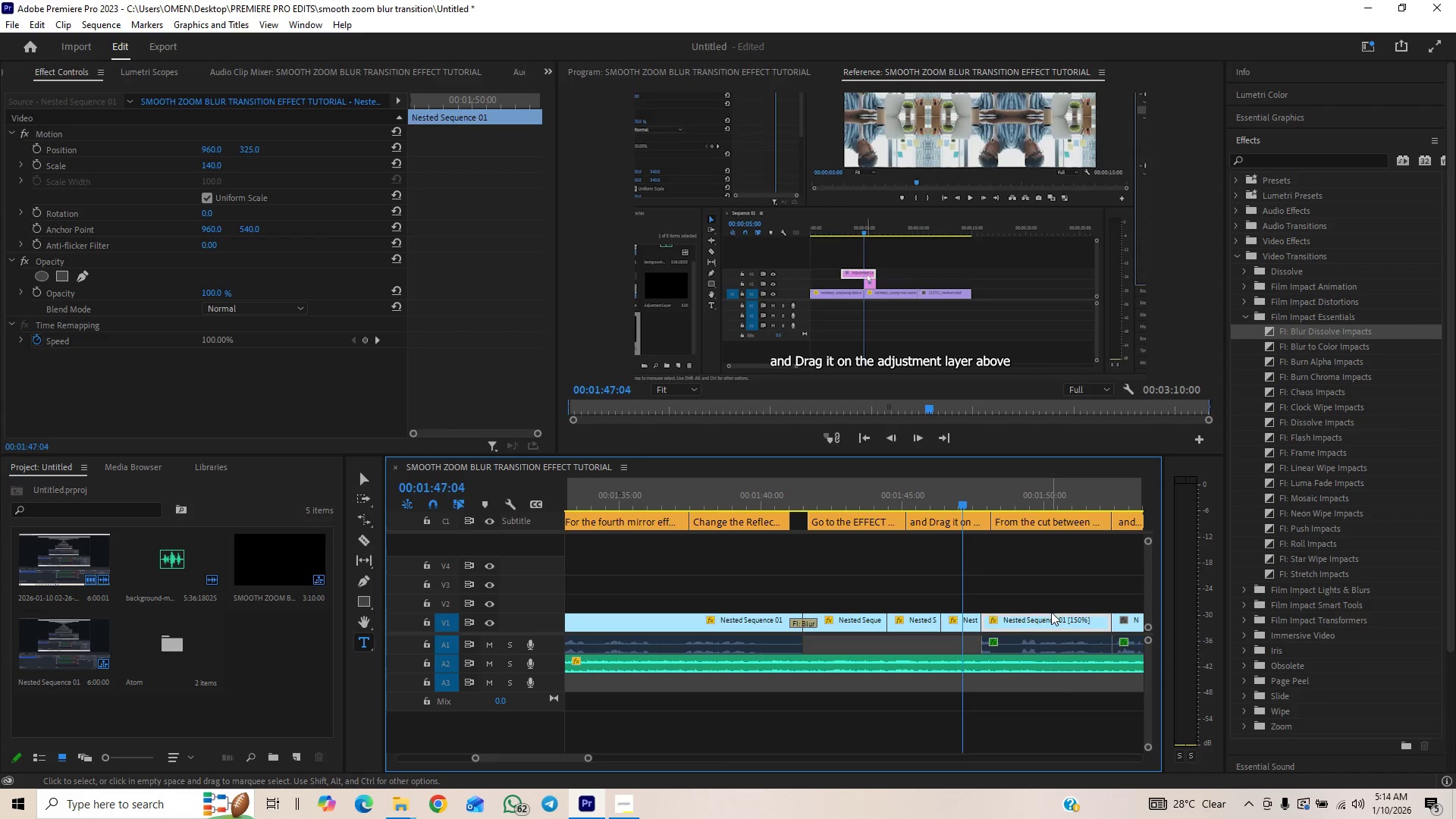 
key(Space)
 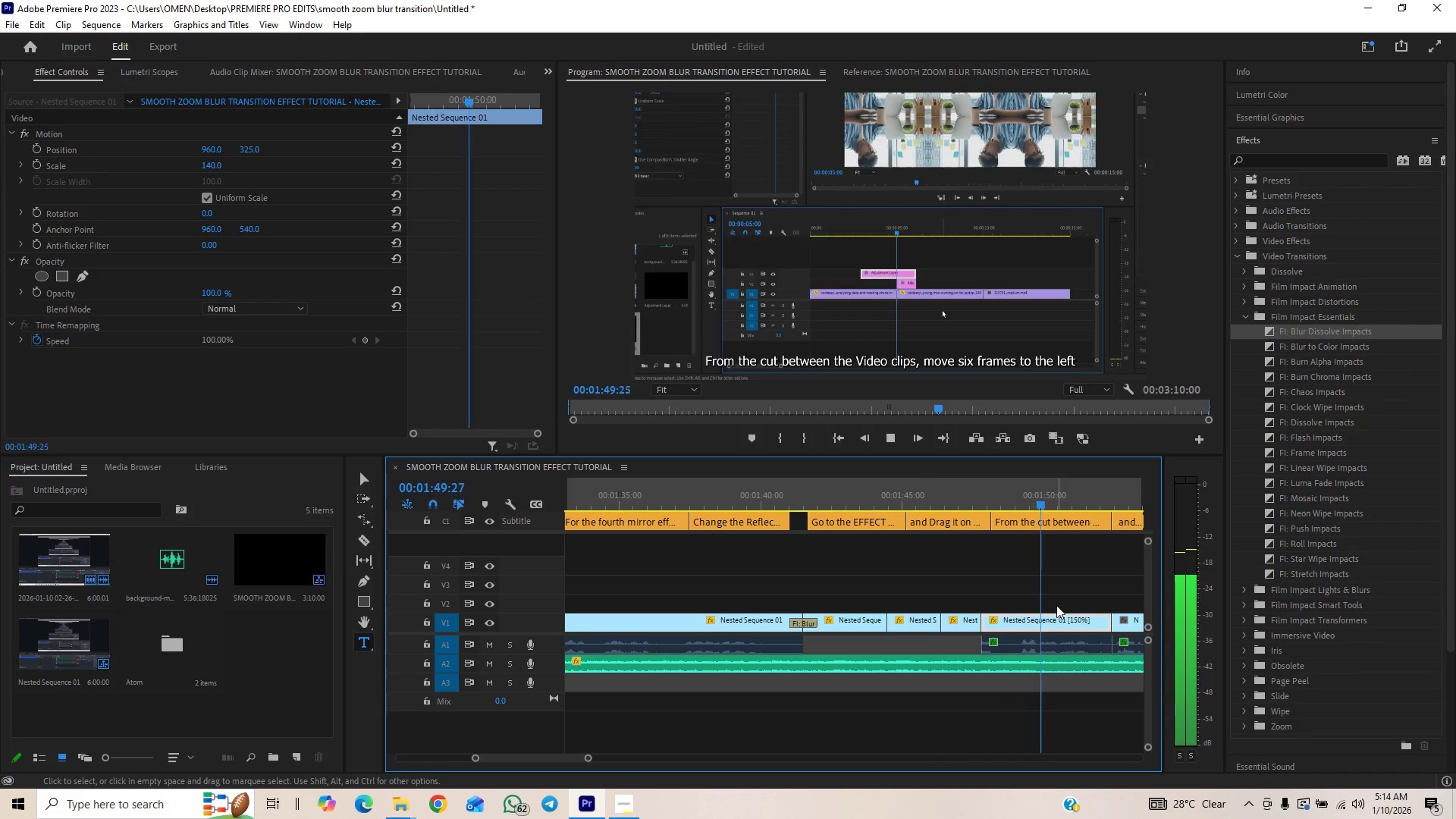 
key(Space)
 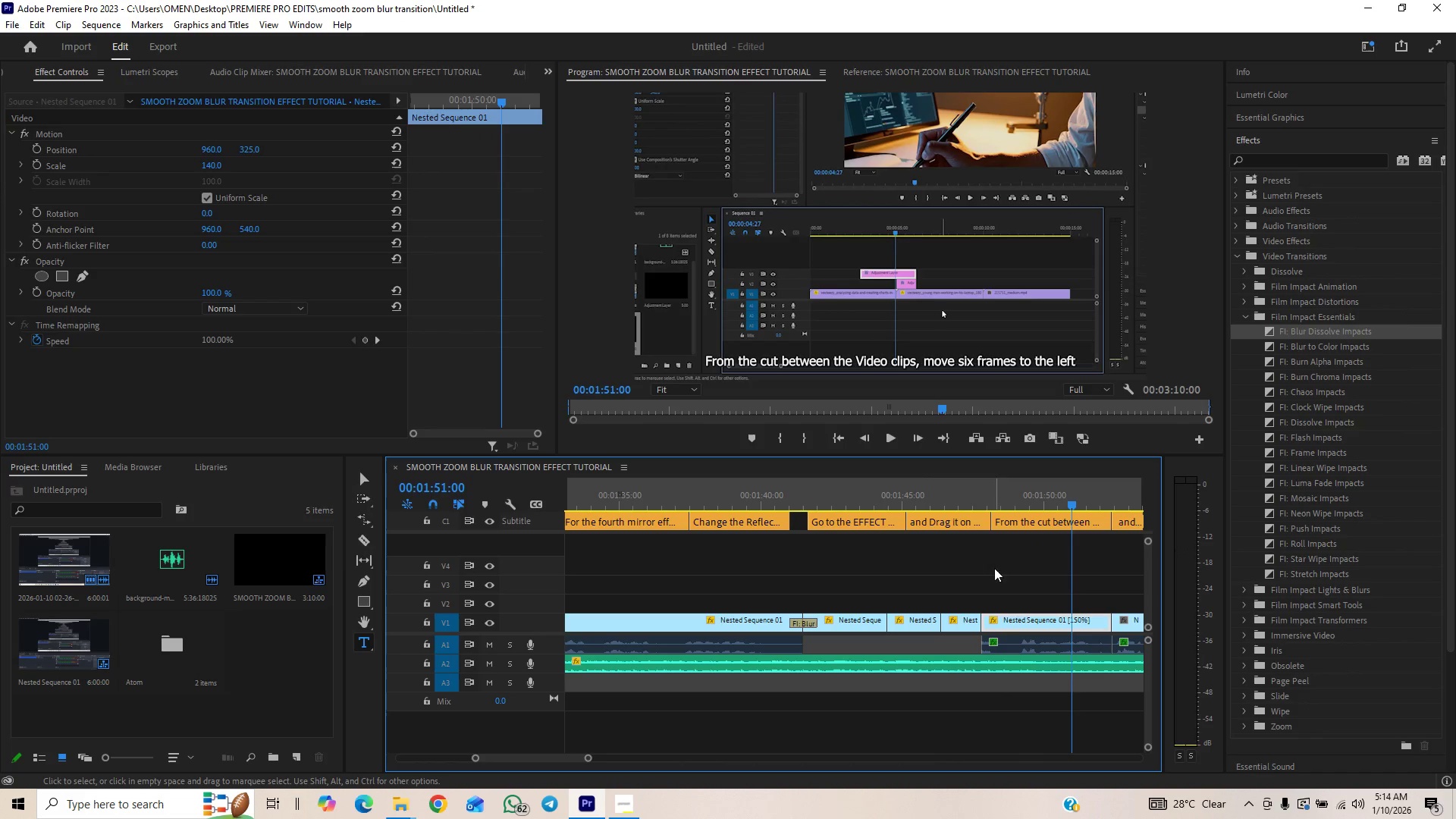 
left_click([974, 494])
 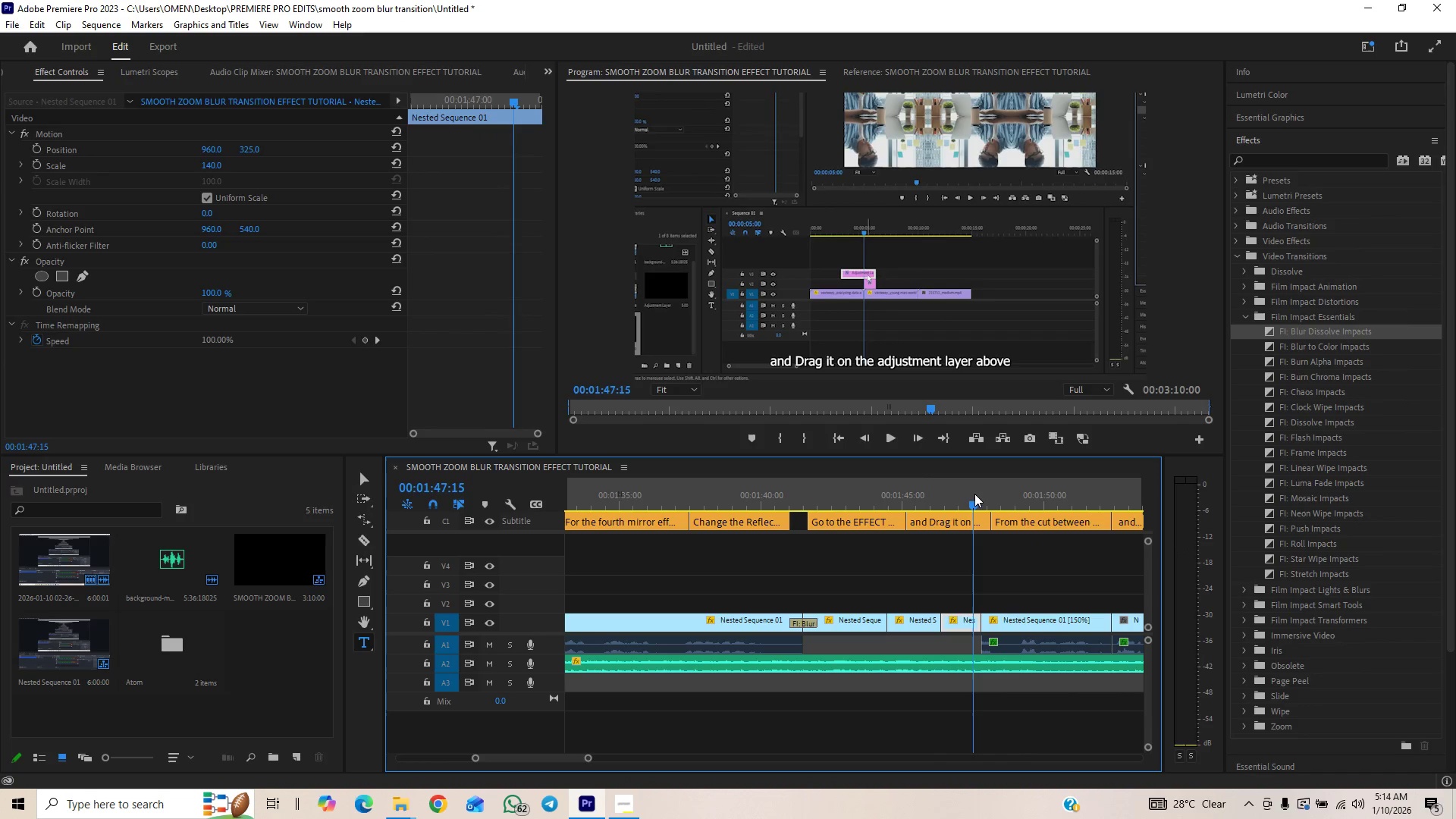 
key(Space)
 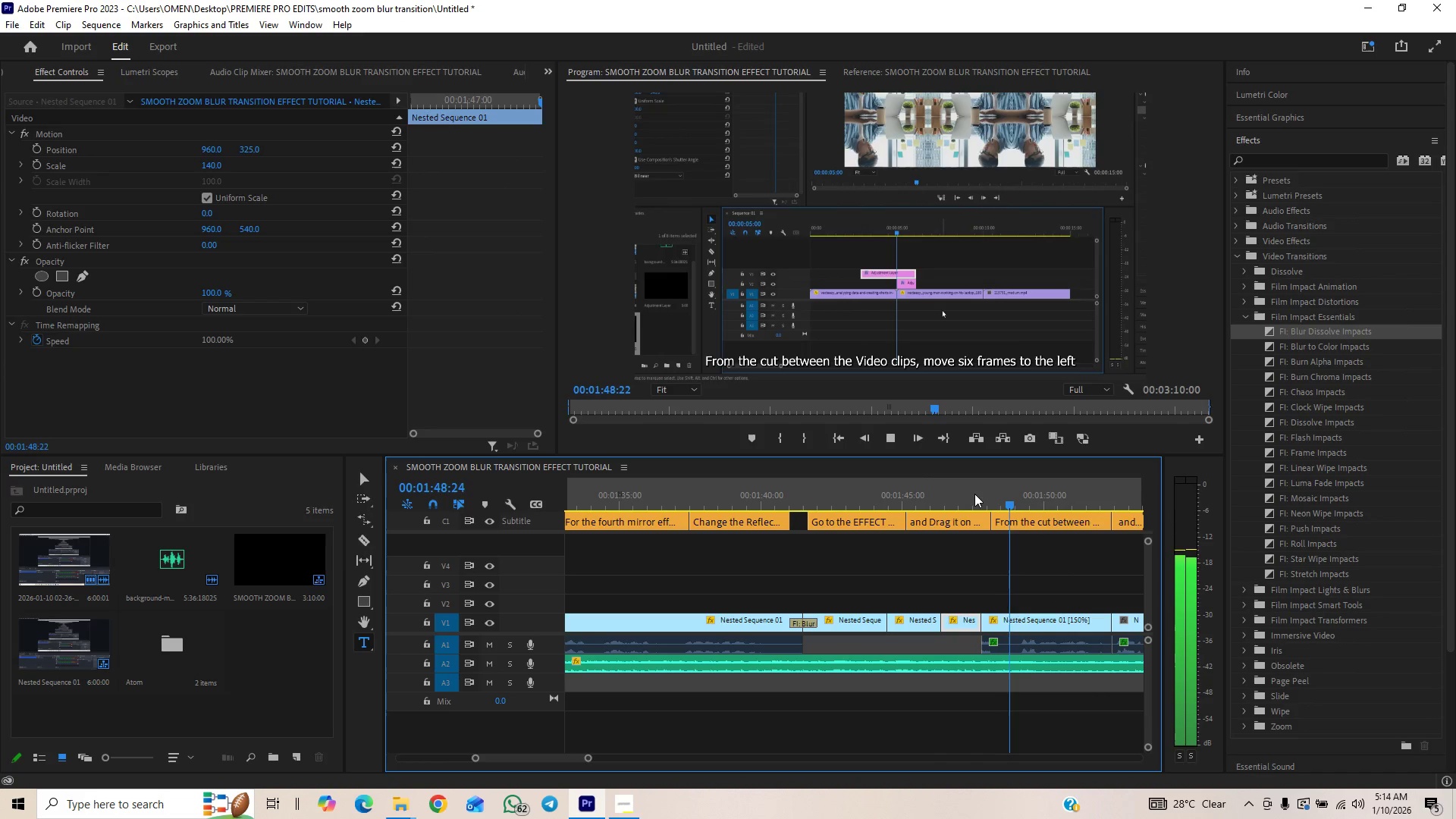 
key(Space)
 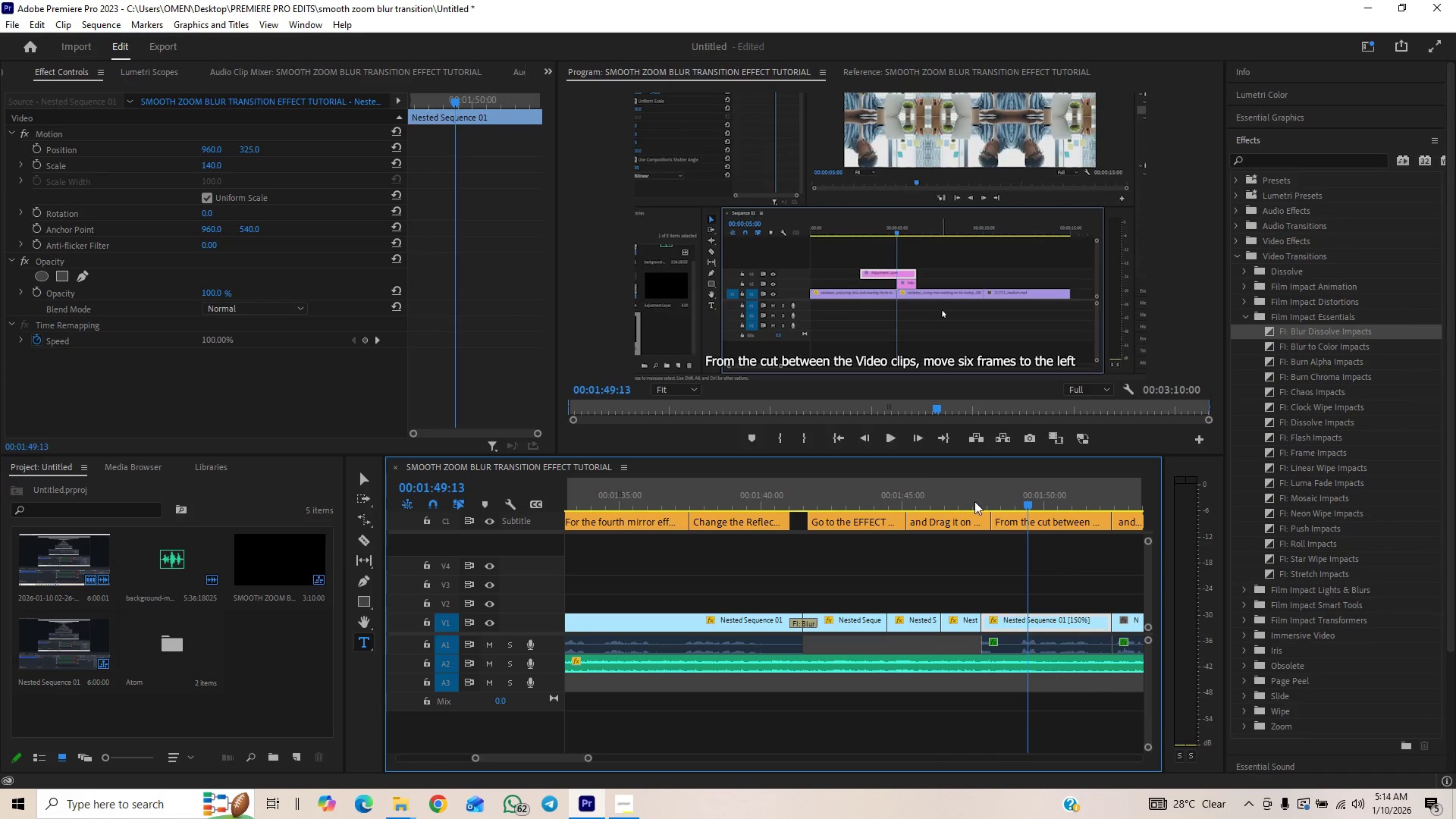 
key(Space)
 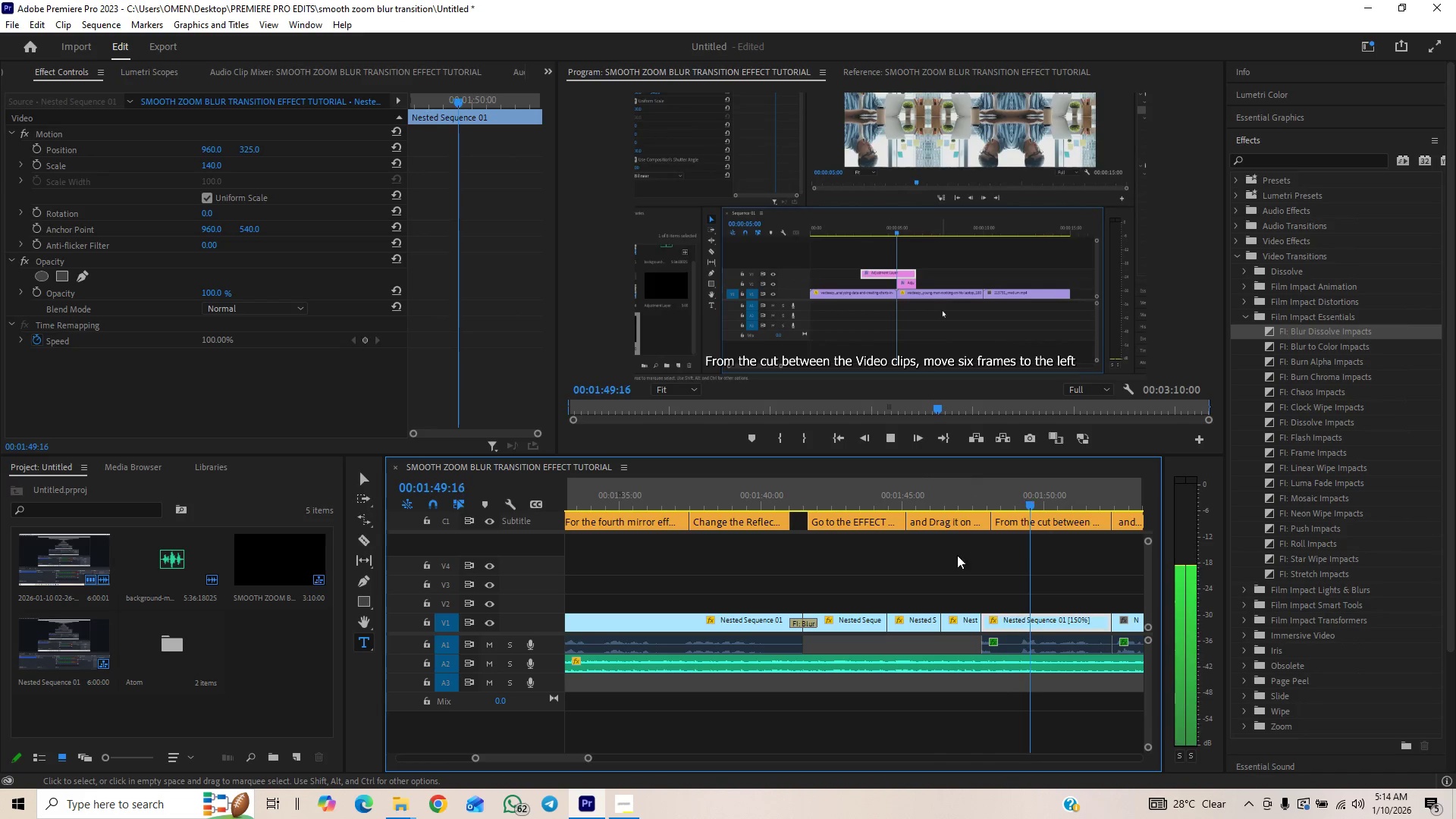 
key(Space)
 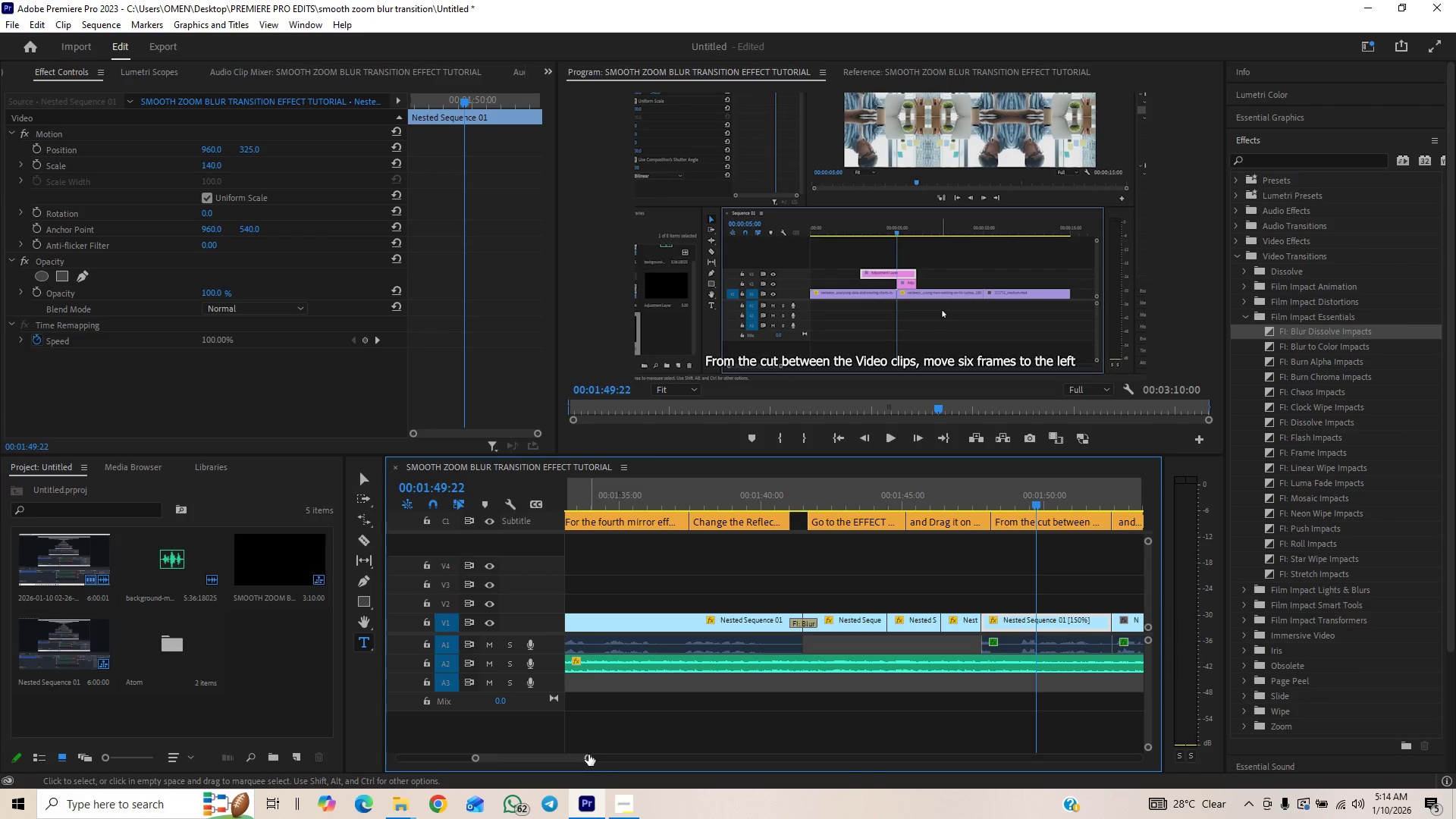 
left_click_drag(start_coordinate=[588, 755], to_coordinate=[610, 736])
 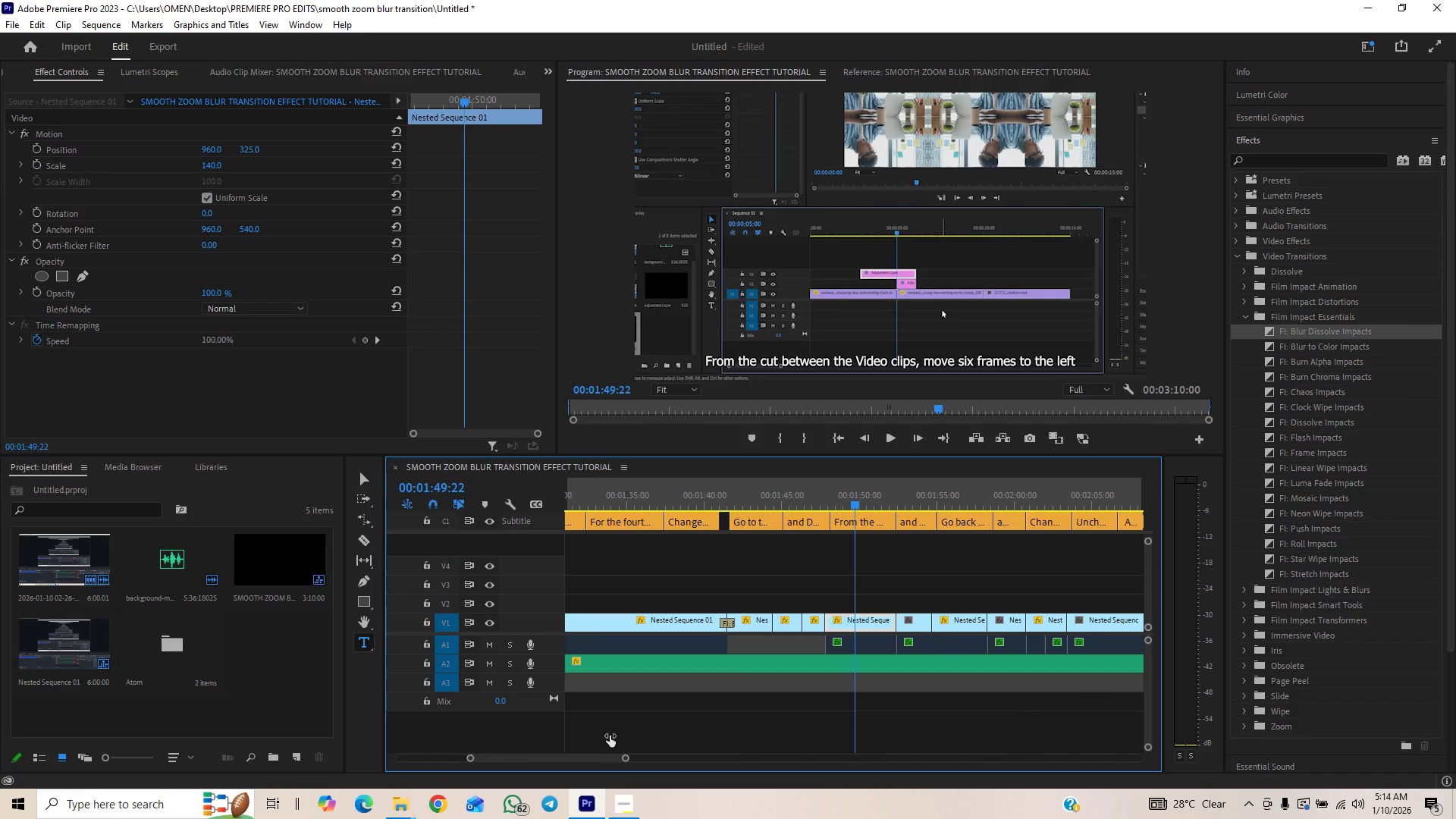 
key(Space)
 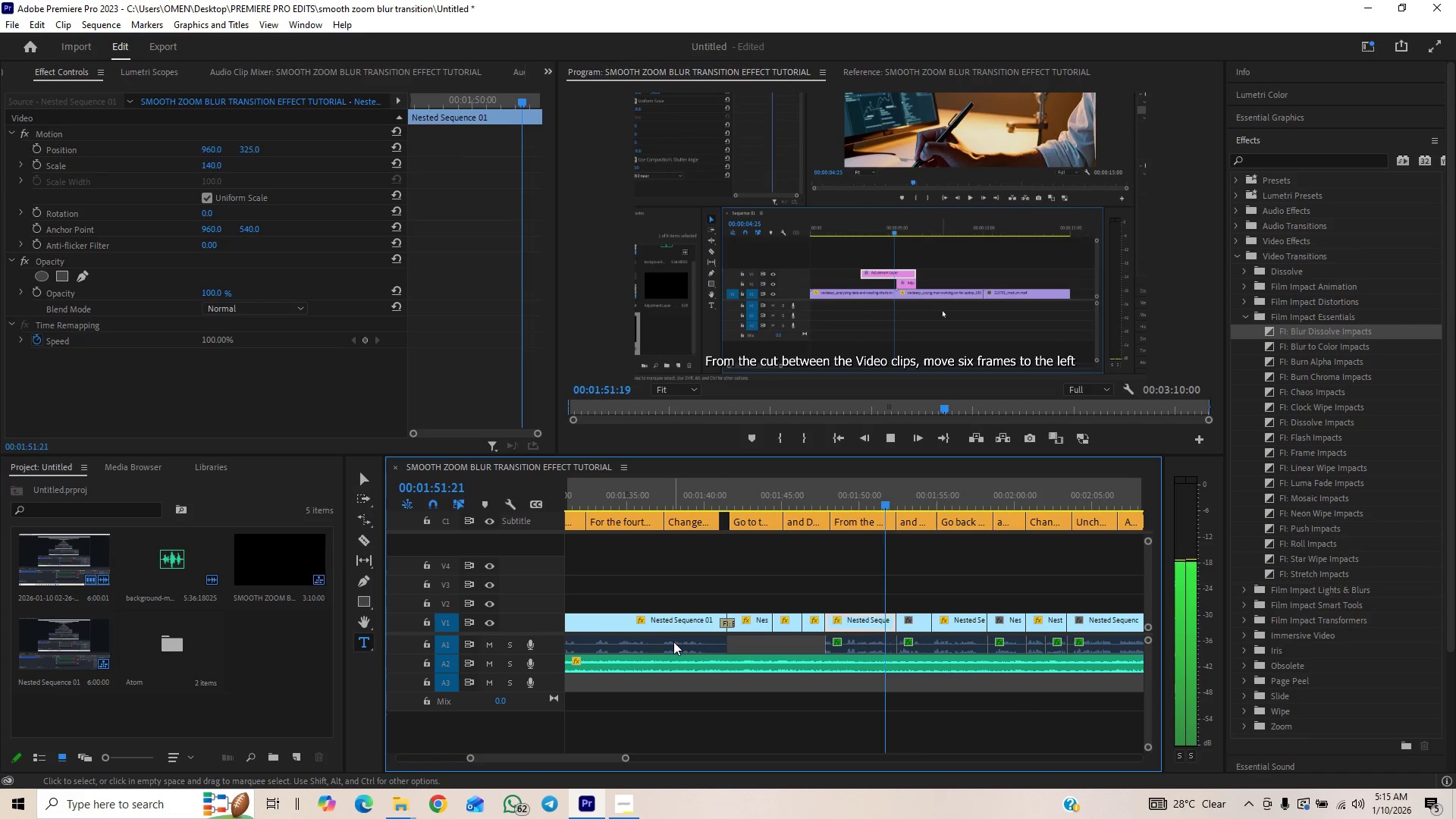 
key(Space)
 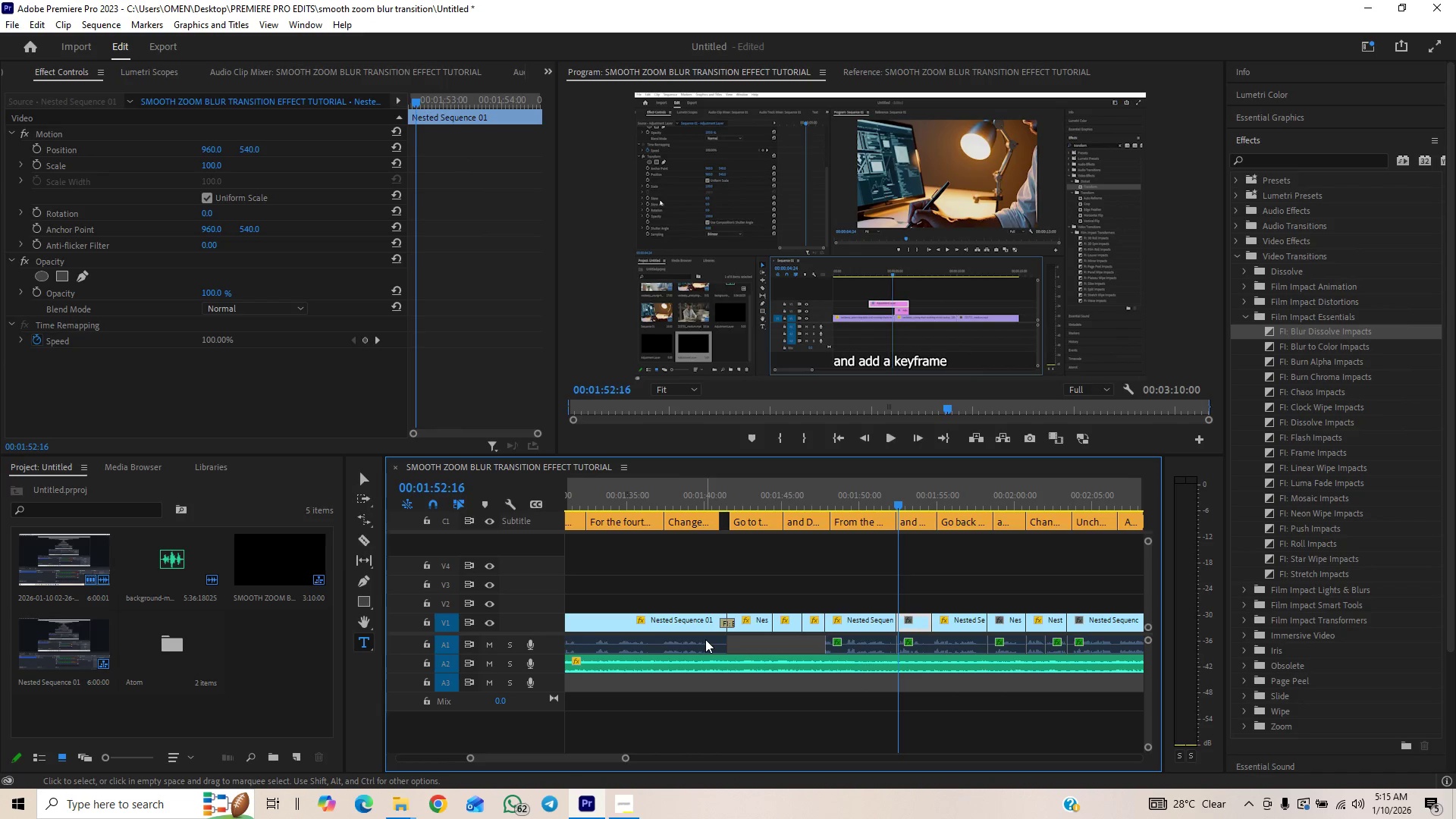 
left_click([877, 478])
 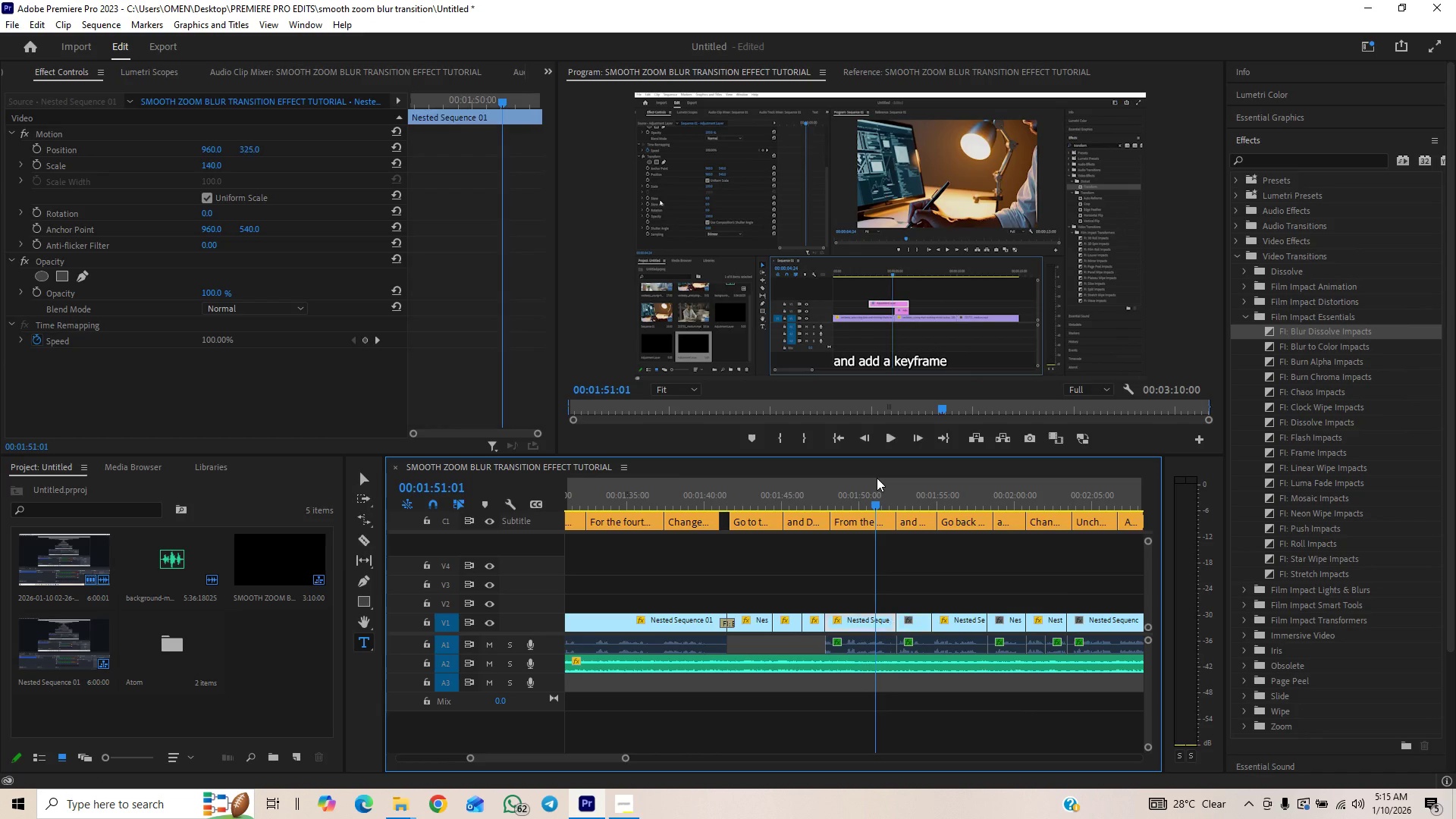 
key(Space)
 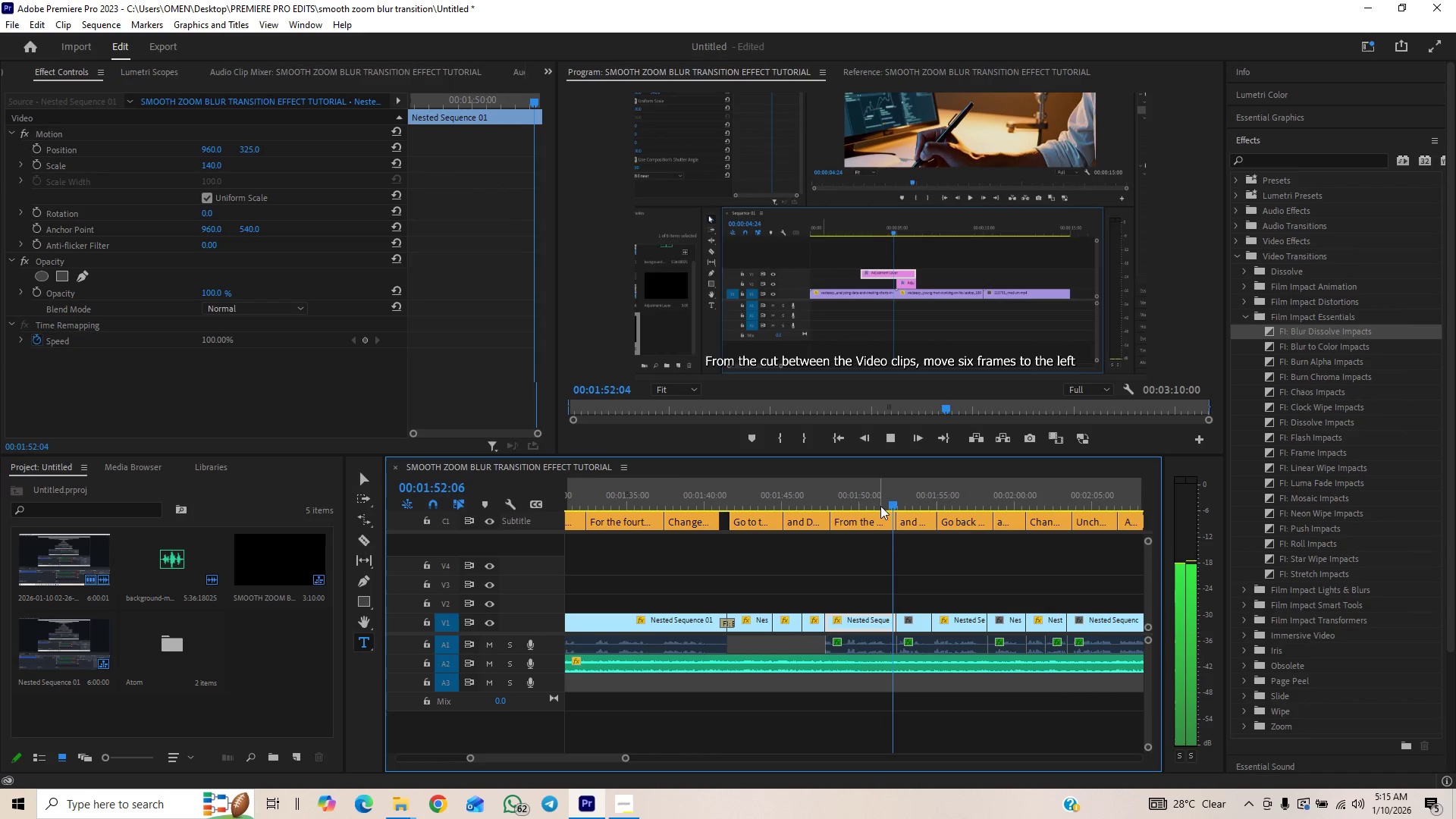 
key(Space)
 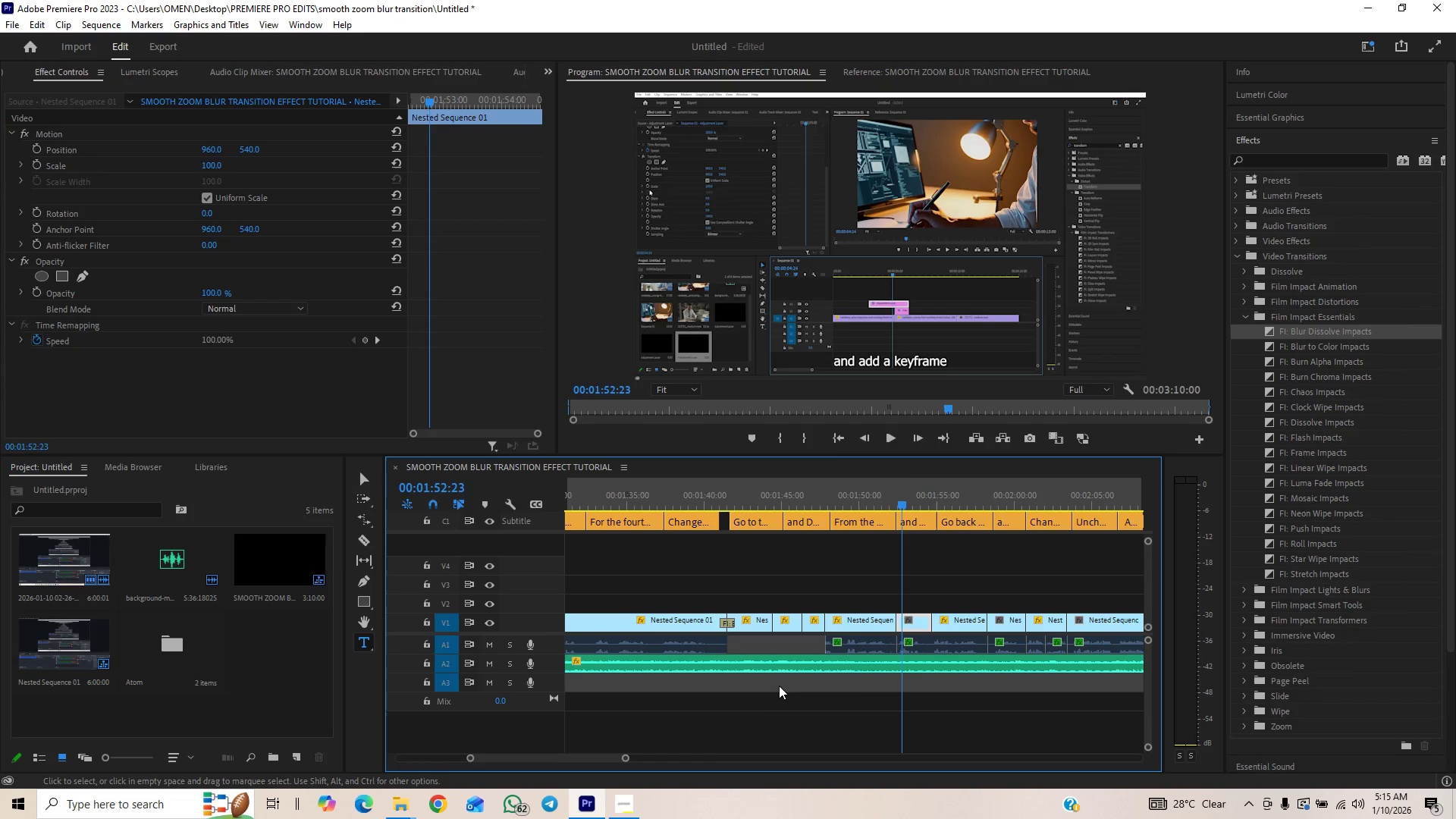 
wait(5.2)
 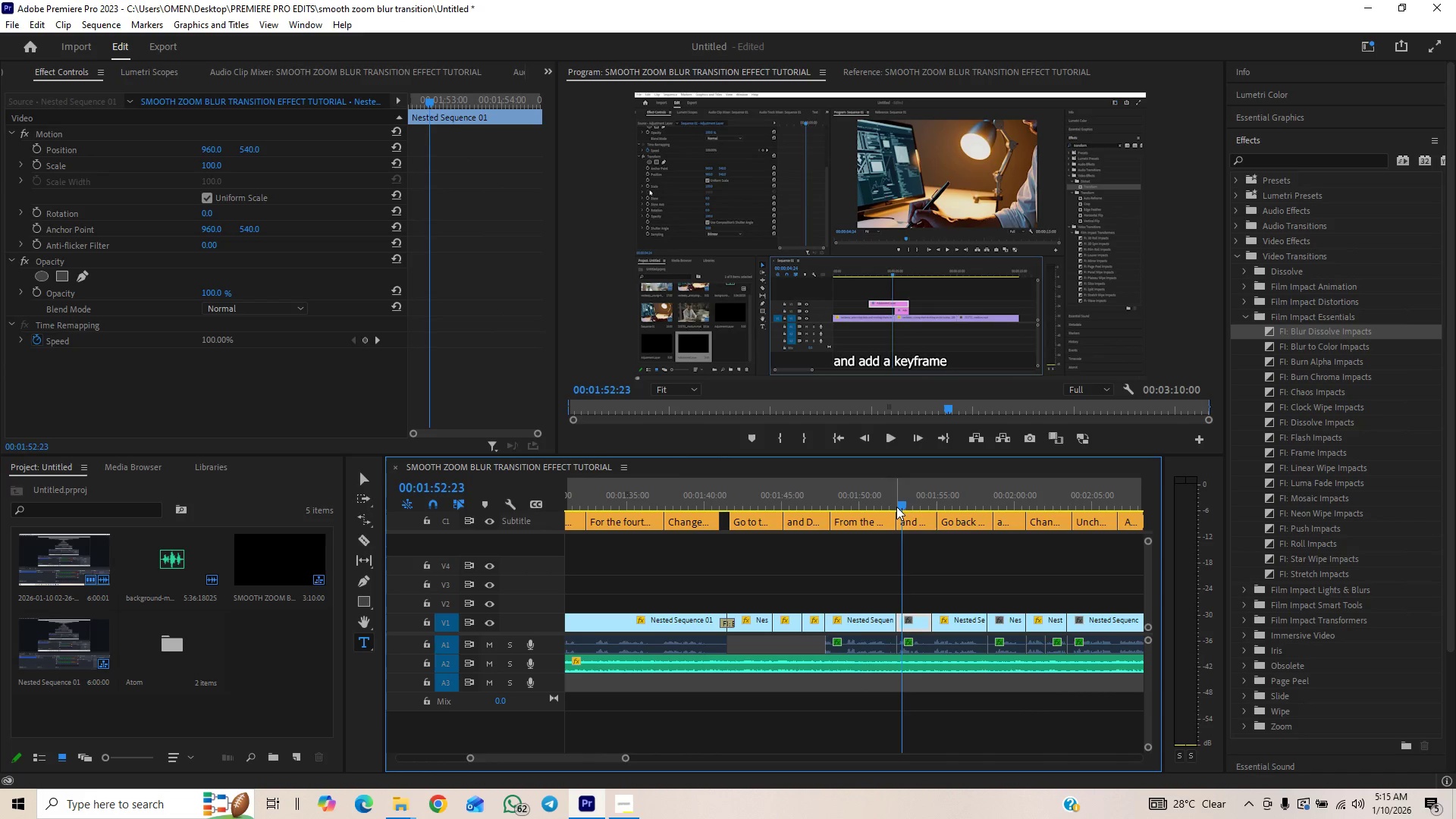 
left_click_drag(start_coordinate=[576, 759], to_coordinate=[557, 761])
 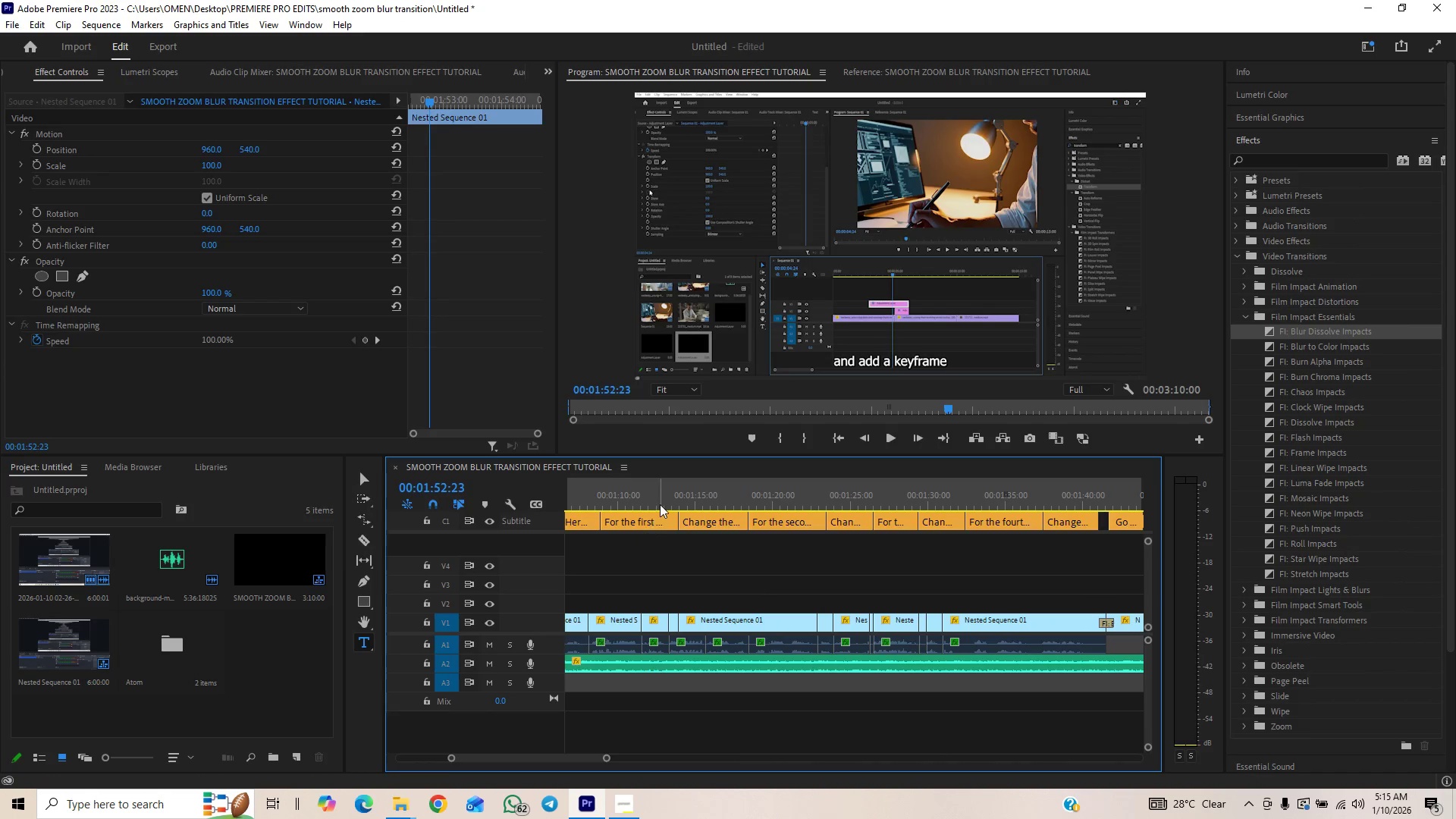 
left_click_drag(start_coordinate=[660, 504], to_coordinate=[695, 504])
 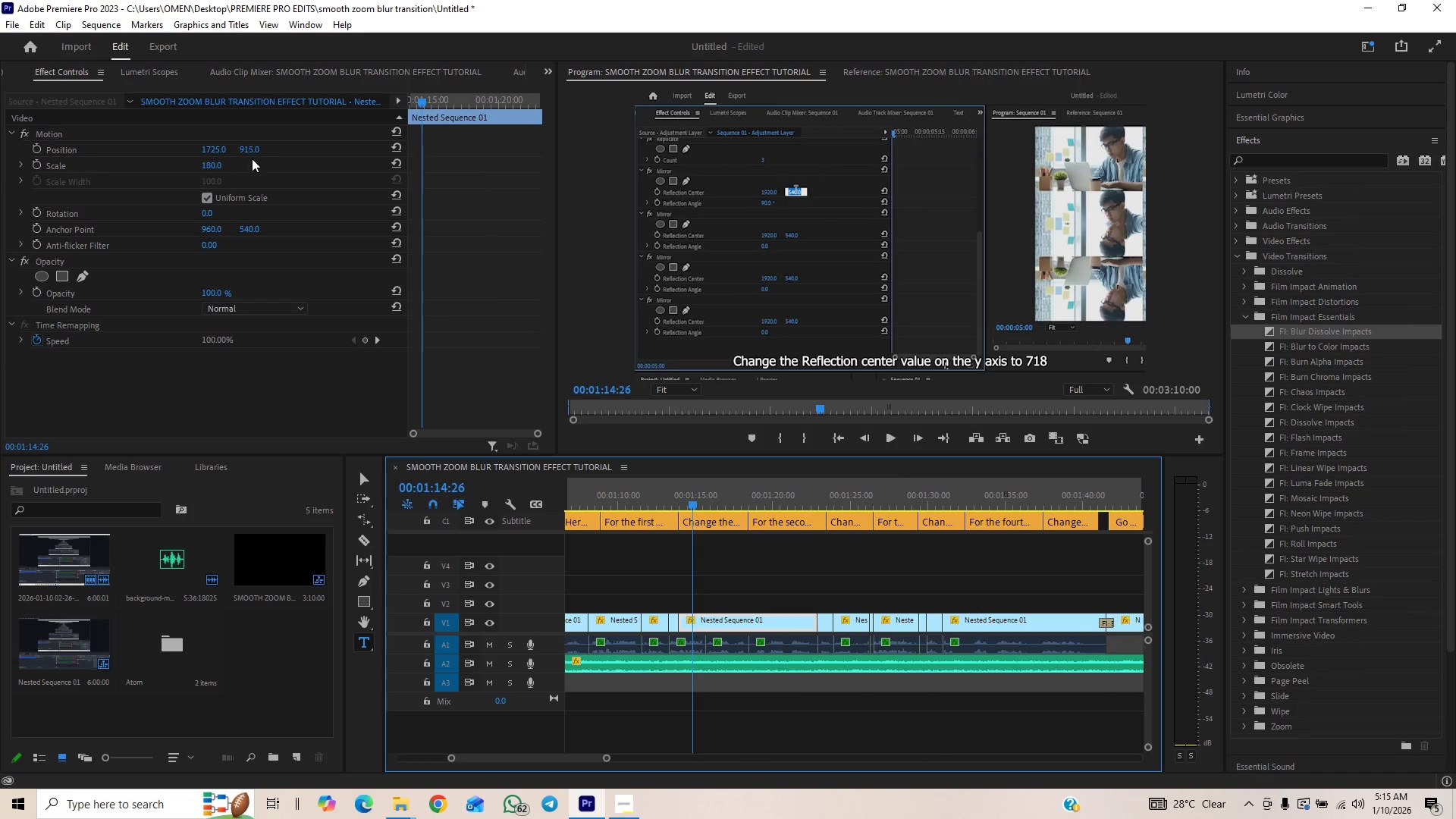 
right_click([262, 136])
 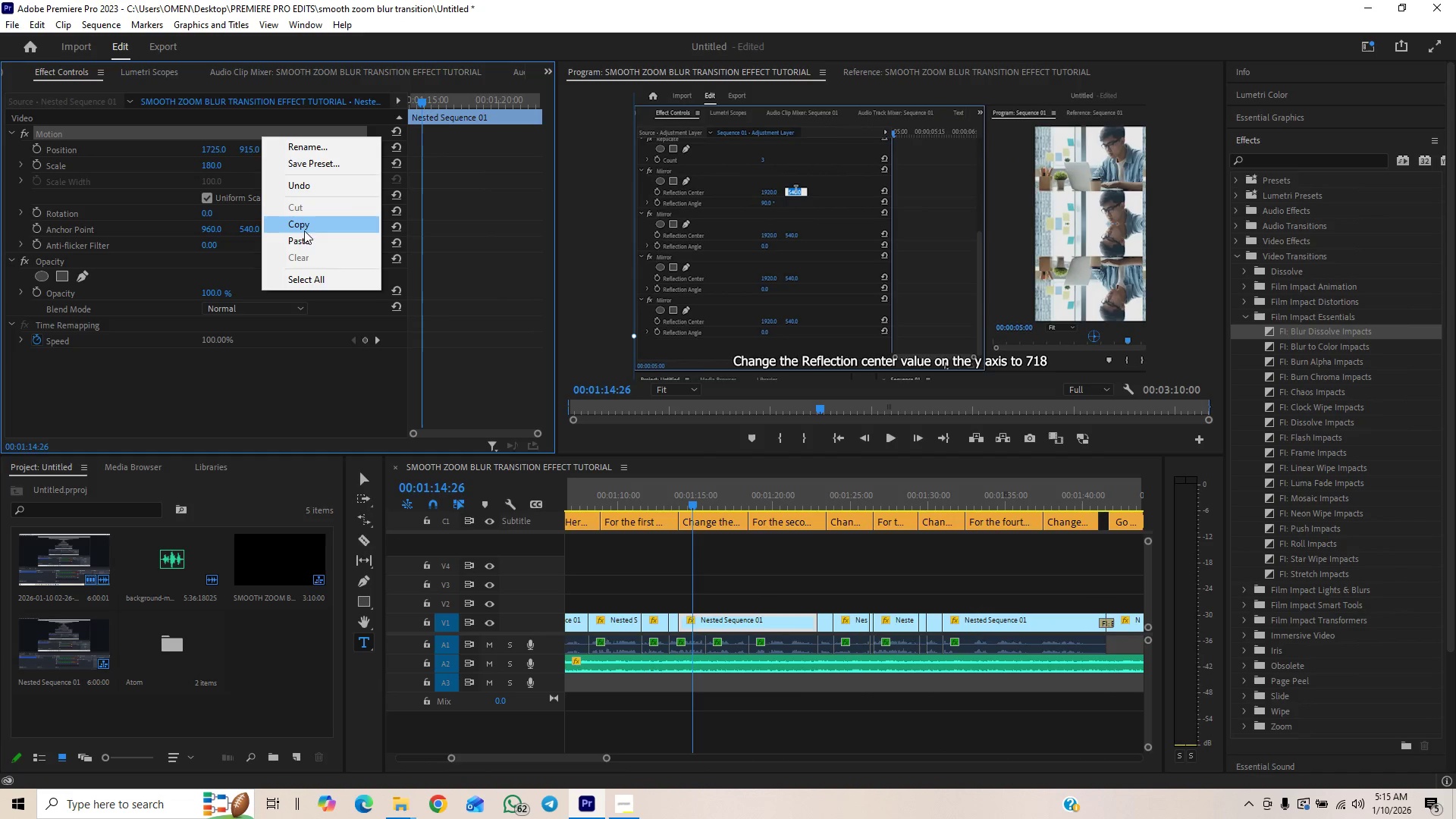 
left_click([305, 227])
 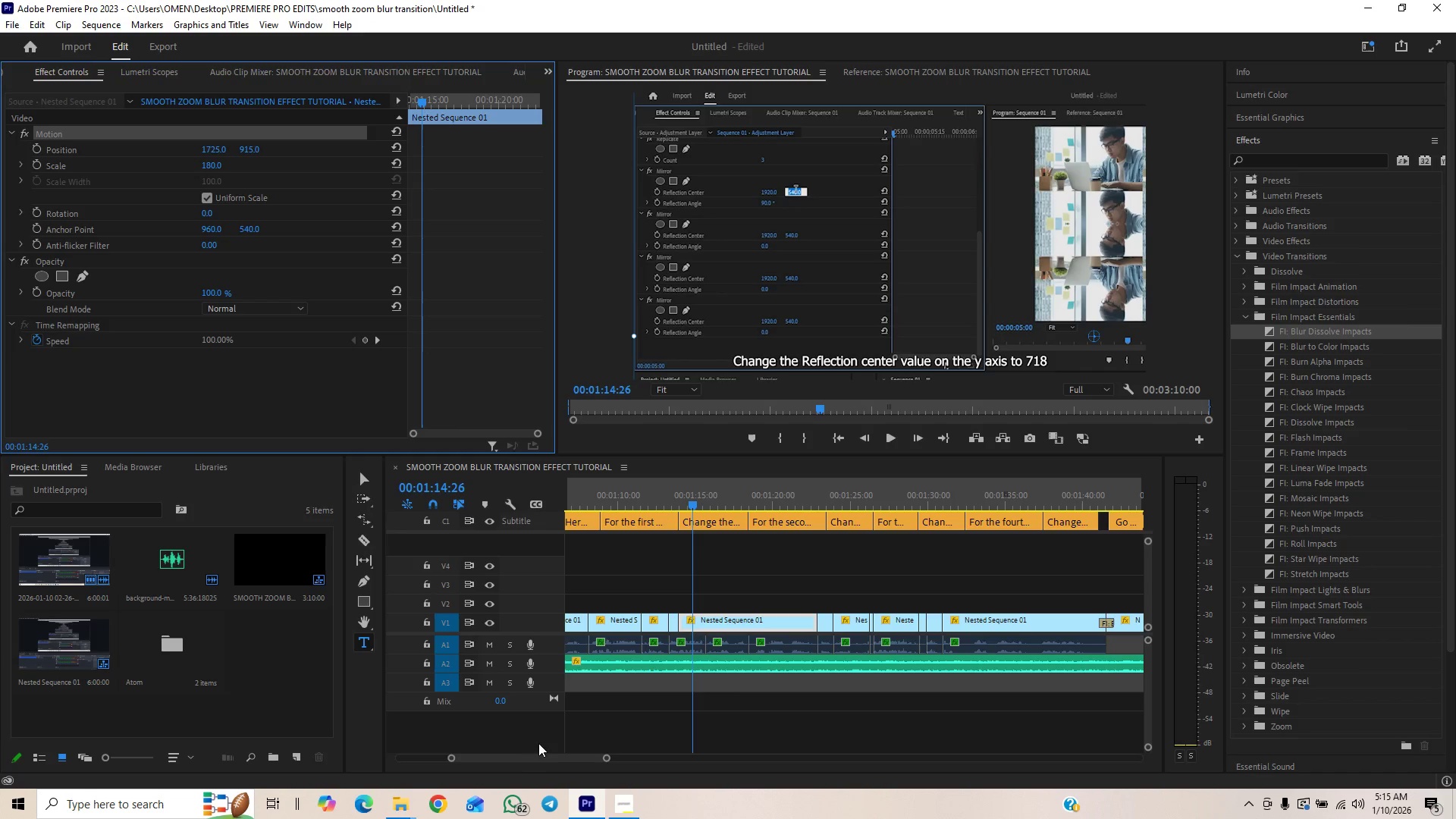 
left_click_drag(start_coordinate=[541, 759], to_coordinate=[571, 755])
 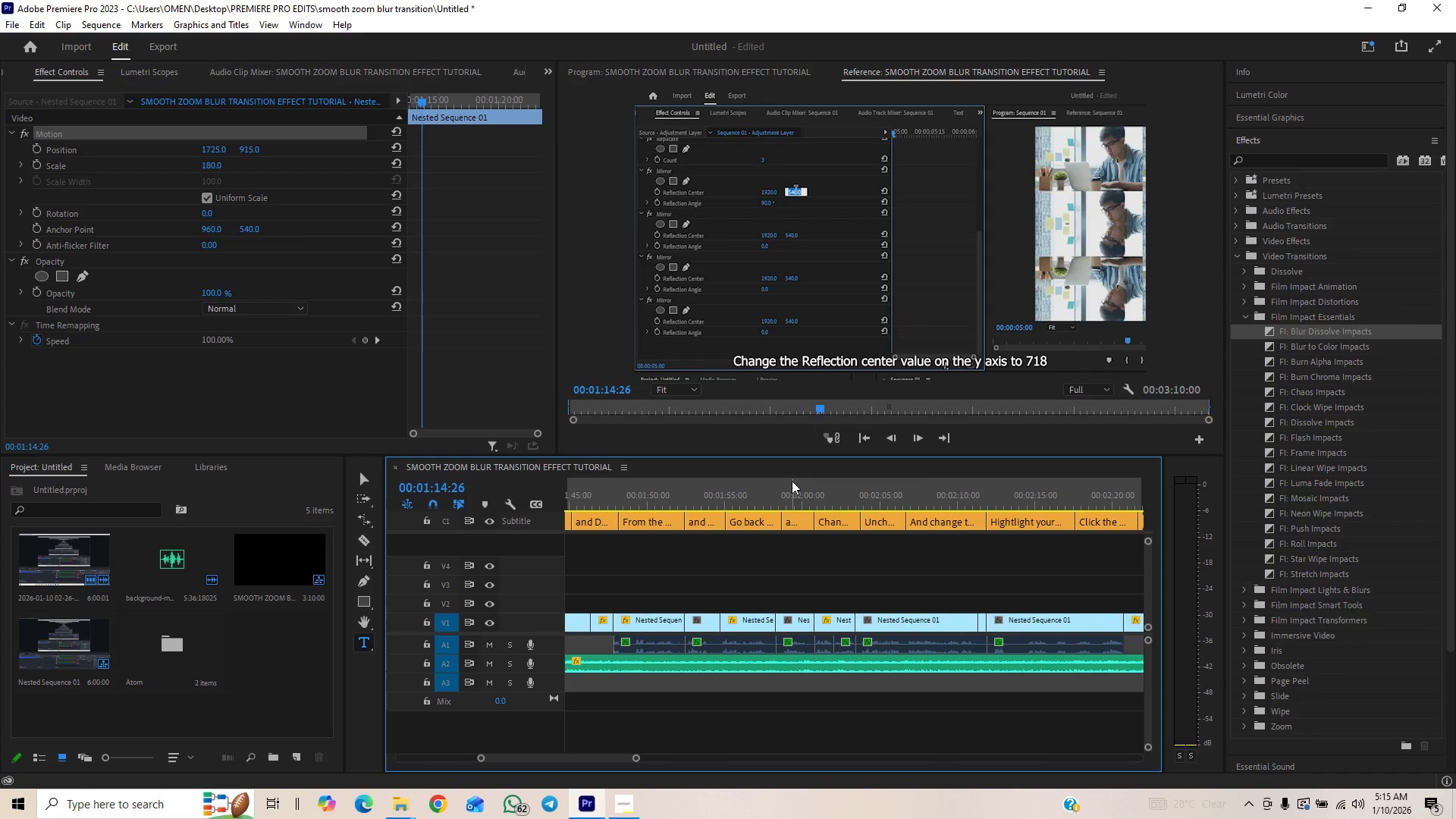 
left_click_drag(start_coordinate=[790, 489], to_coordinate=[689, 532])
 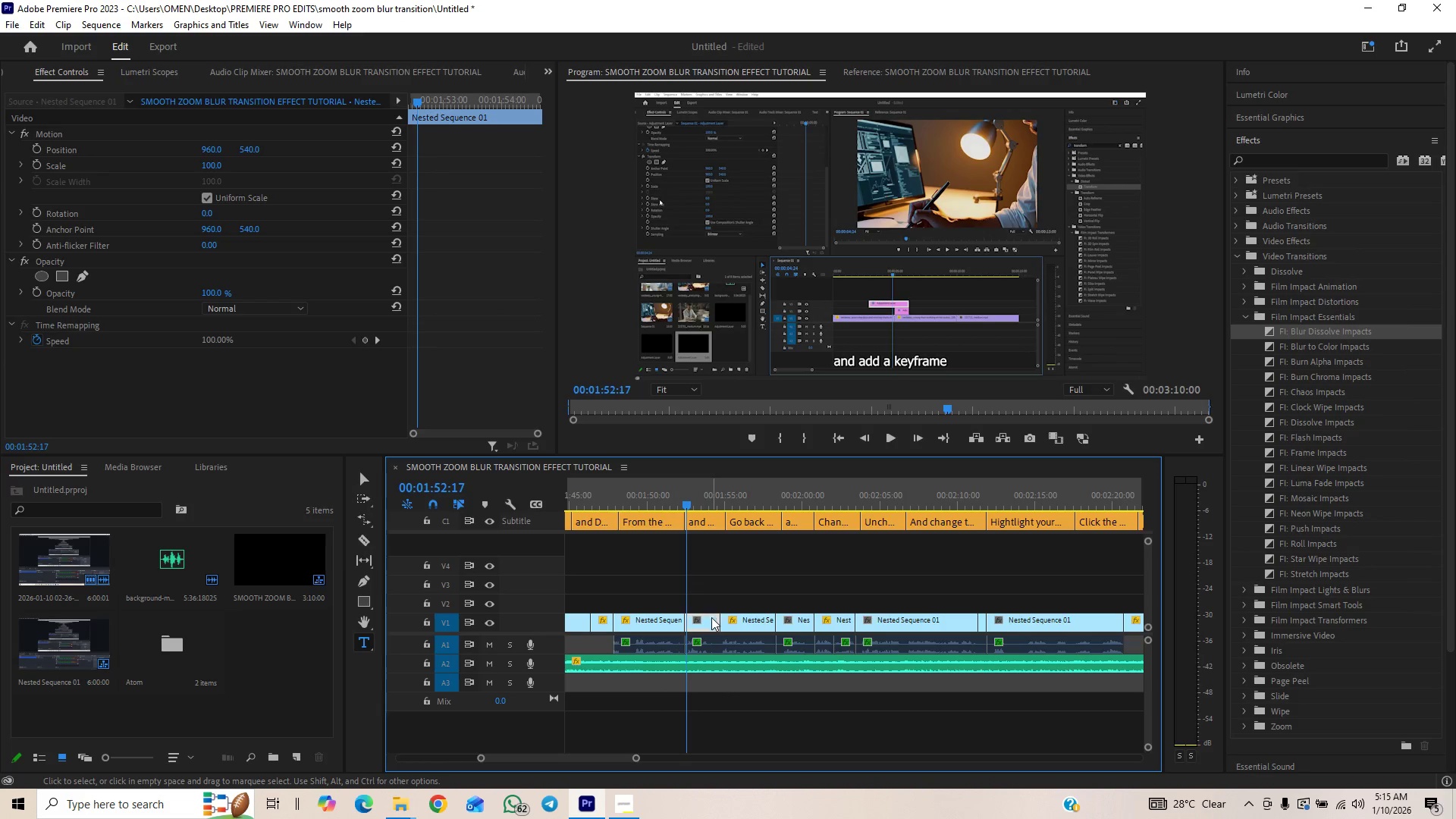 
left_click([711, 618])
 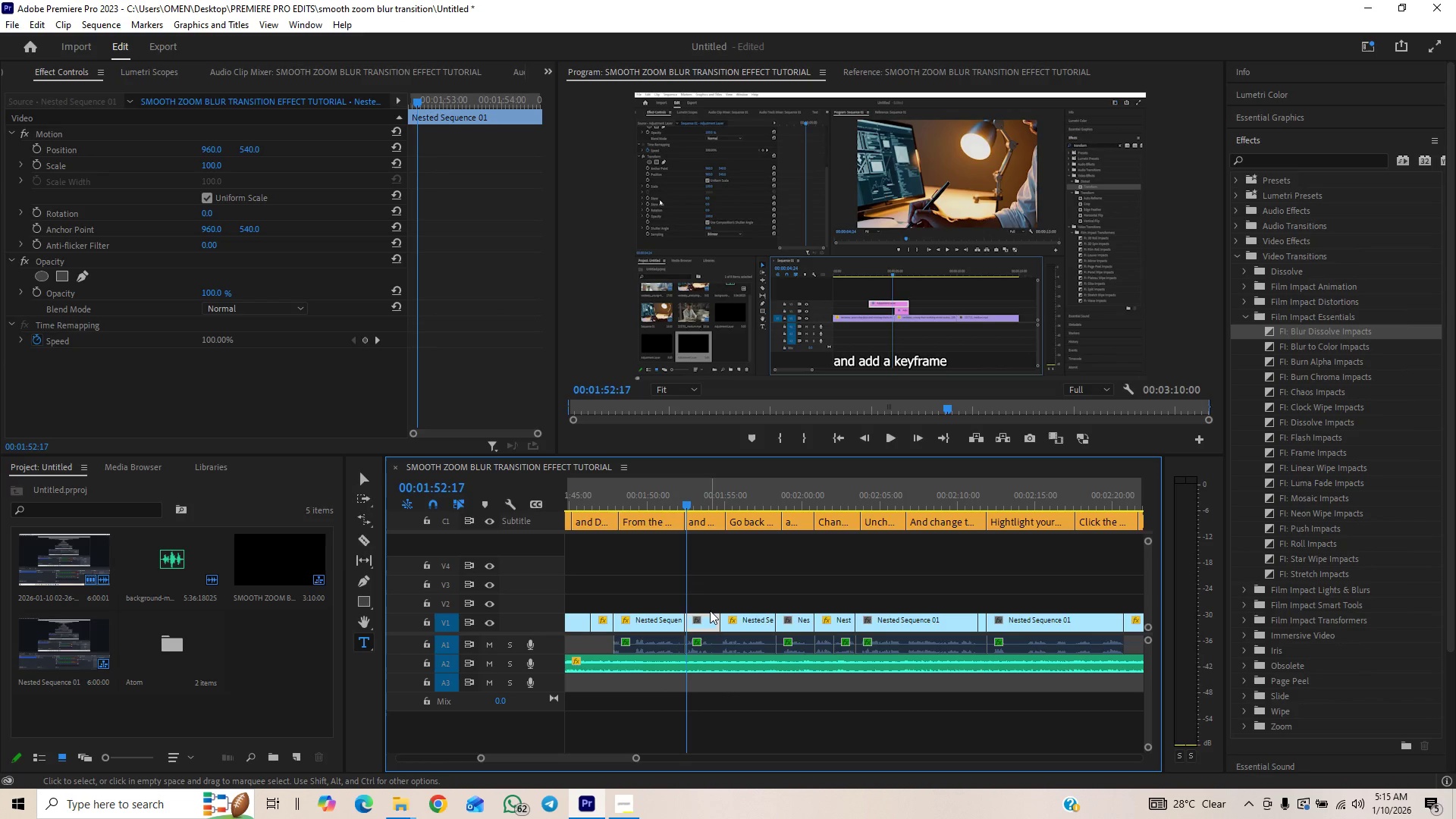 
key(Control+V)
 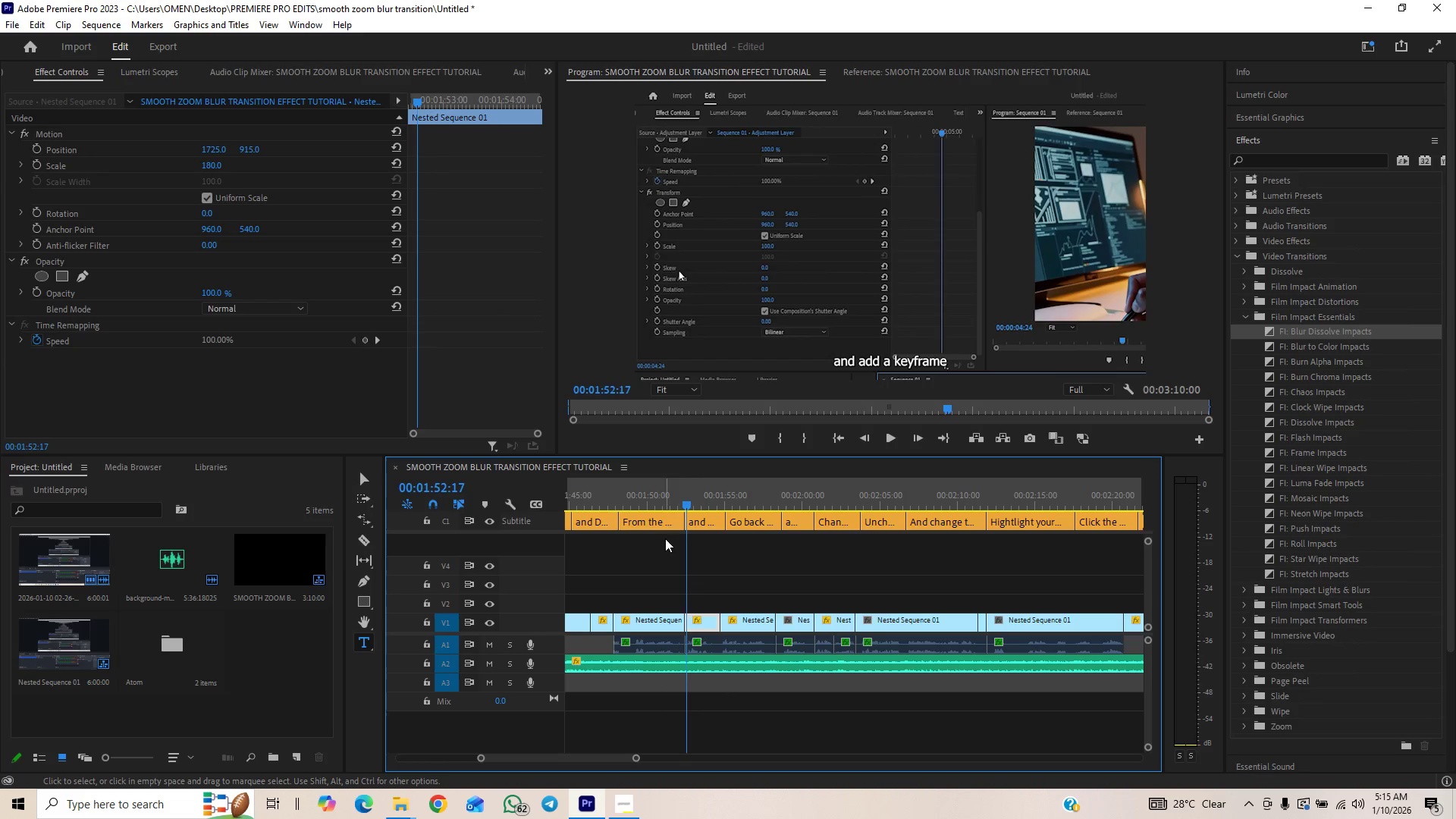 
left_click([674, 501])
 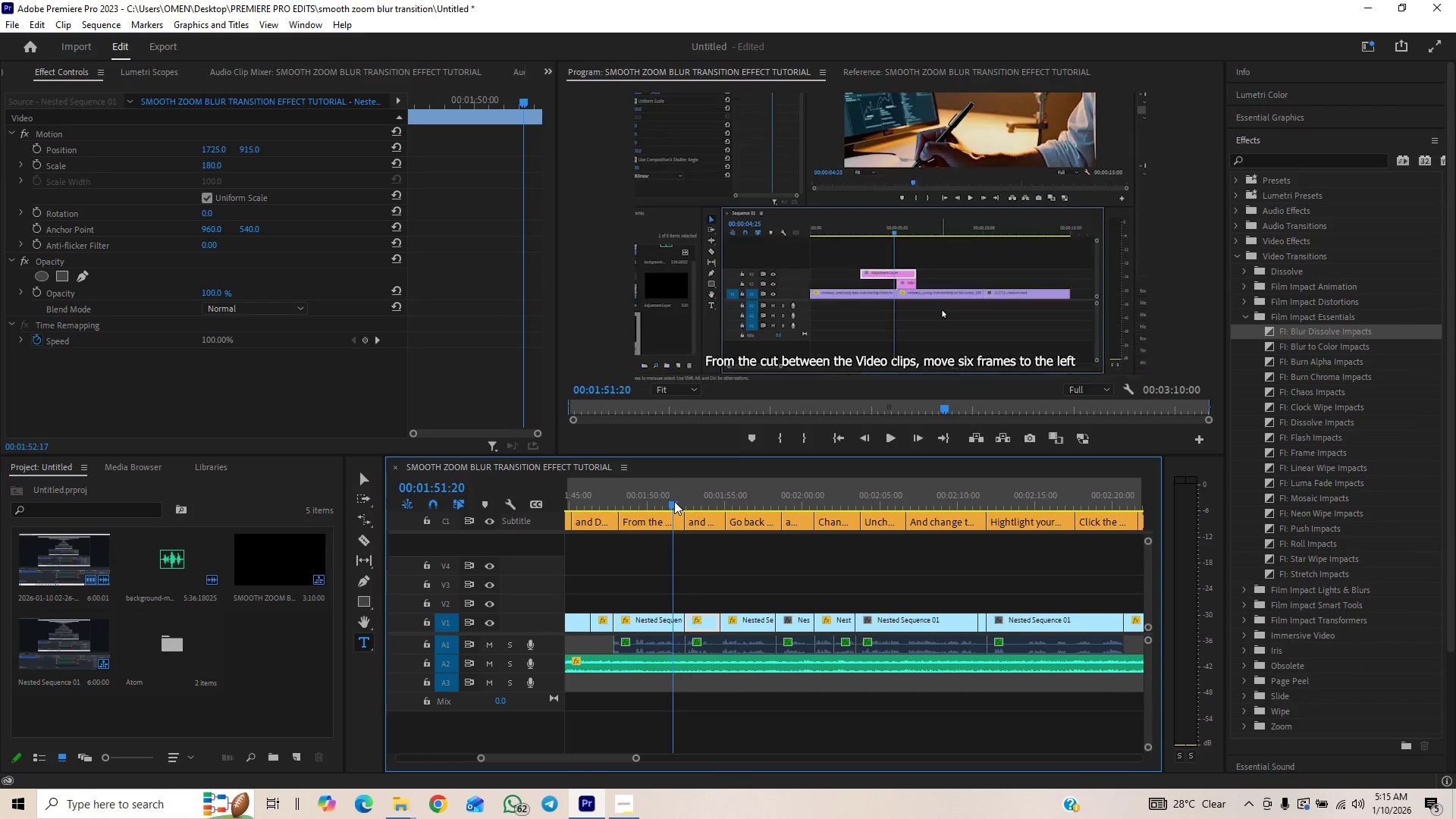 
key(Space)
 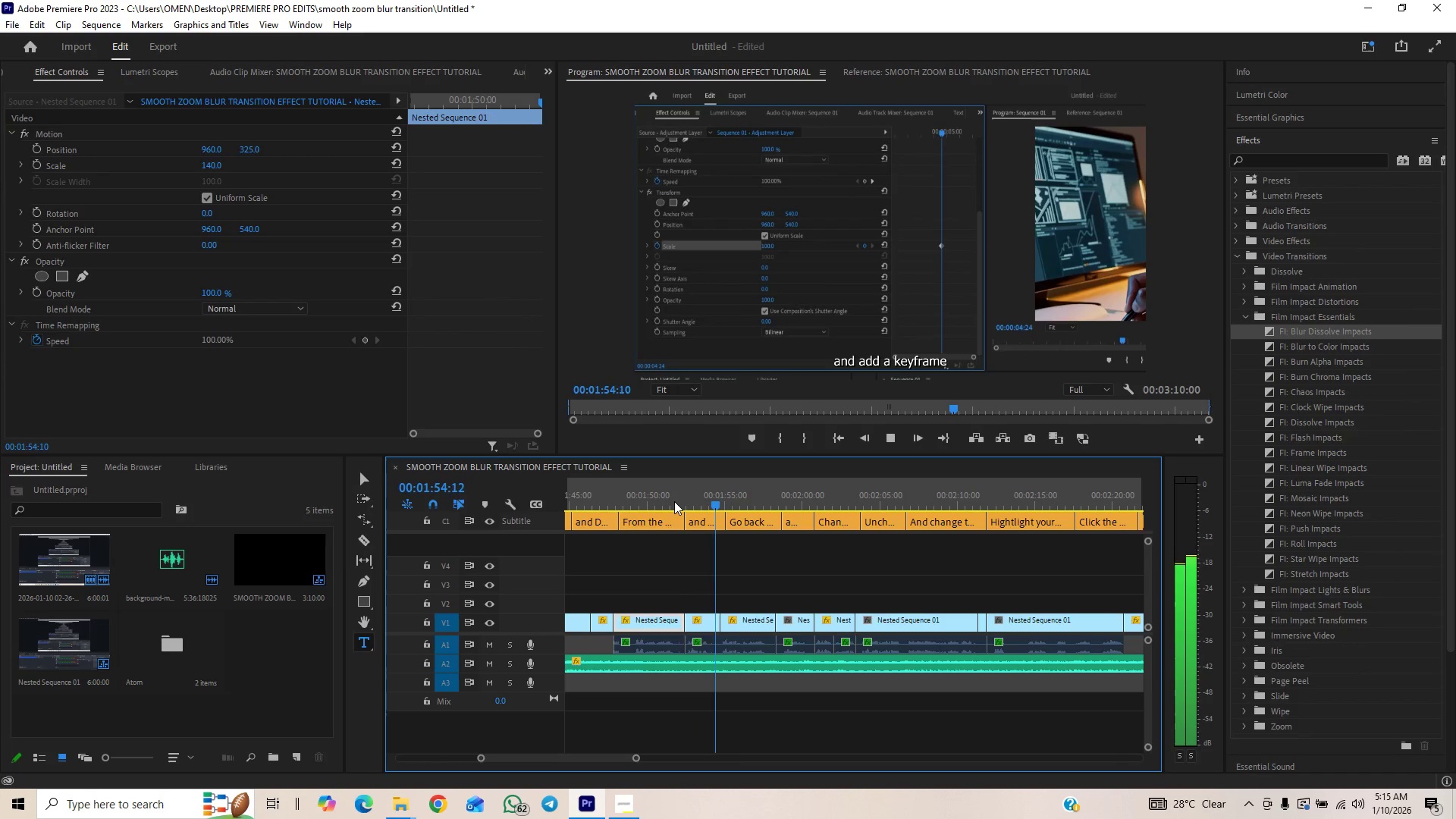 
key(Space)
 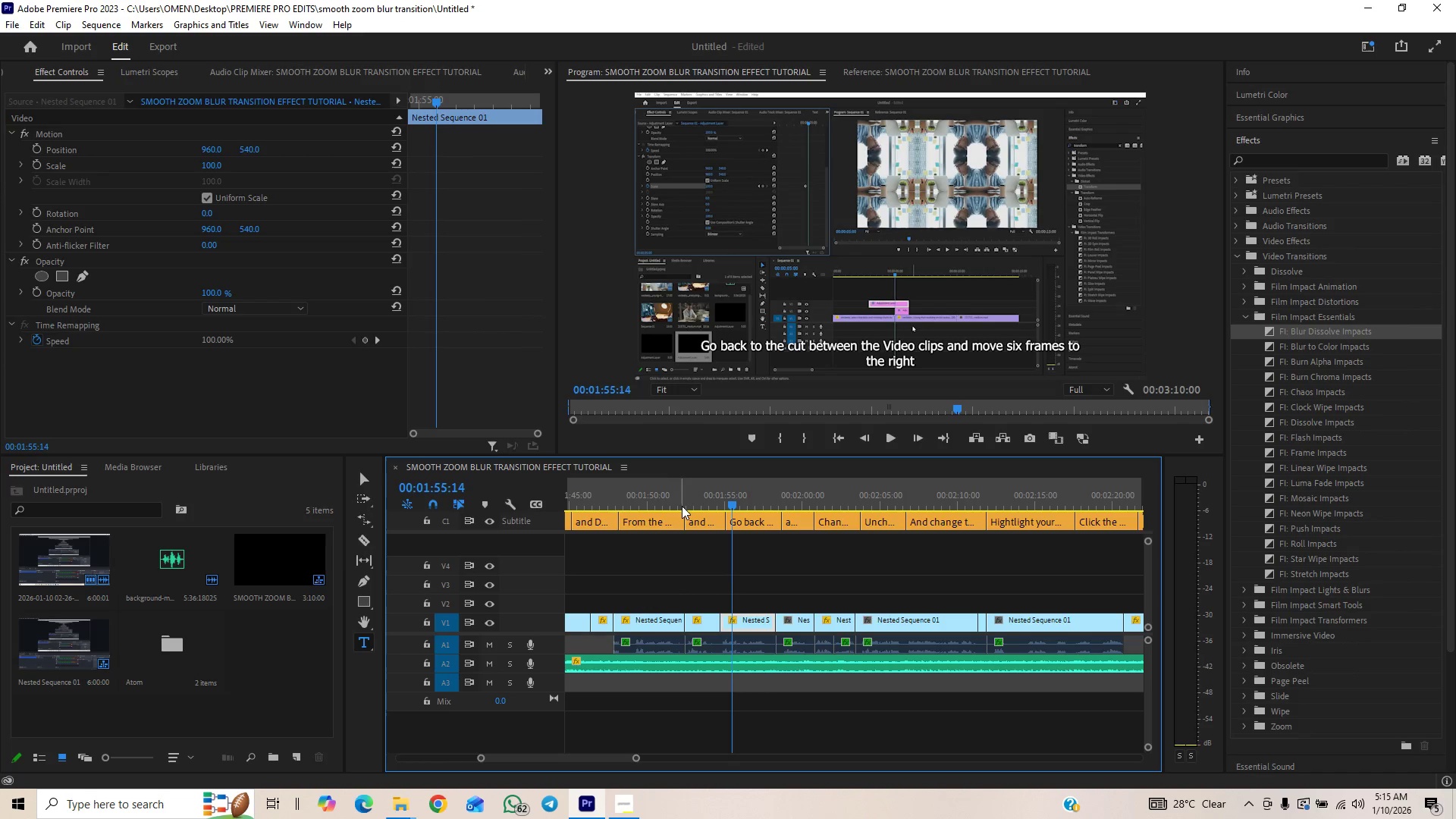 
left_click_drag(start_coordinate=[685, 500], to_coordinate=[708, 507])
 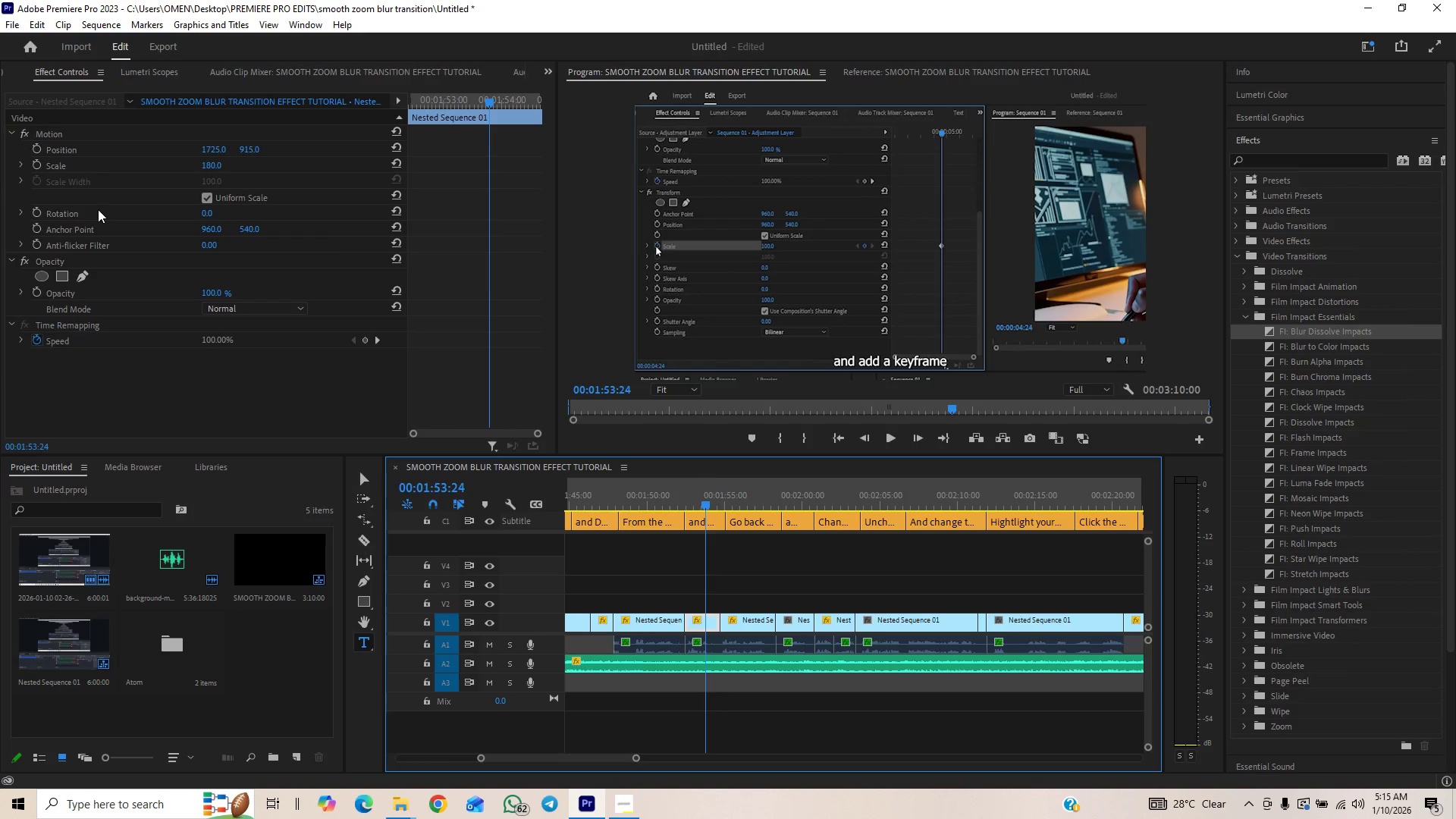 
wait(5.45)
 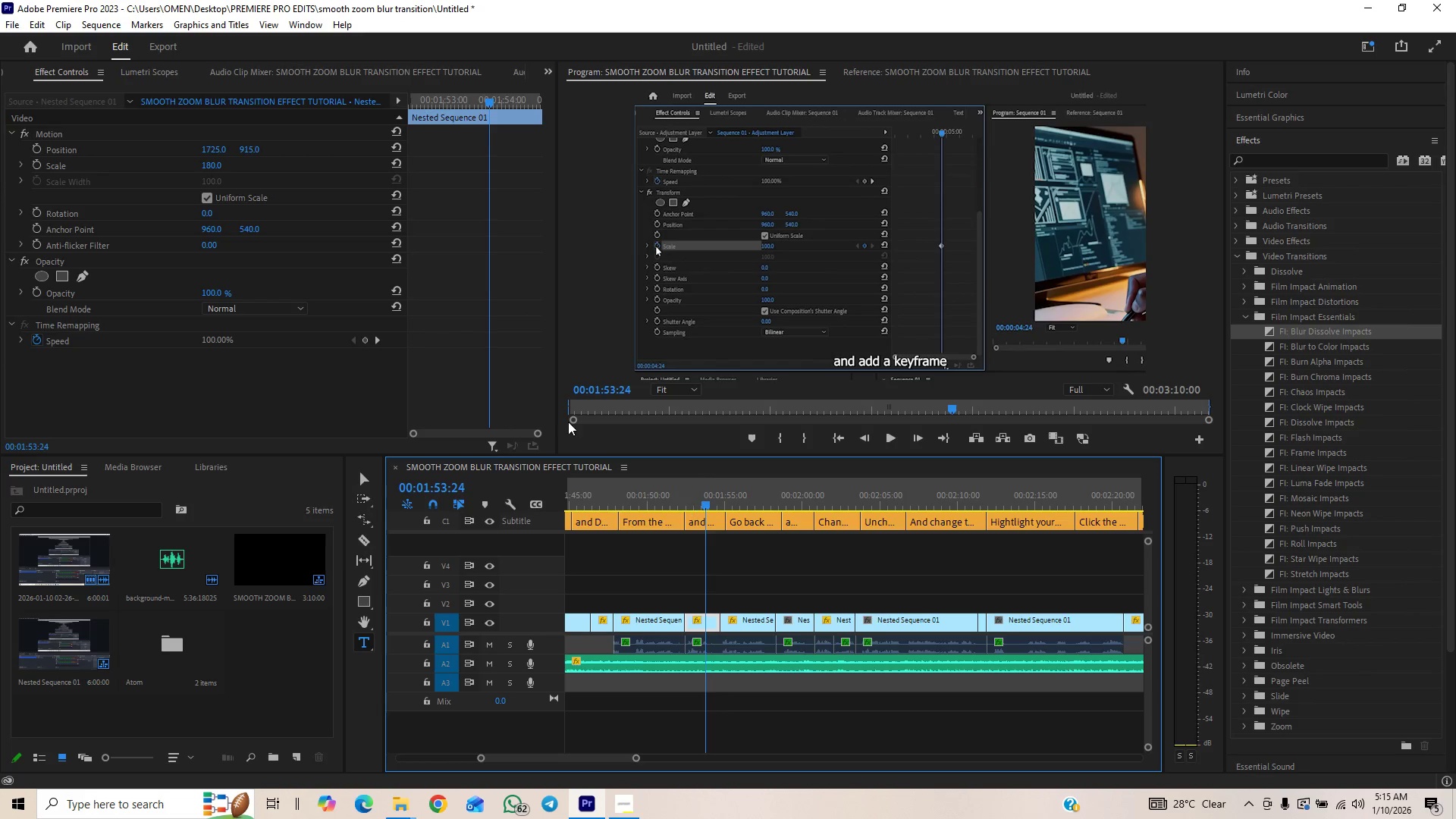 
left_click([38, 164])
 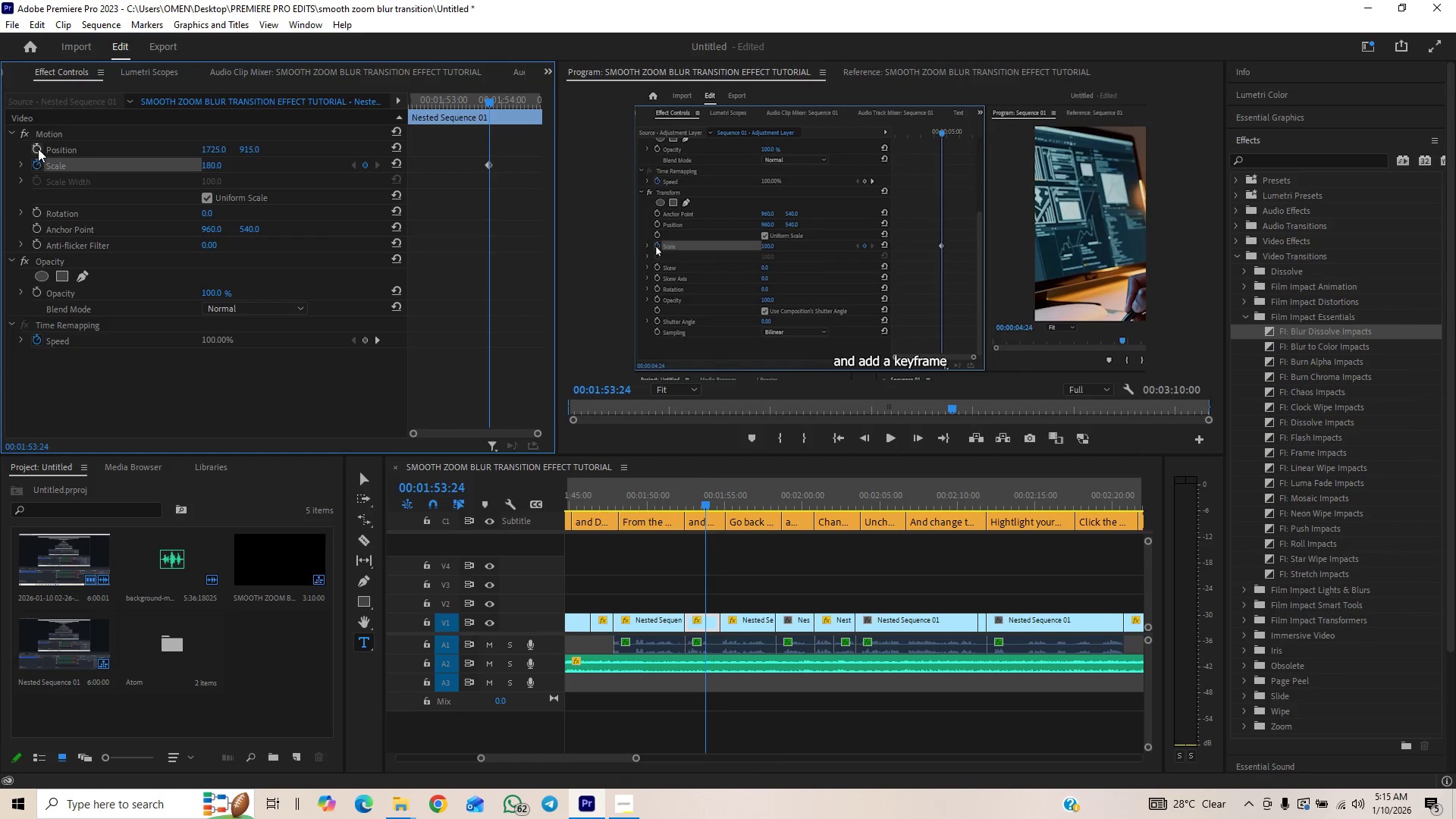 
left_click([38, 148])
 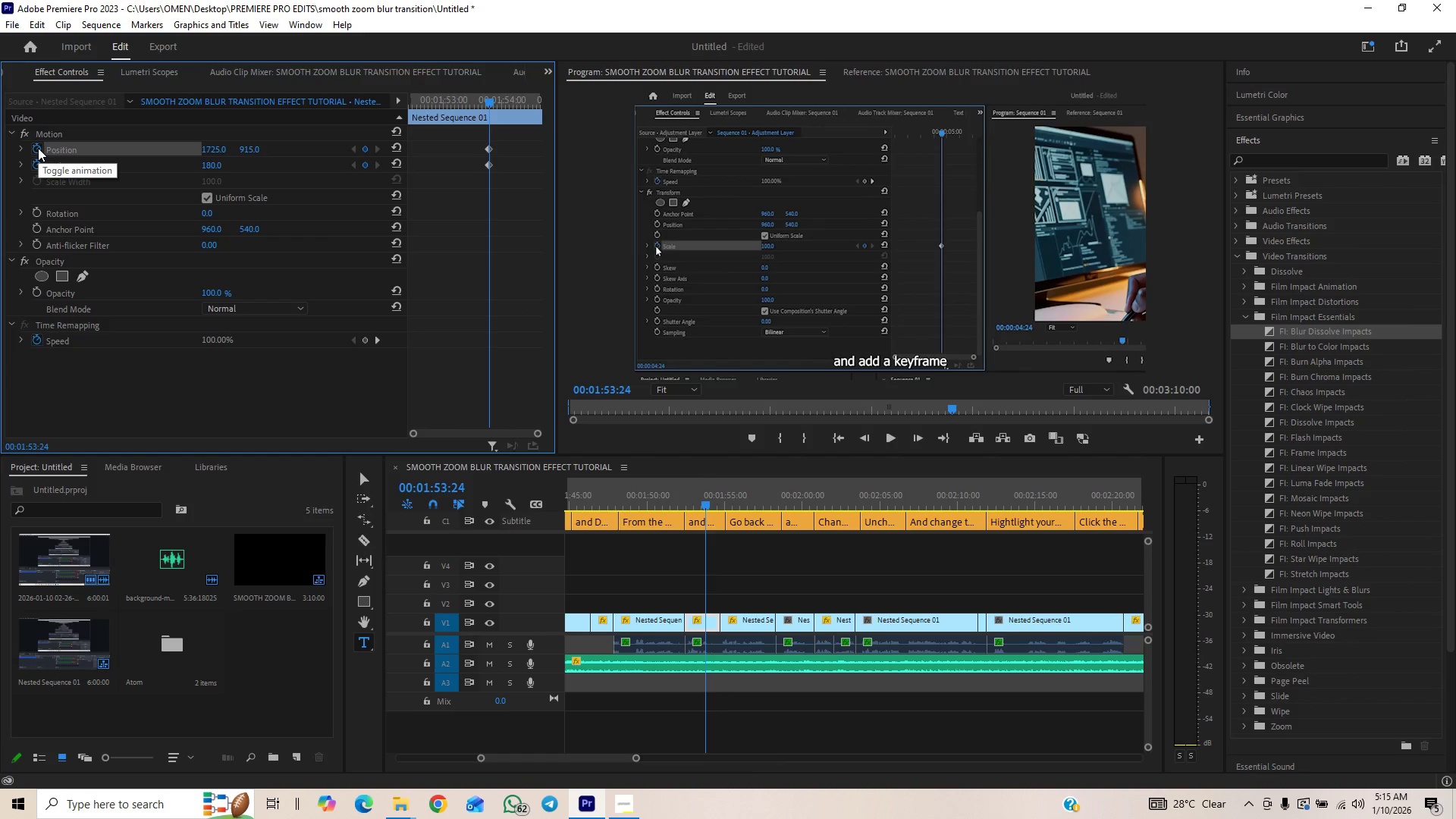 
key(Space)
 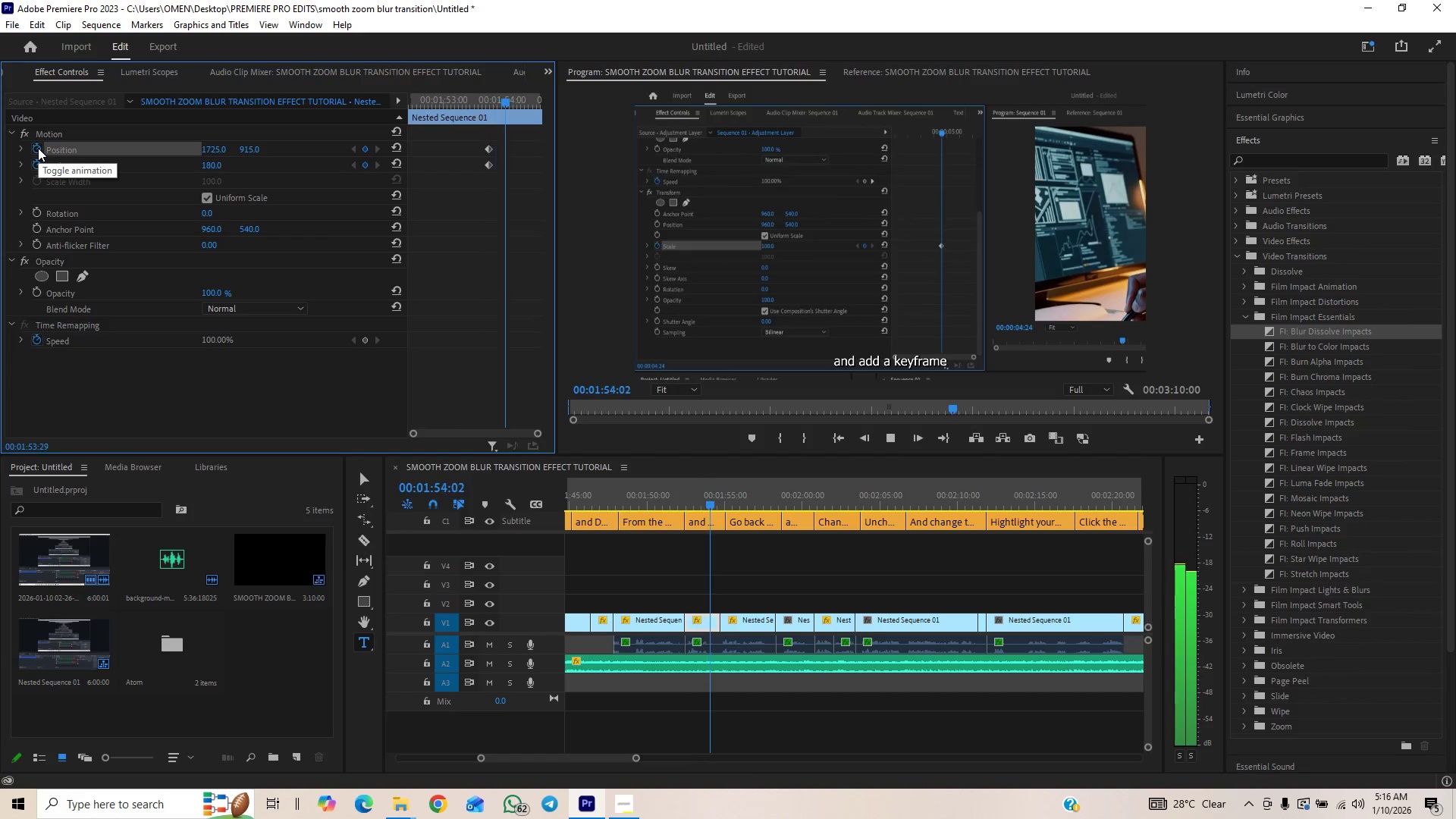 
key(Space)
 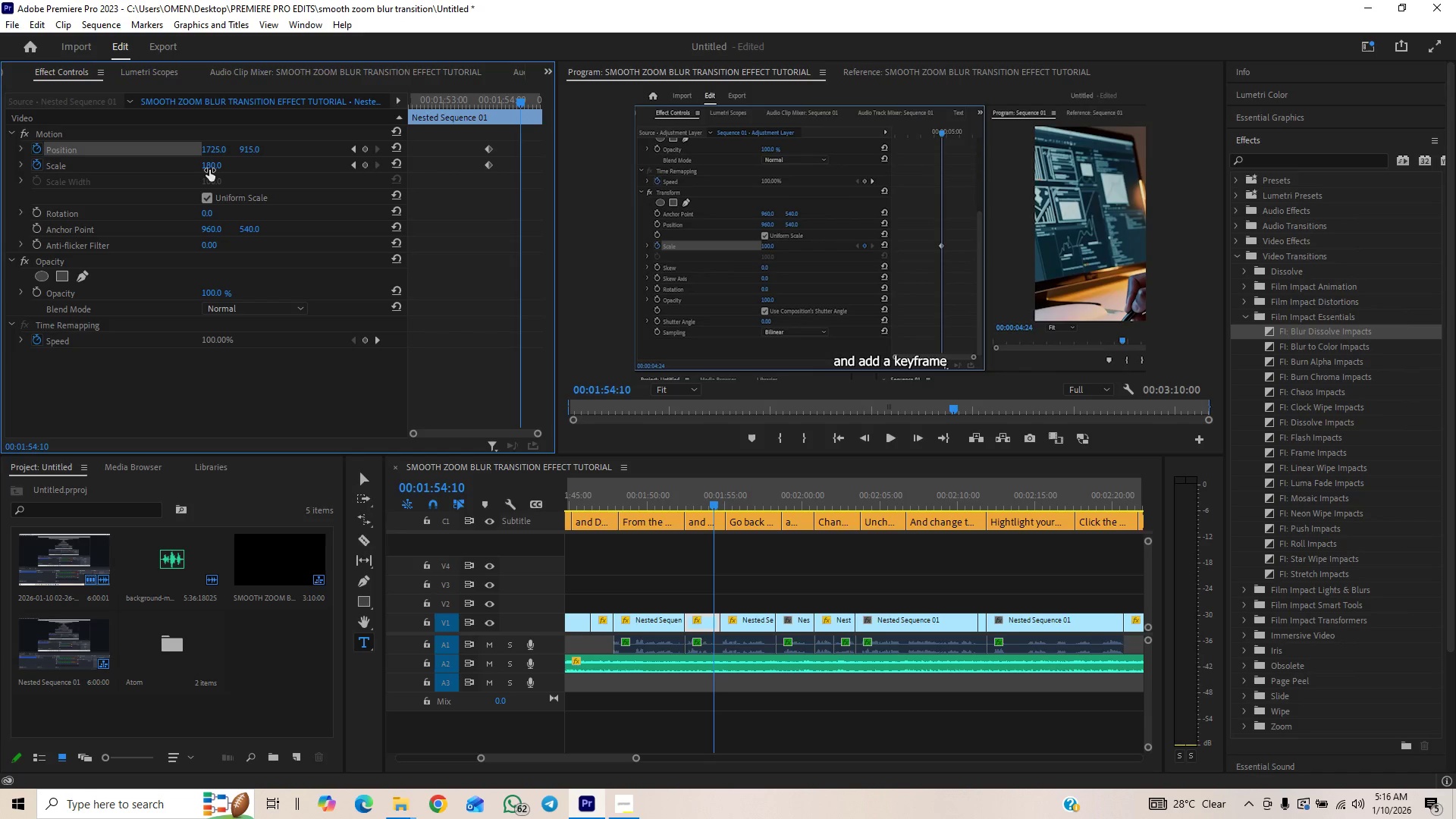 
left_click([209, 169])
 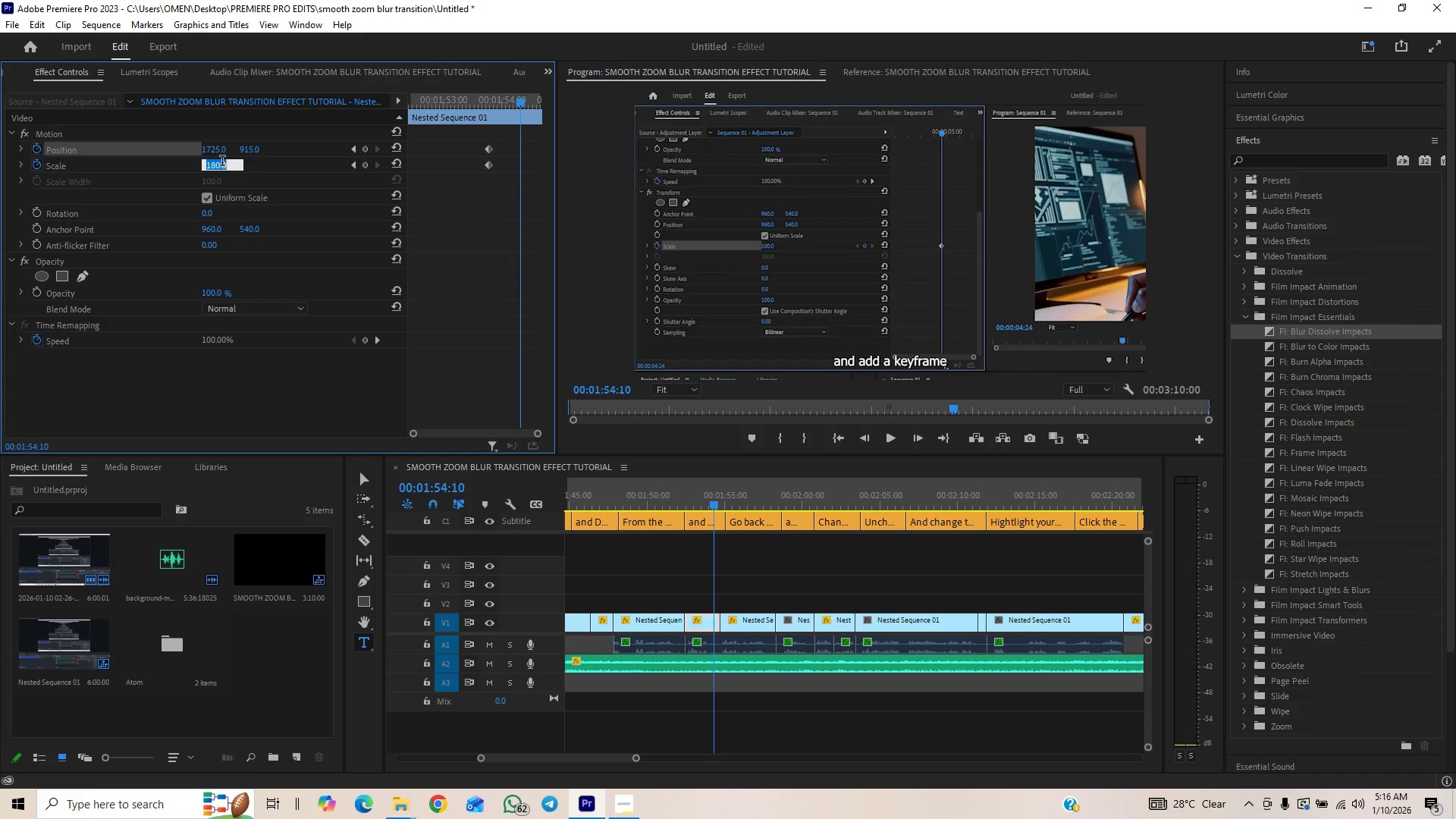 
type(140)
 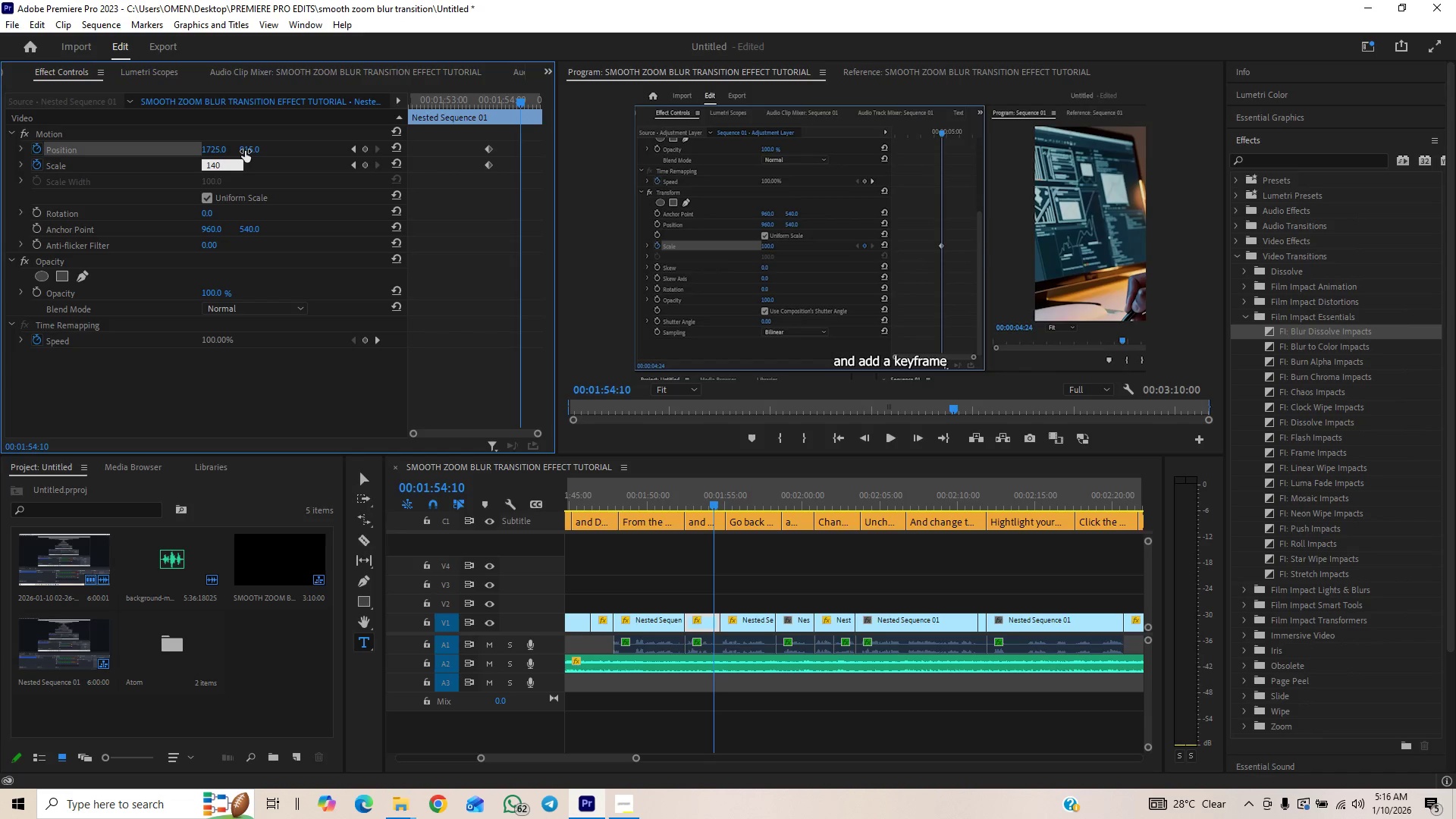 
left_click([245, 151])
 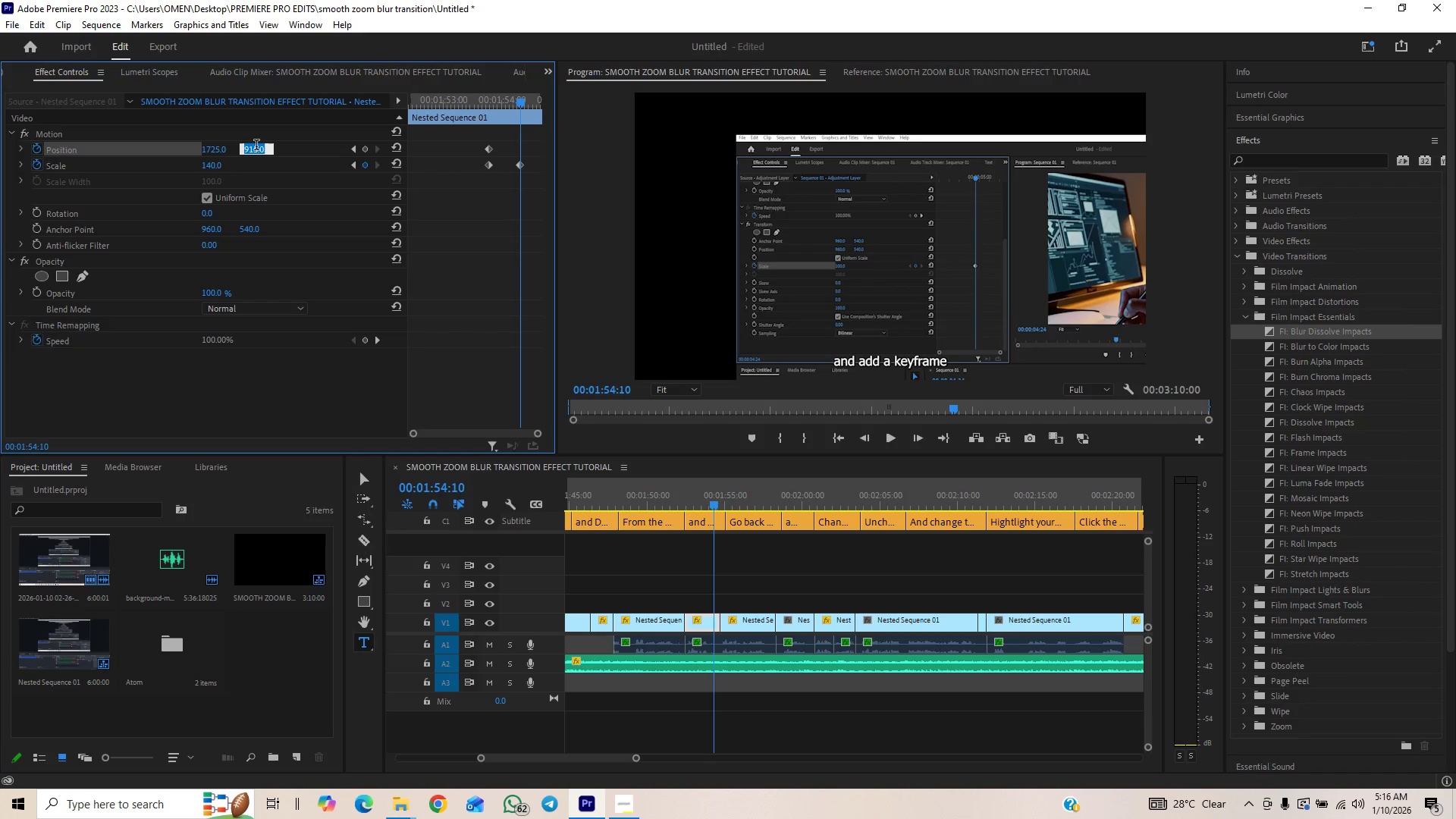 
type(325)
 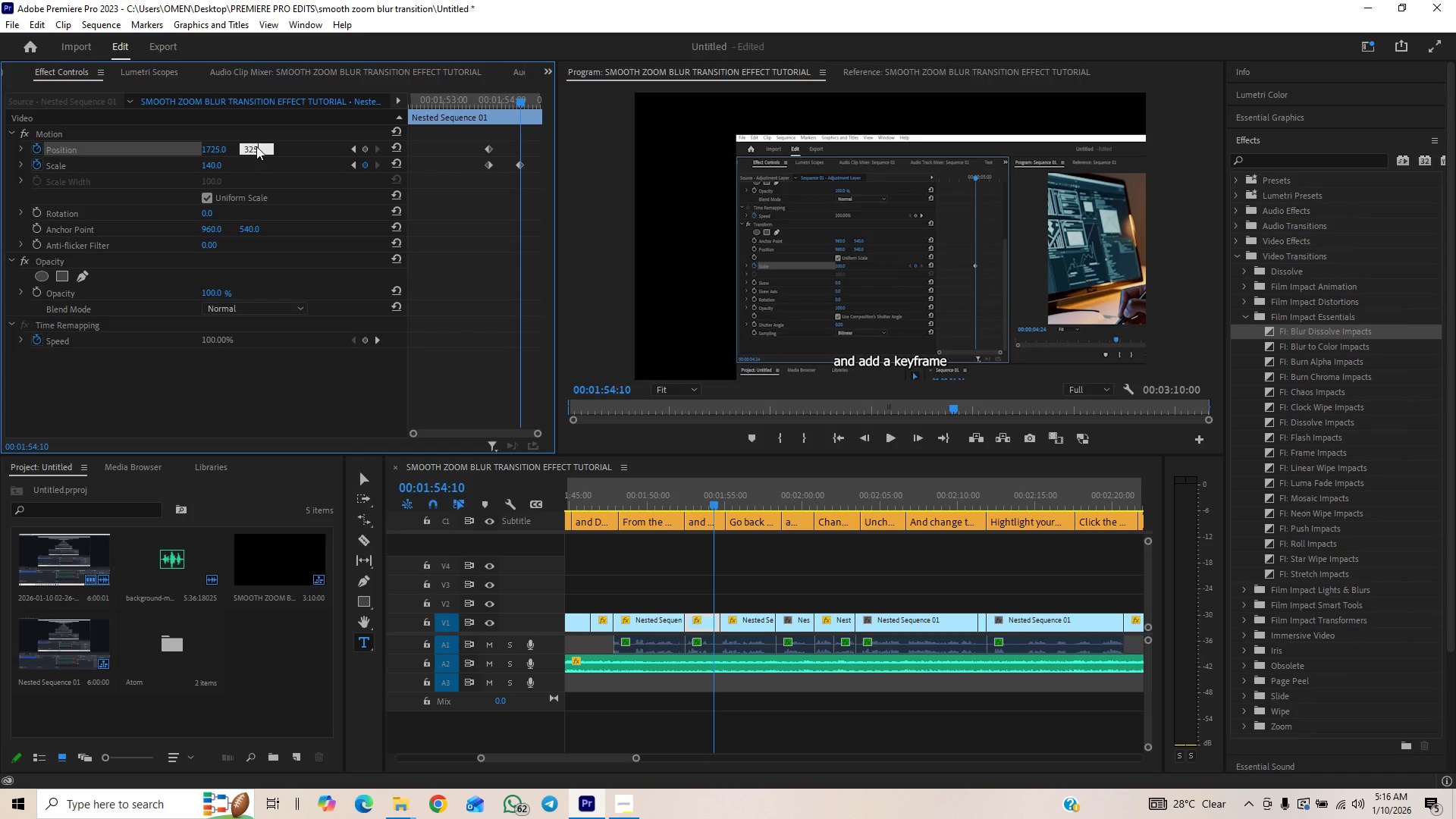 
key(Enter)
 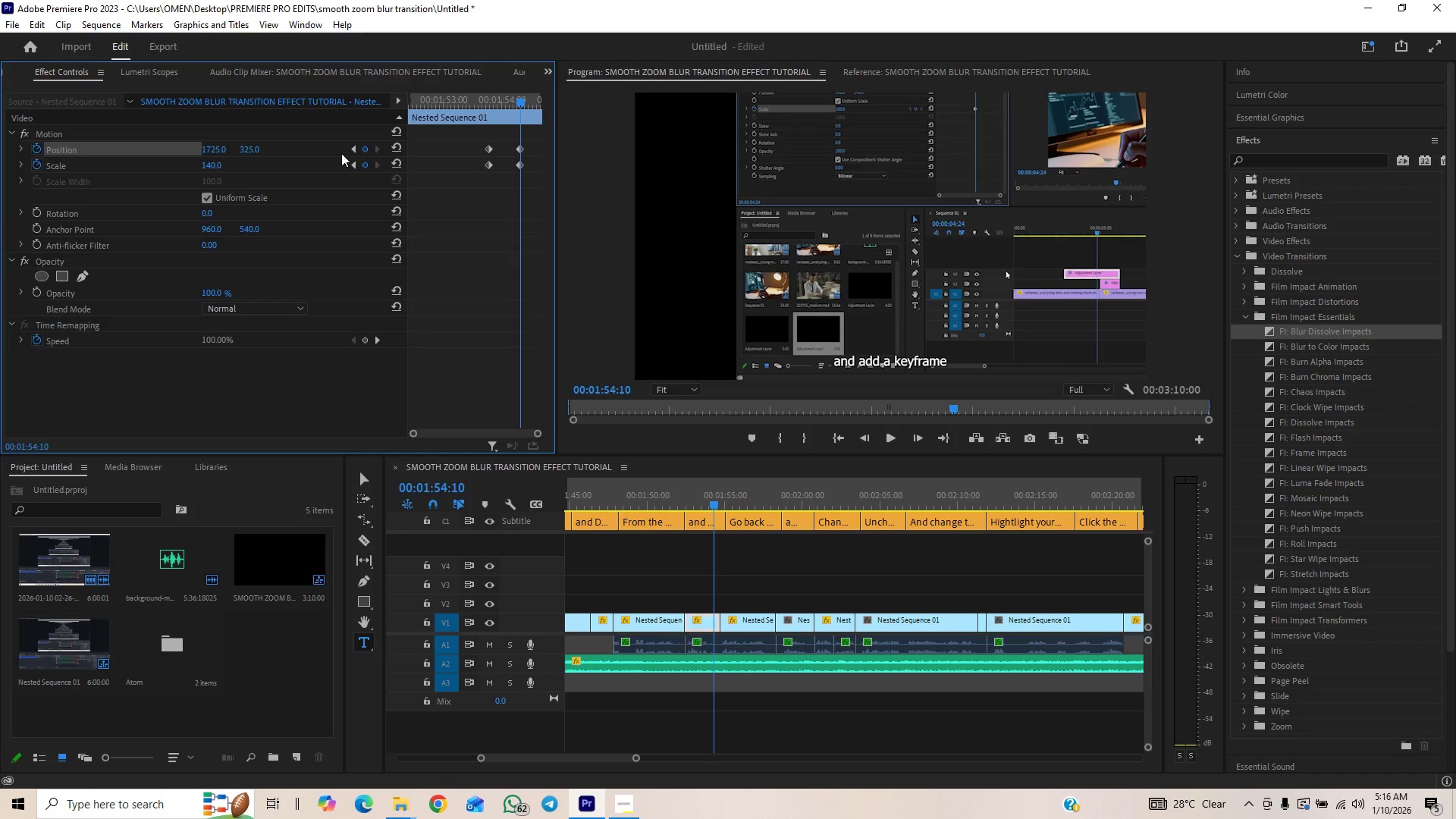 
left_click([212, 152])
 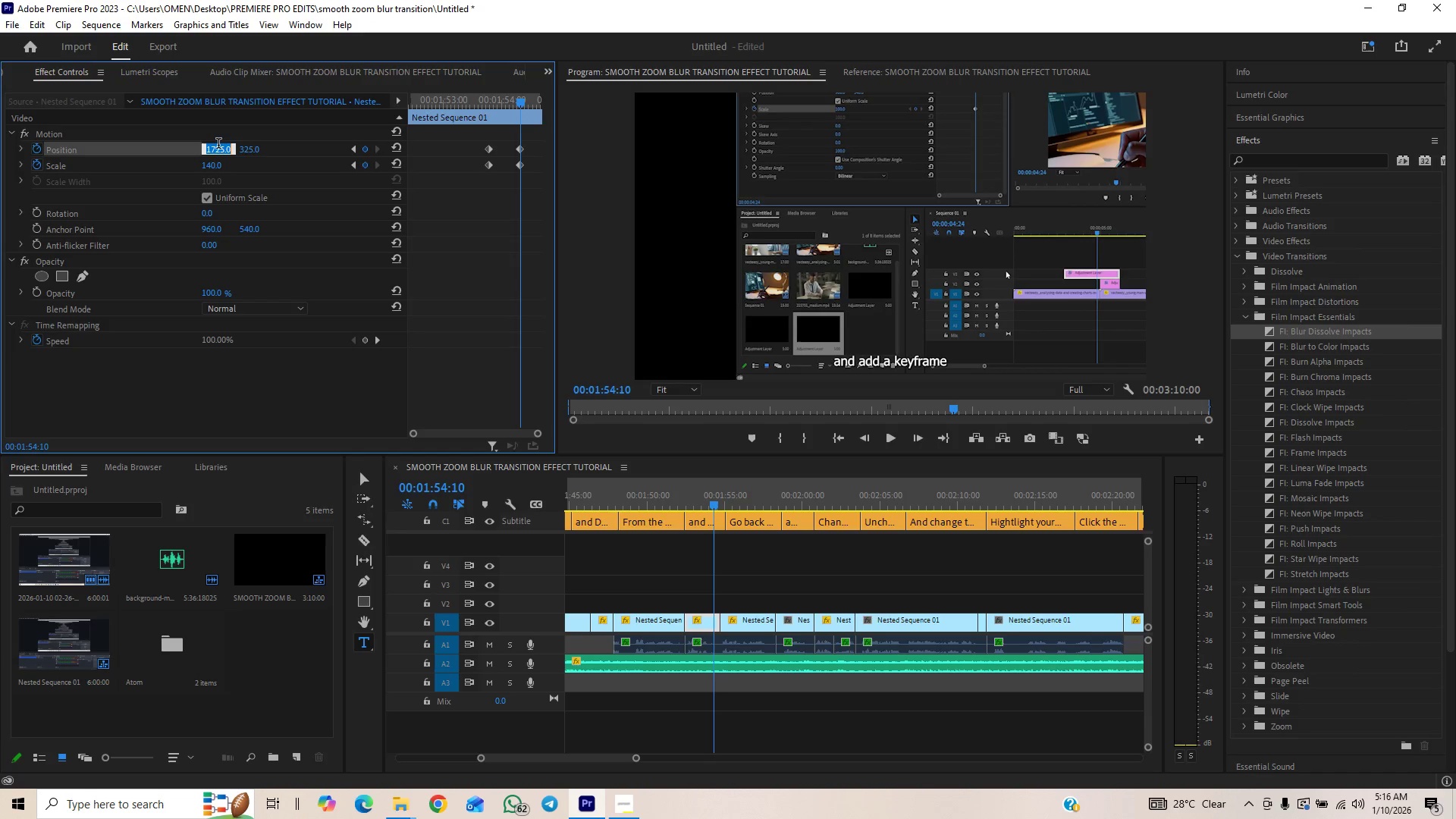 
type(960)
 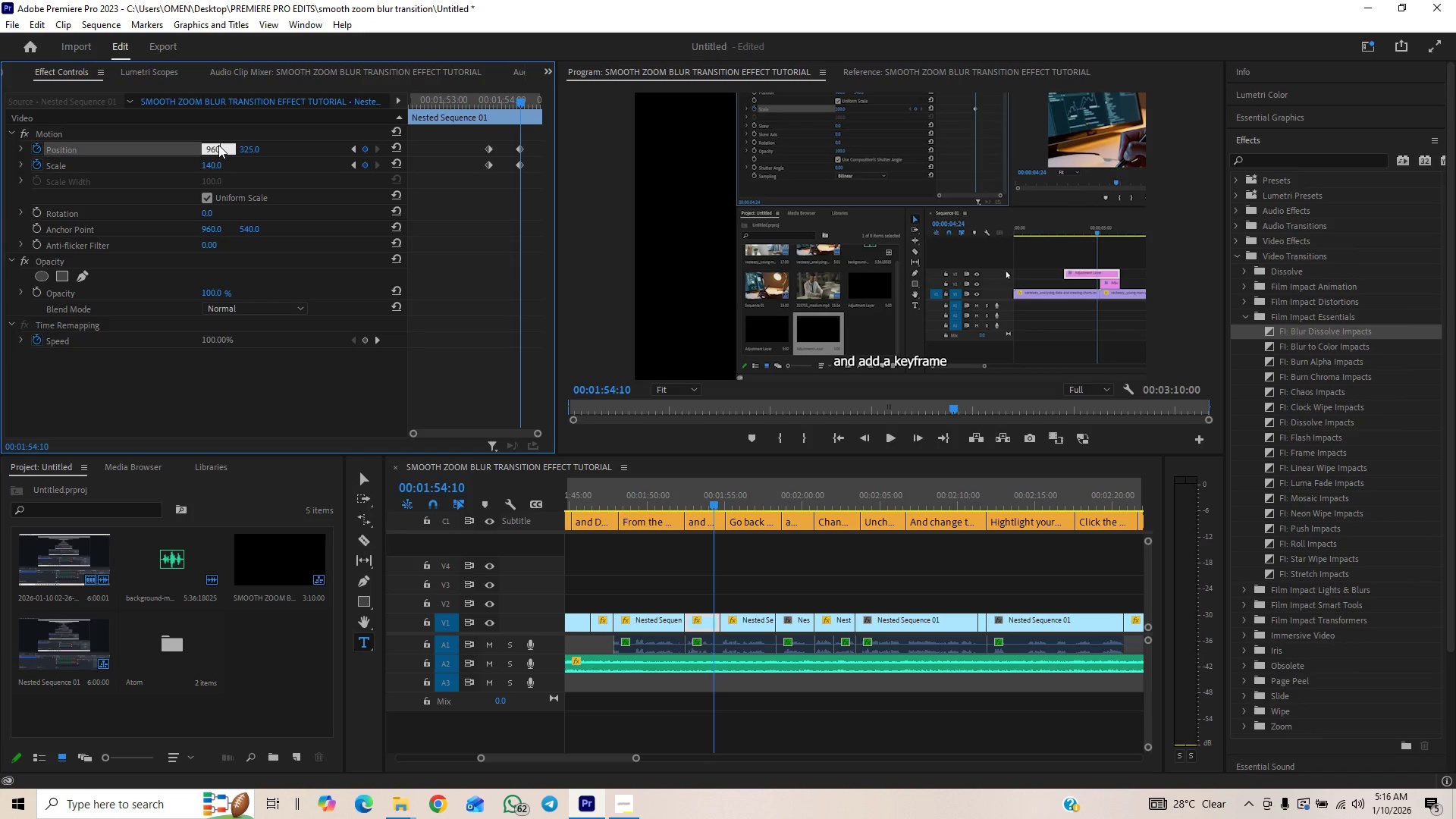 
key(Enter)
 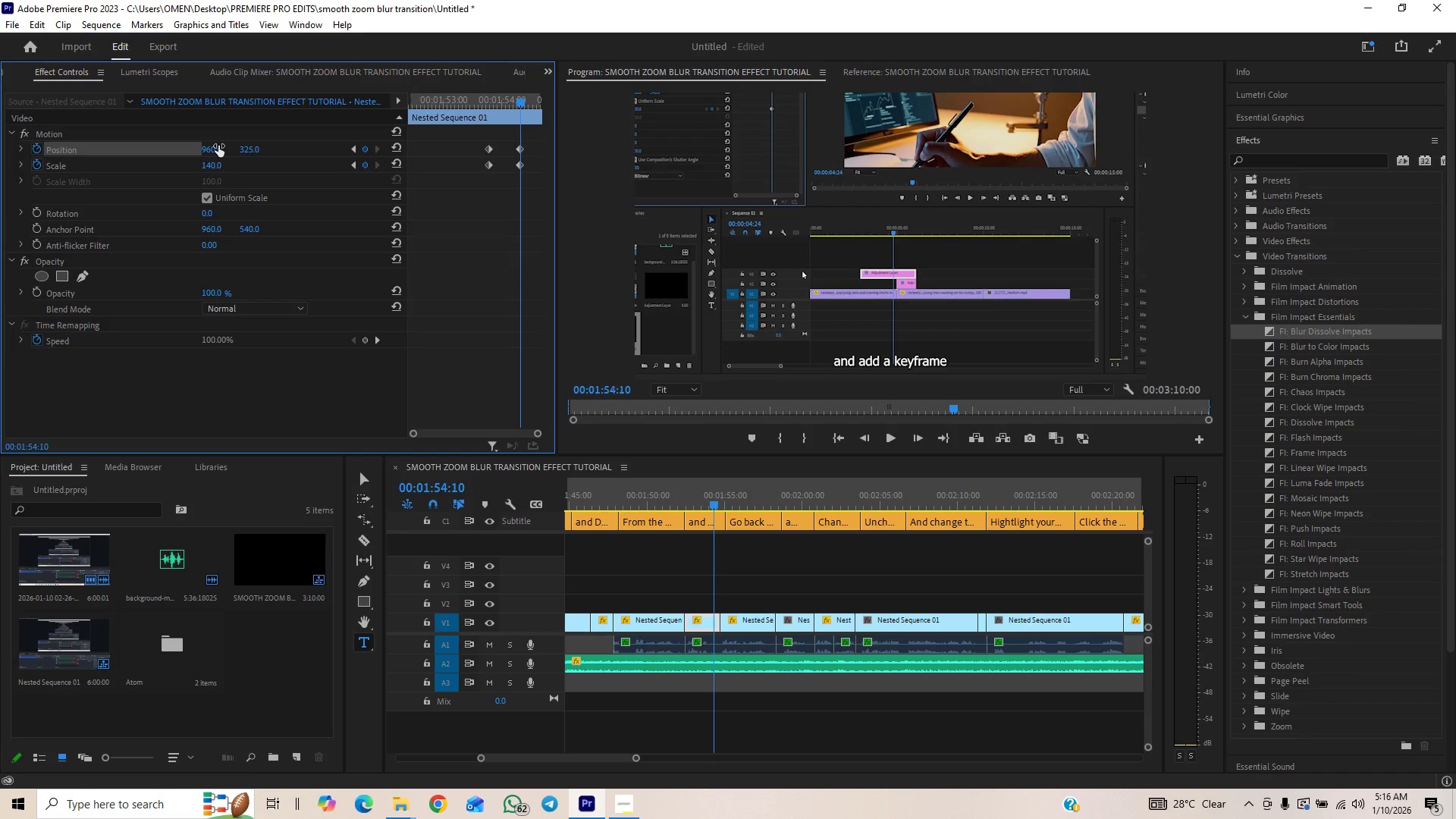 
key(Space)
 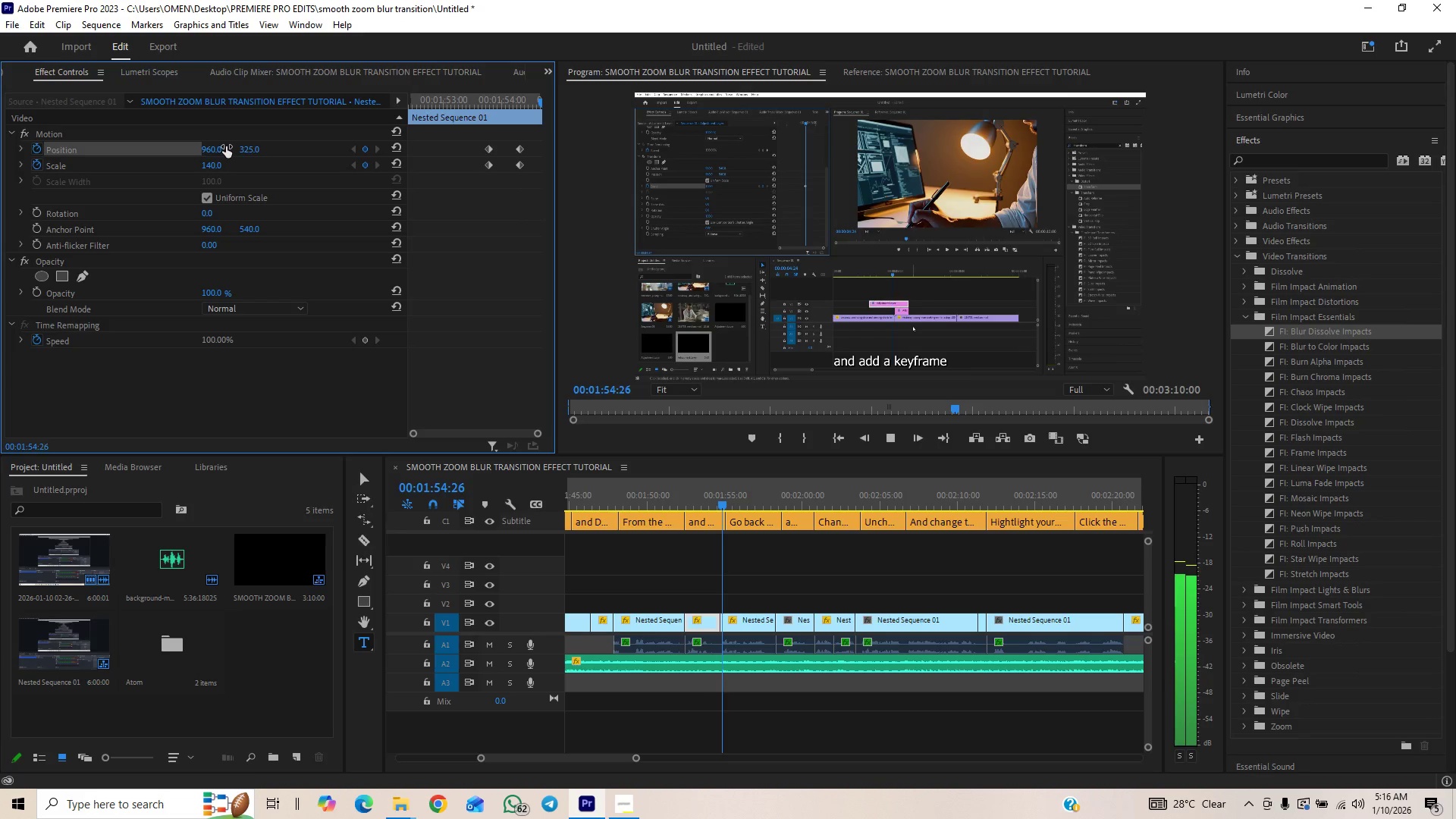 
key(Space)
 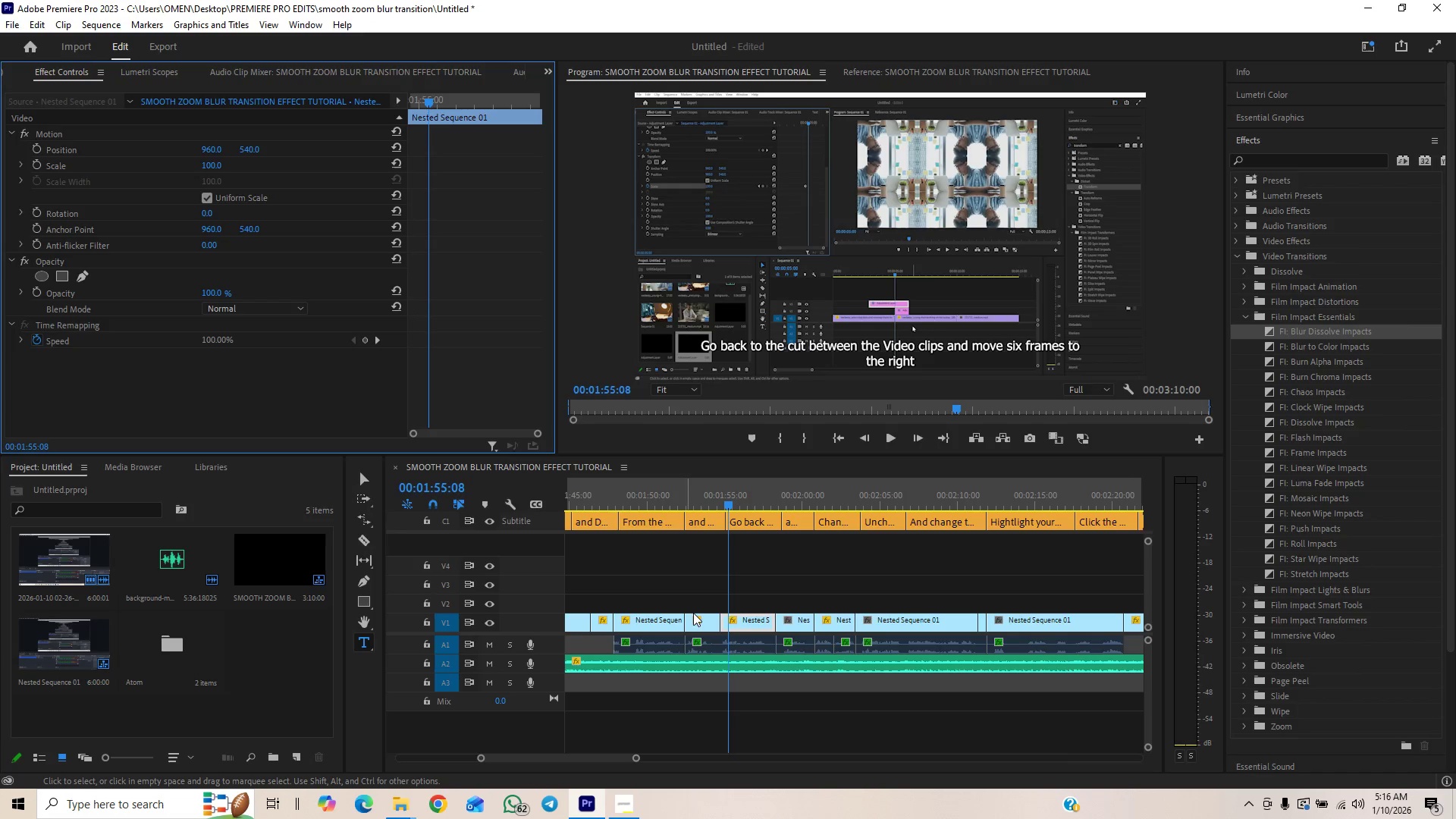 
left_click([741, 617])
 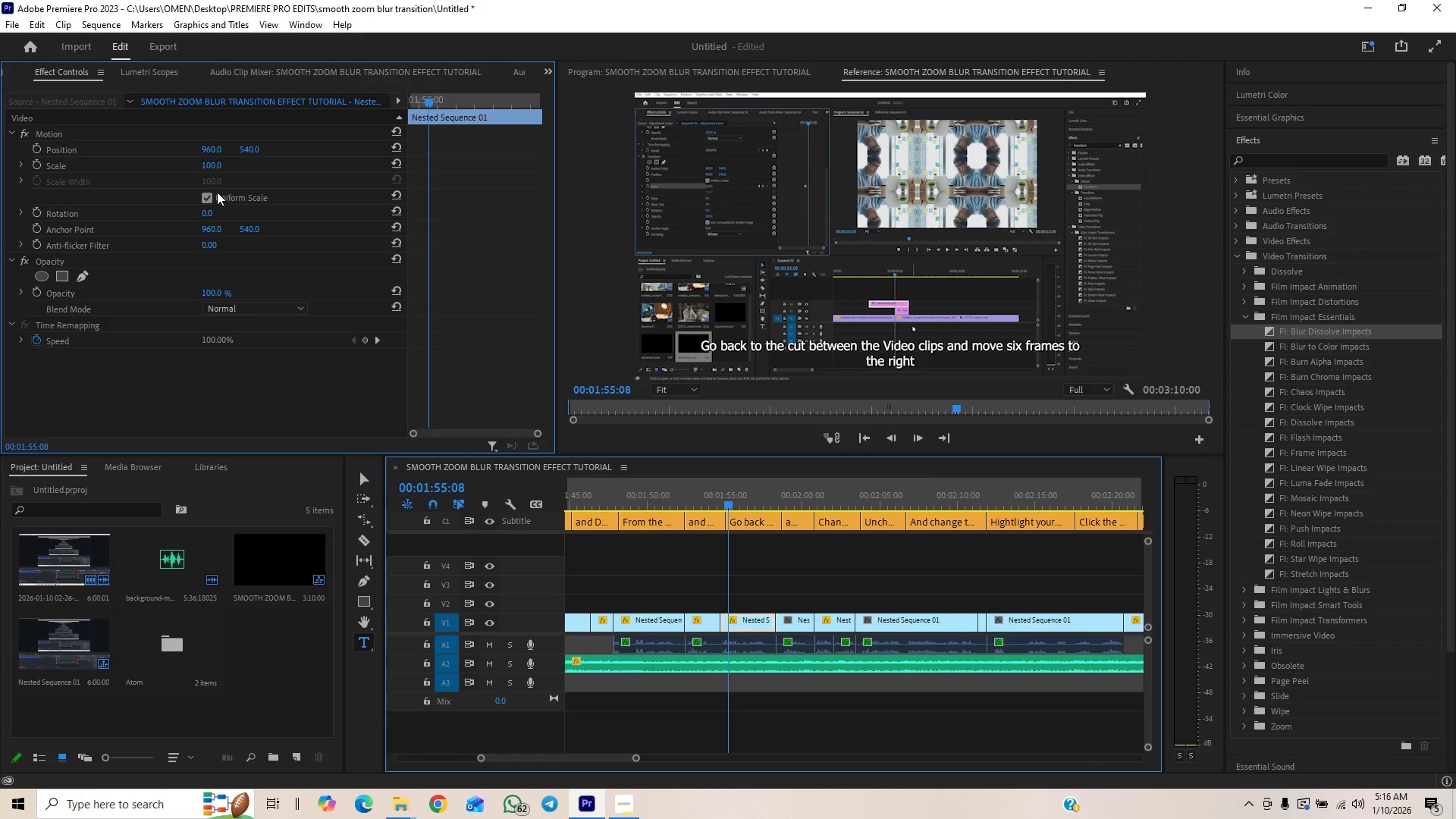 
left_click([211, 163])
 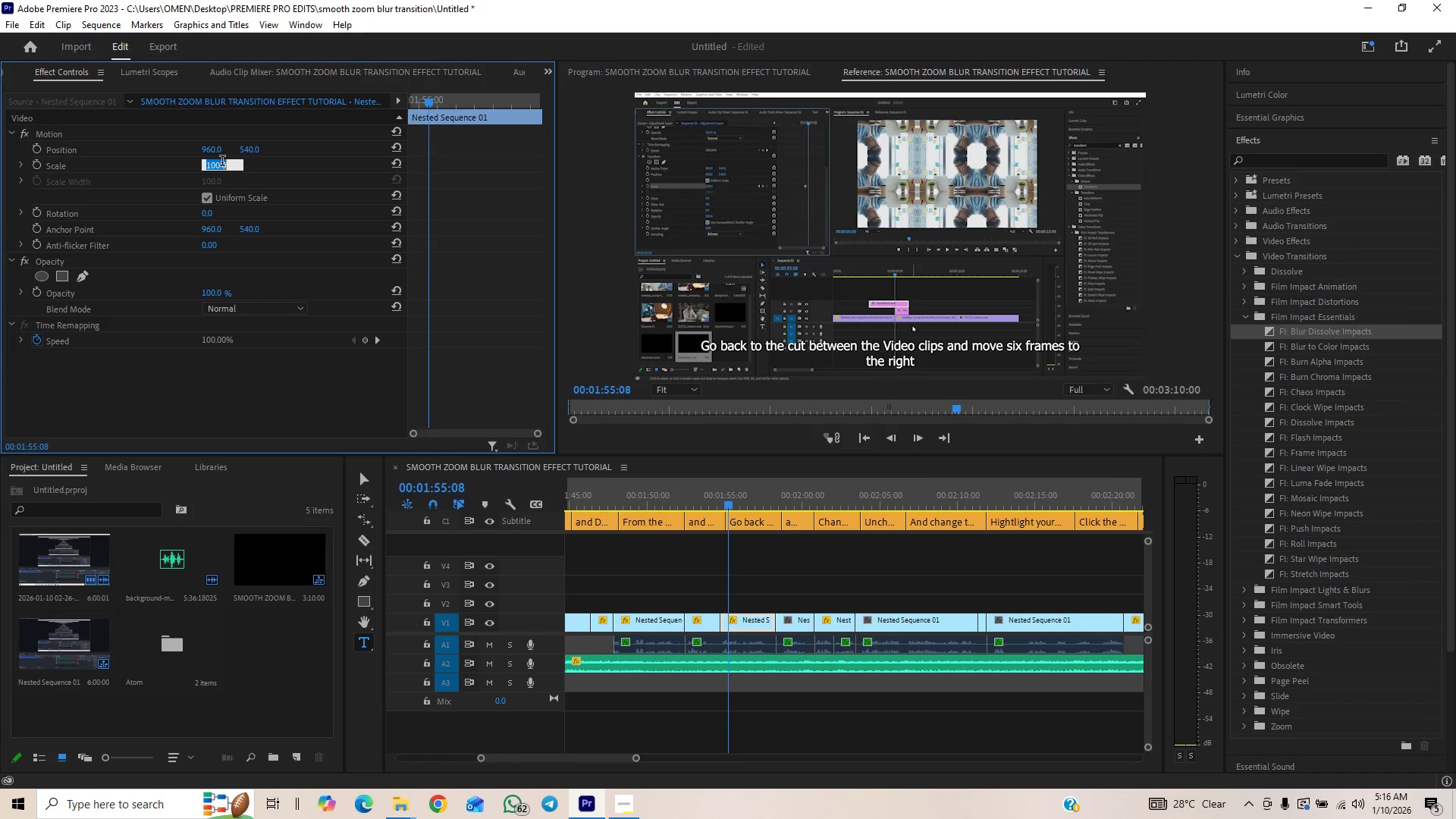 
type(140)
 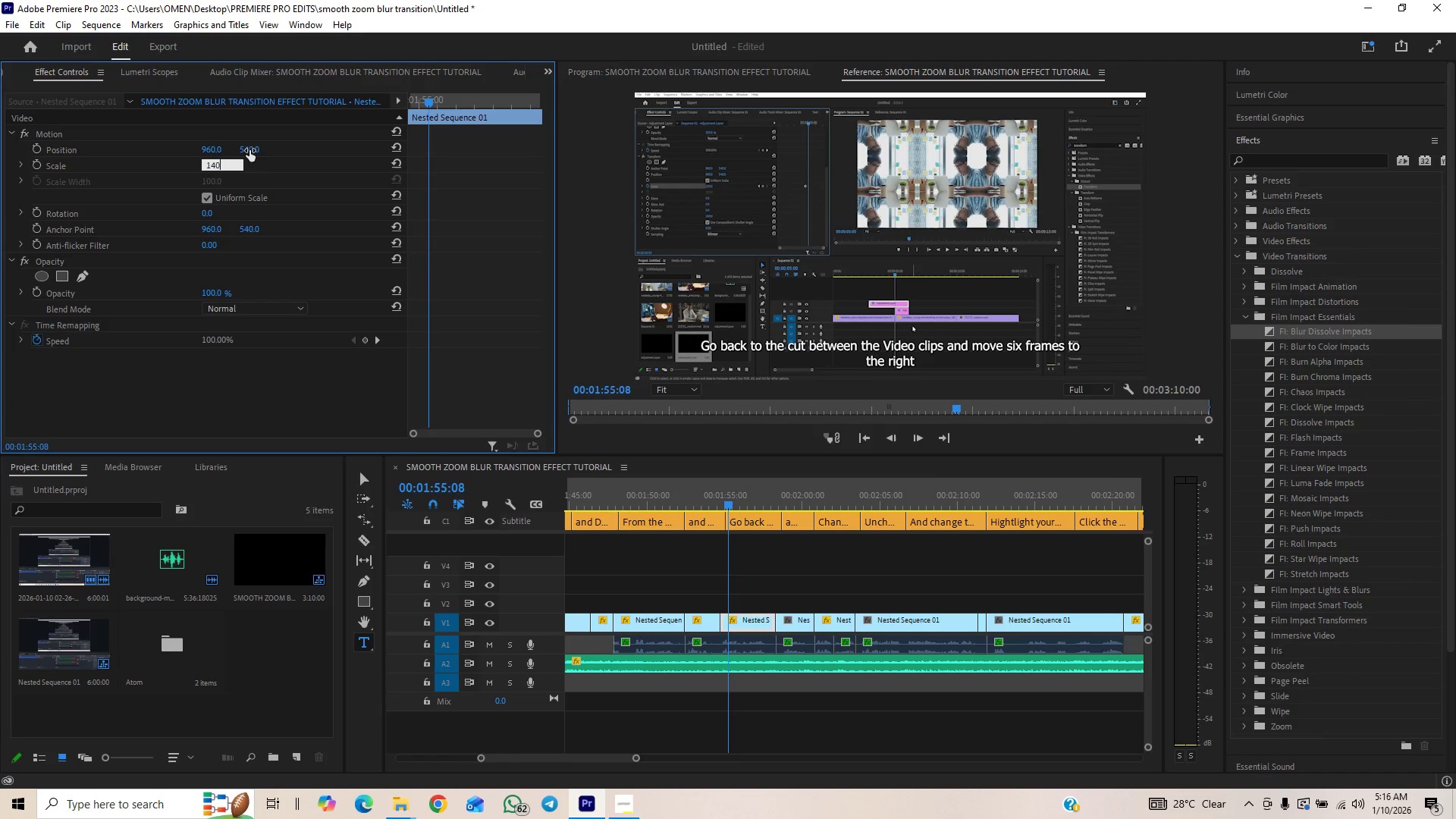 
left_click([250, 150])
 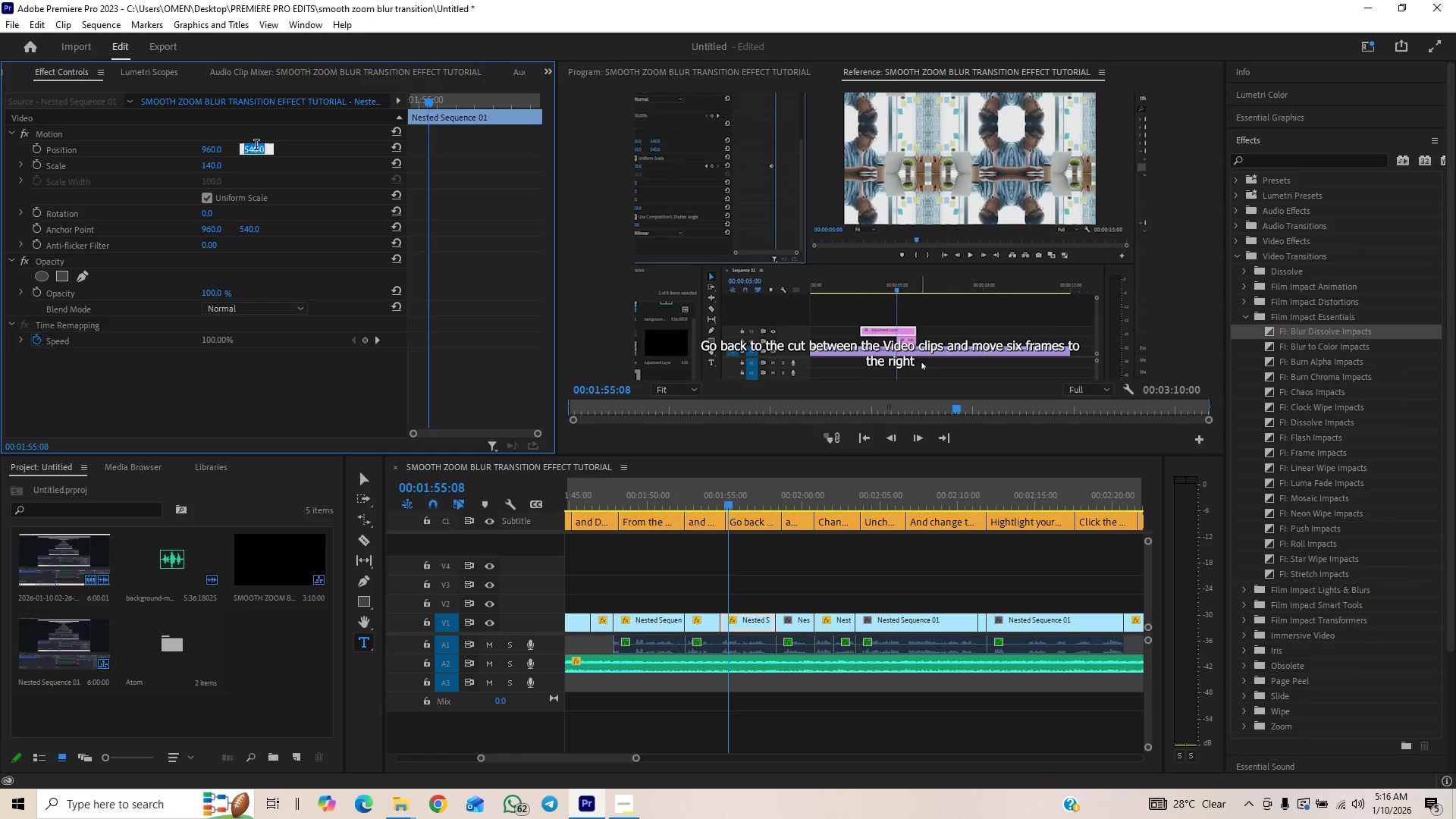 
type(325)
 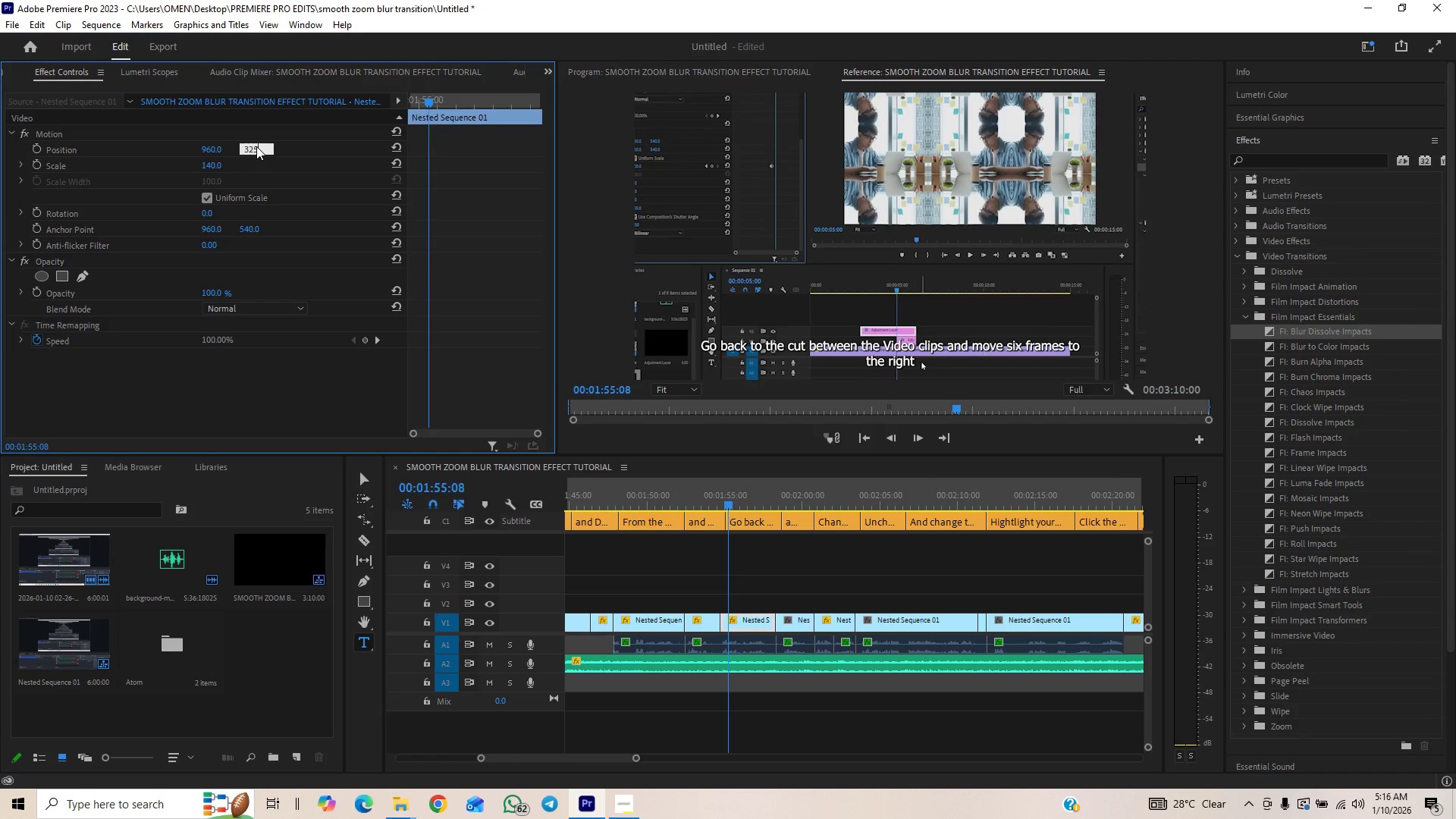 
key(Enter)
 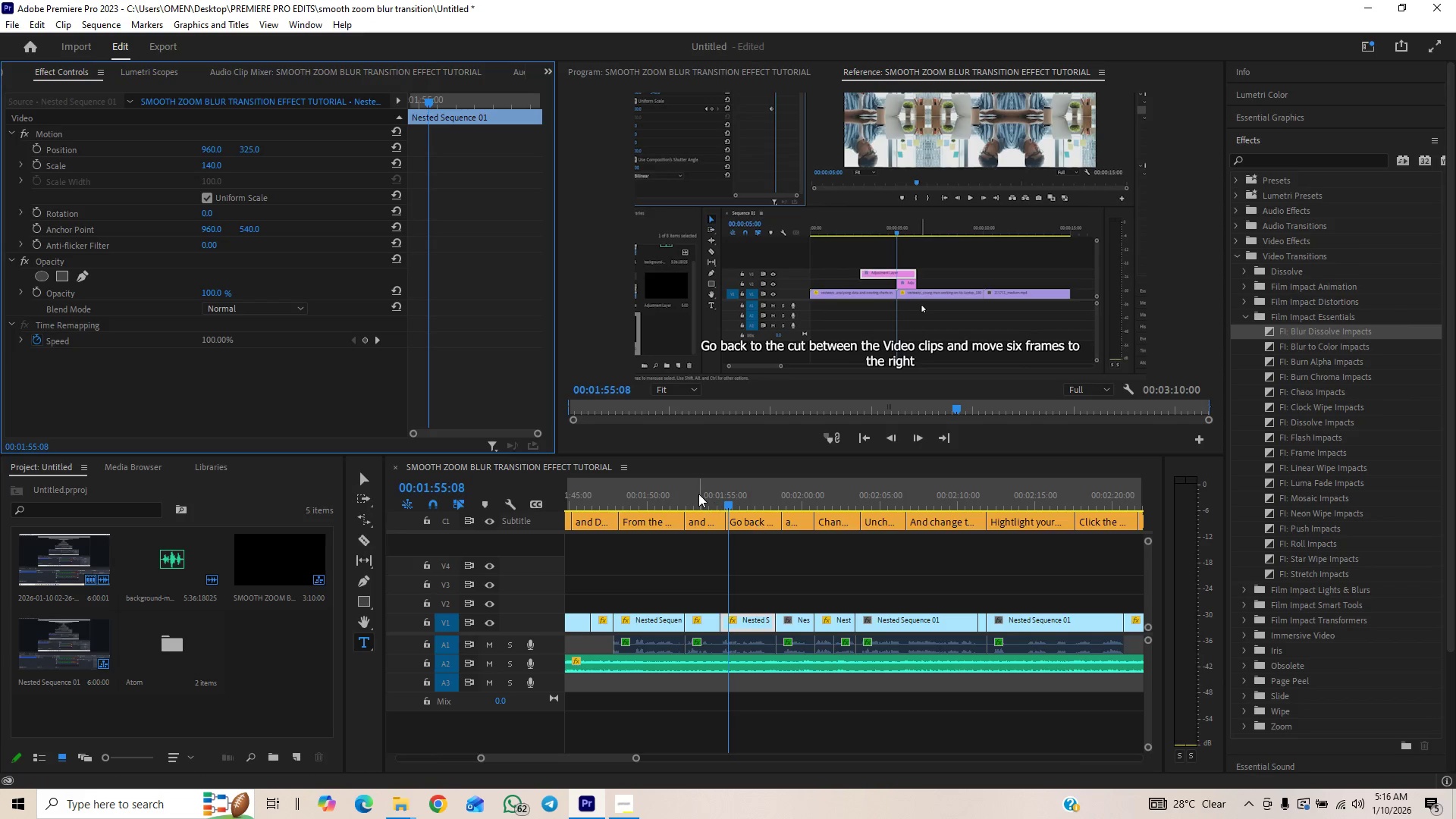 
left_click([702, 494])
 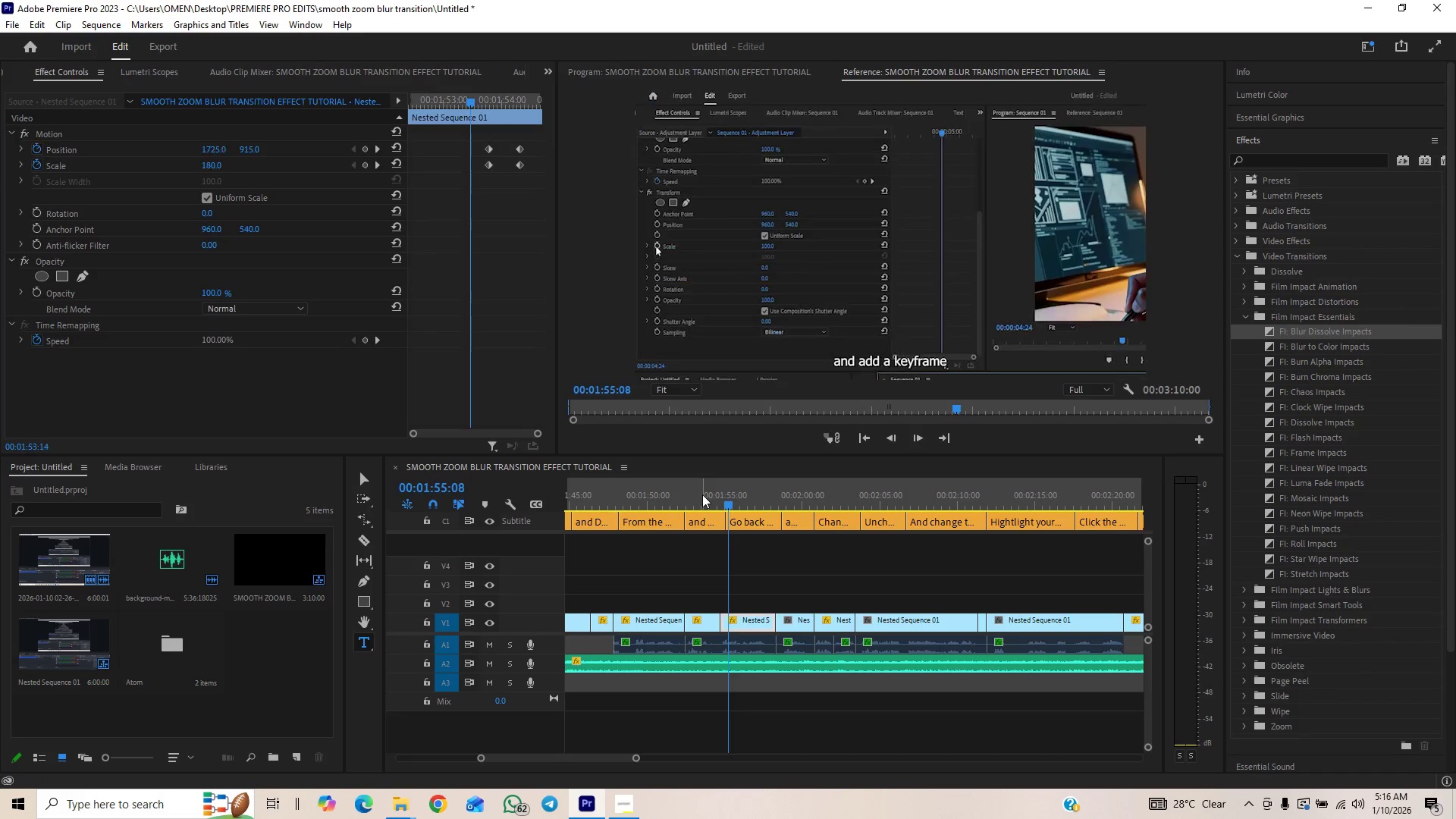 
key(Space)
 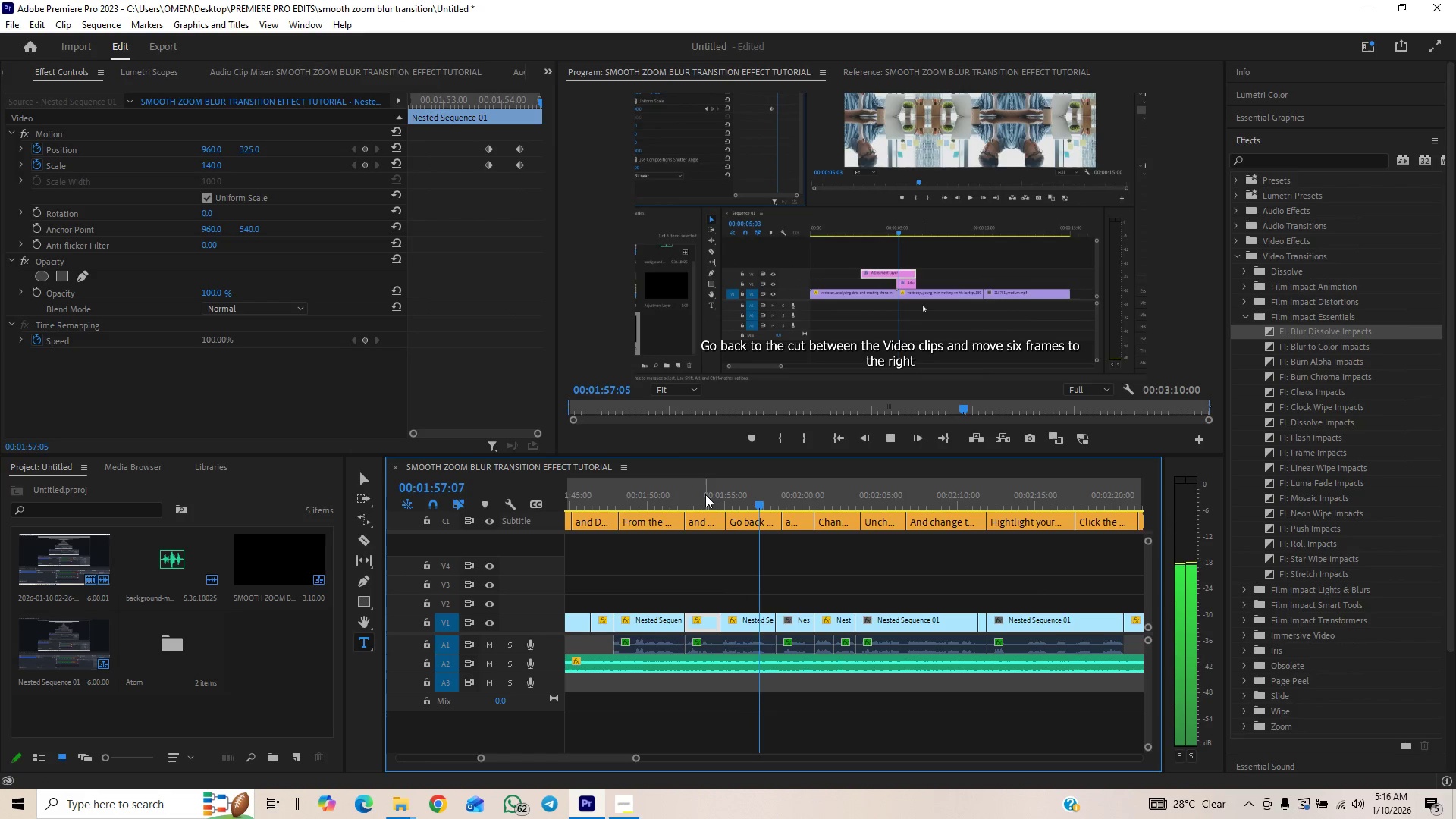 
wait(5.3)
 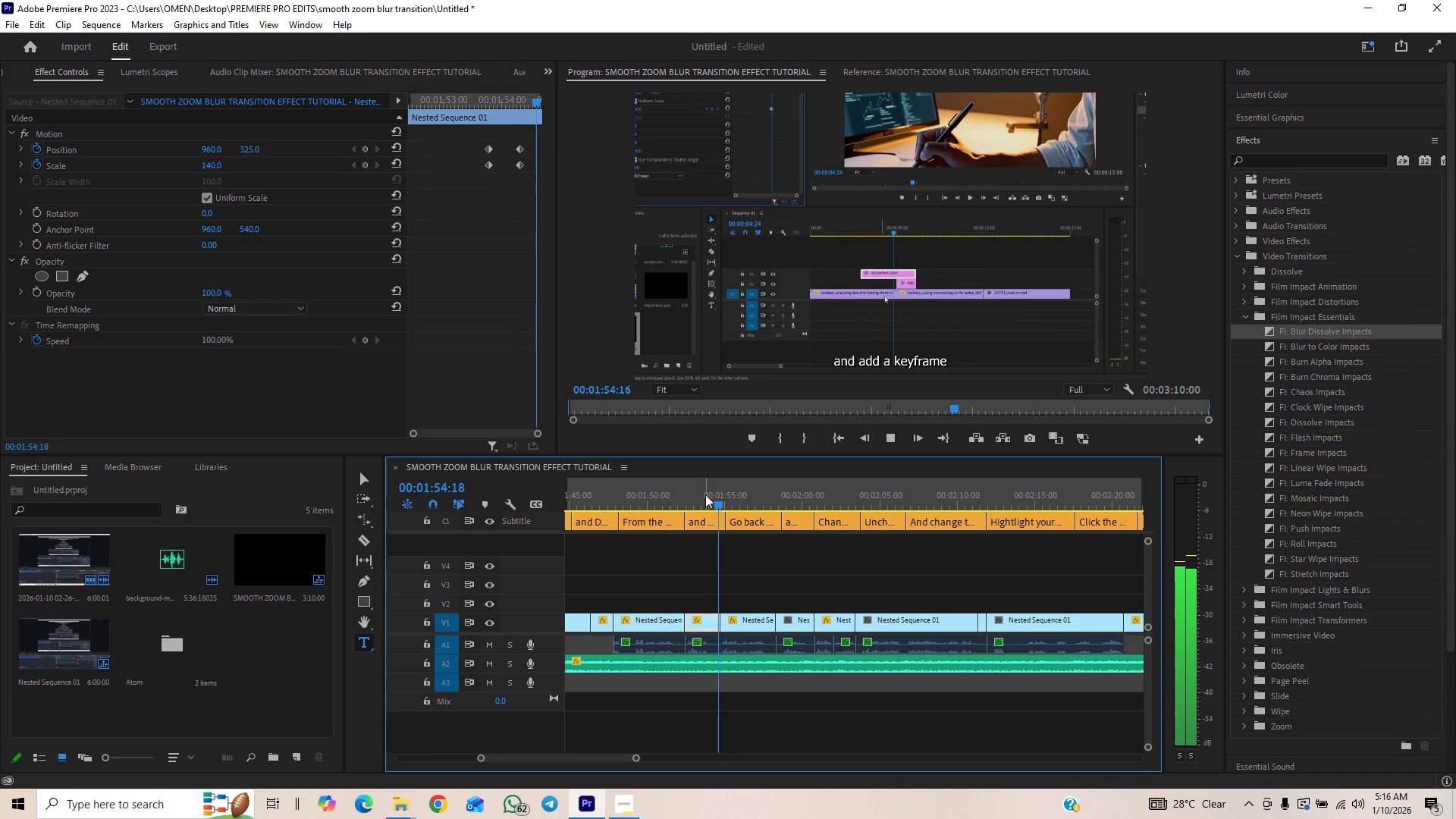 
key(Space)
 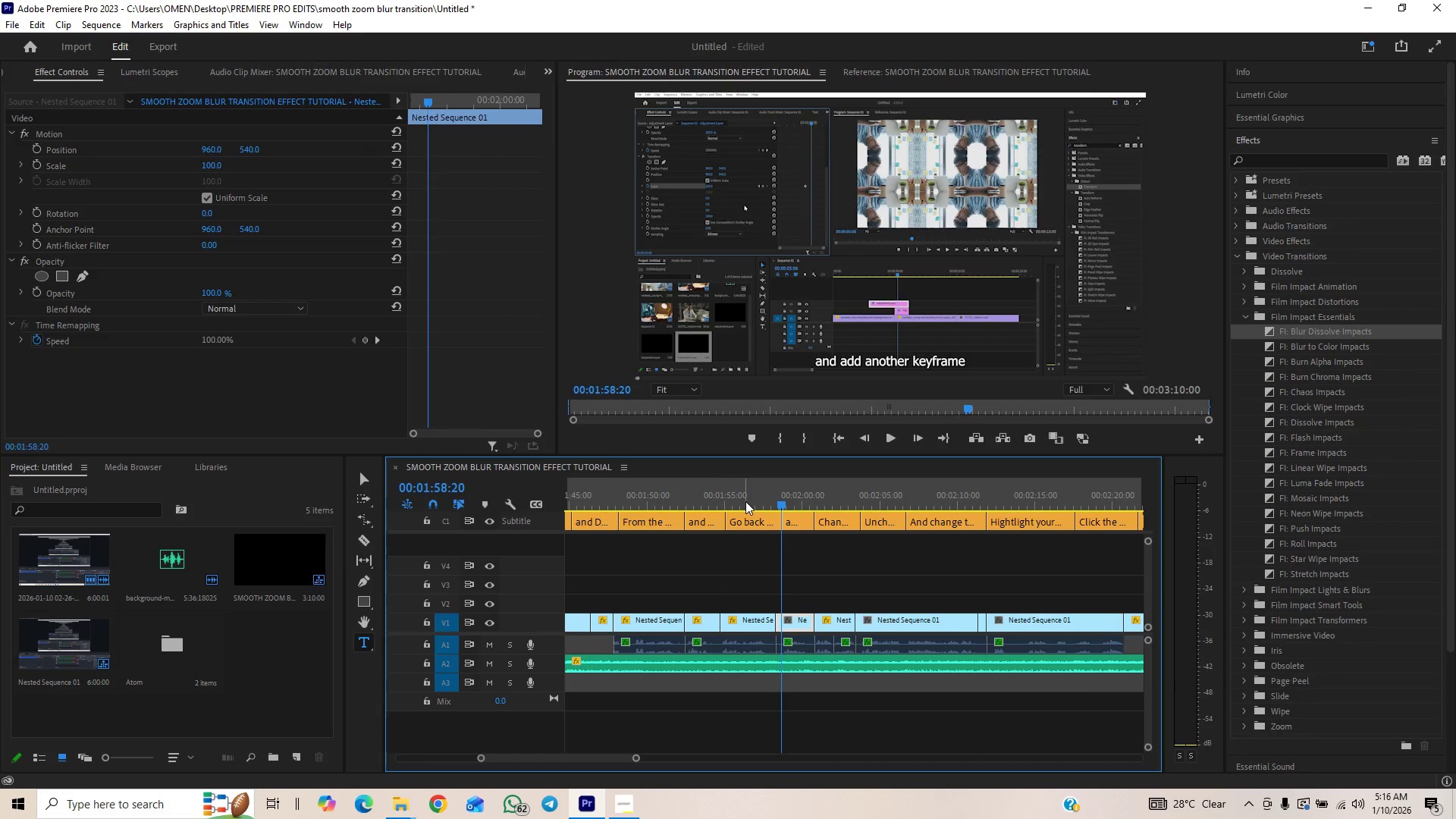 
left_click([759, 502])
 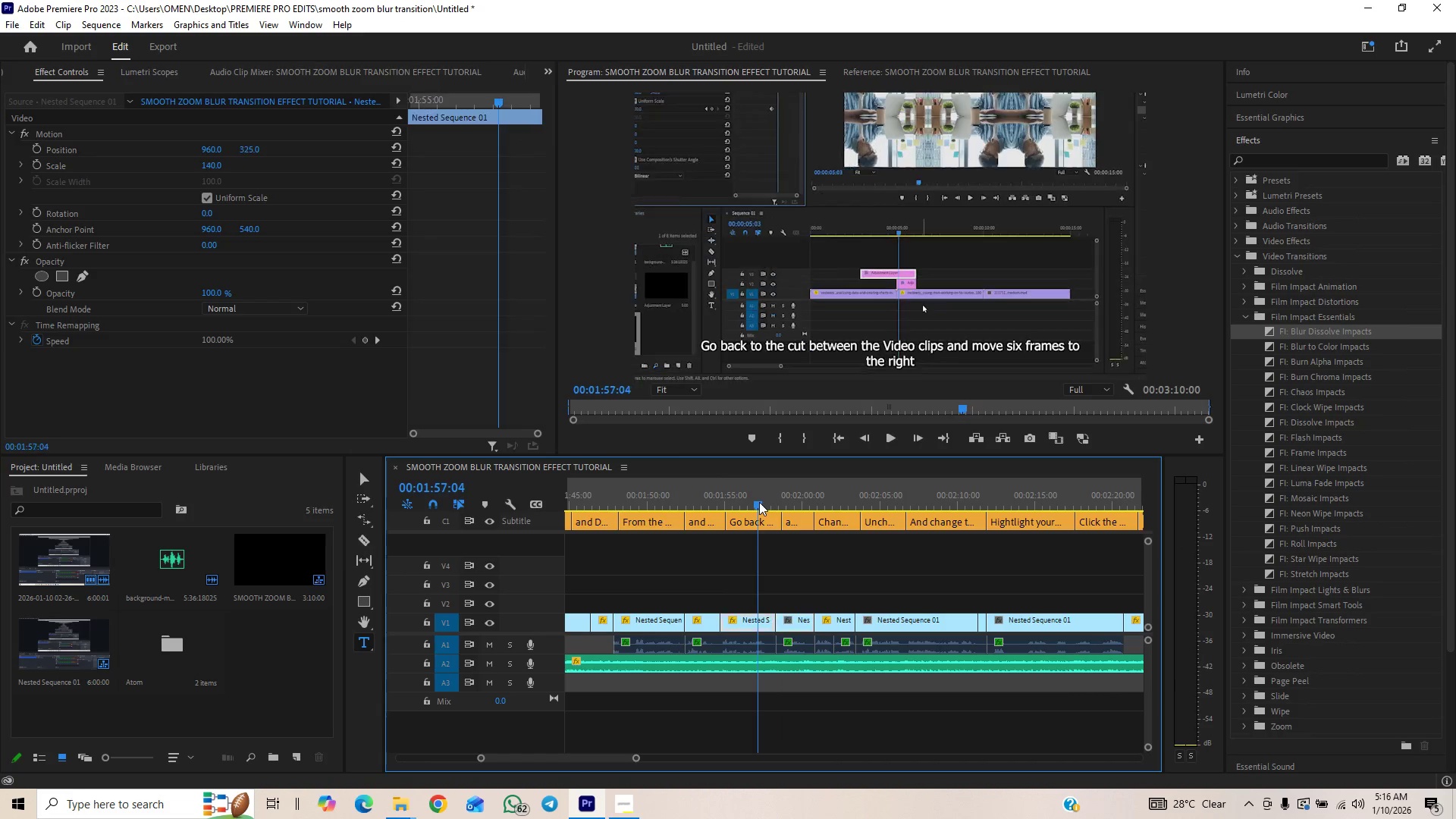 
key(Space)
 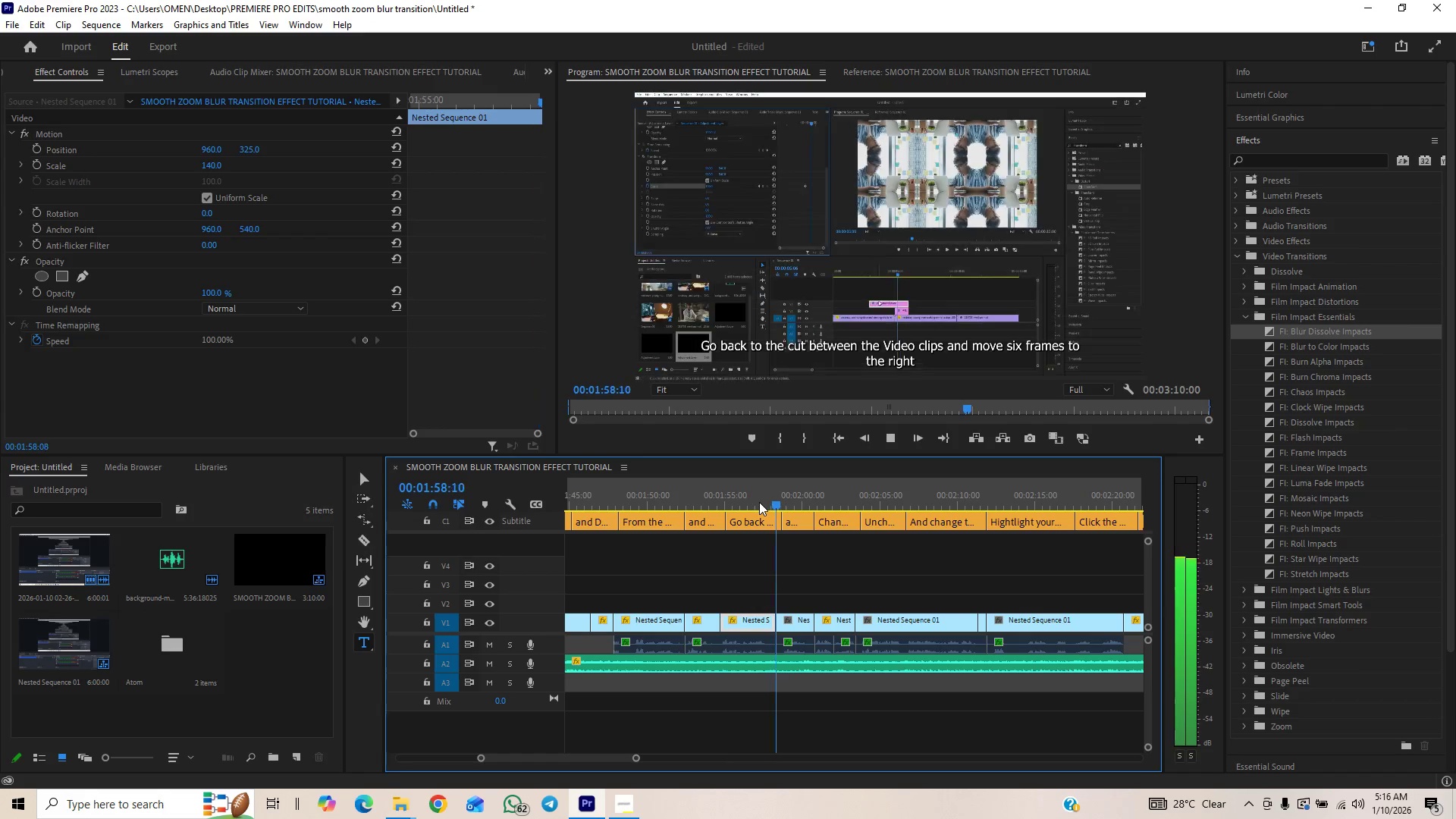 
key(Space)
 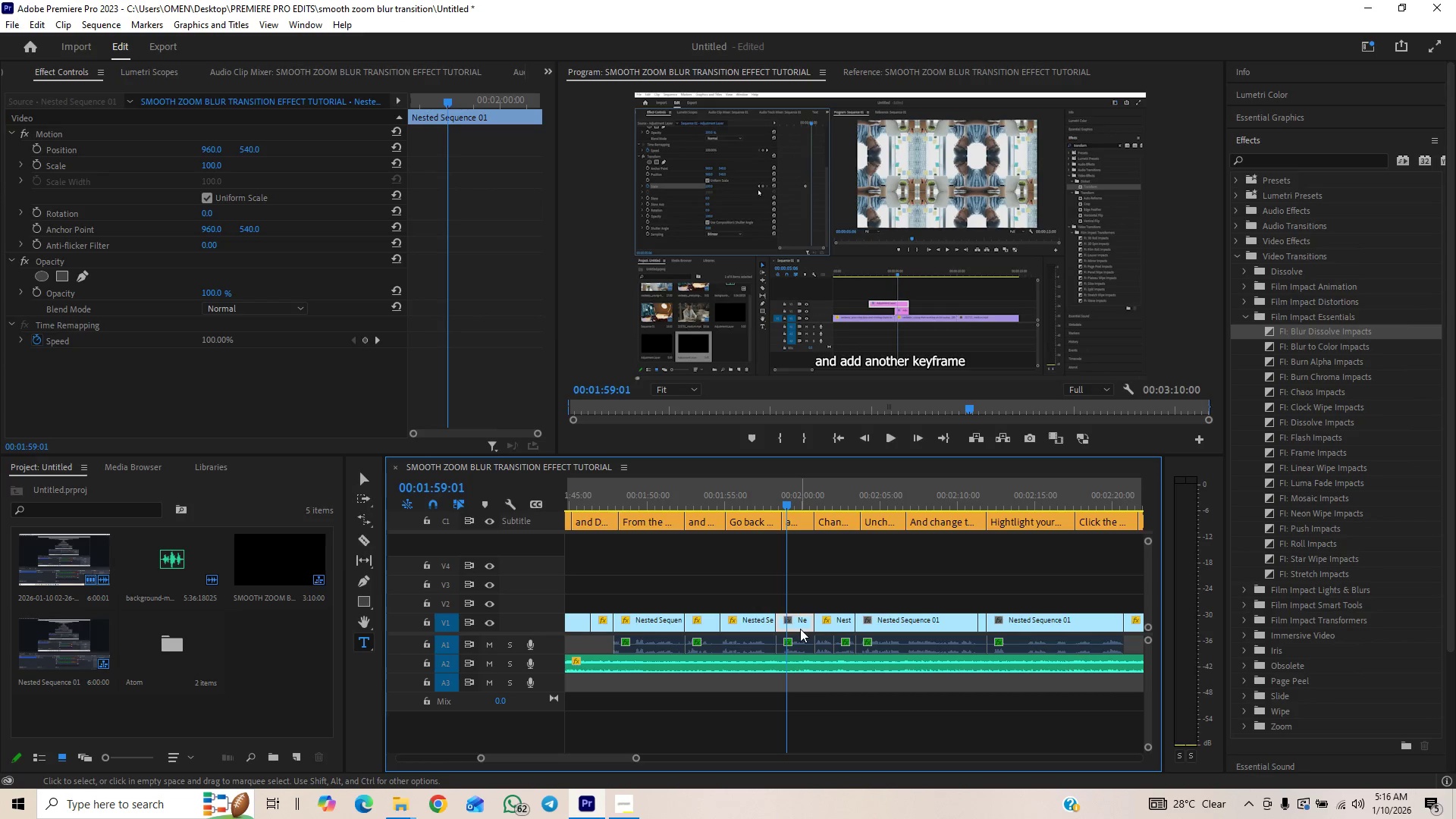 
left_click([802, 618])
 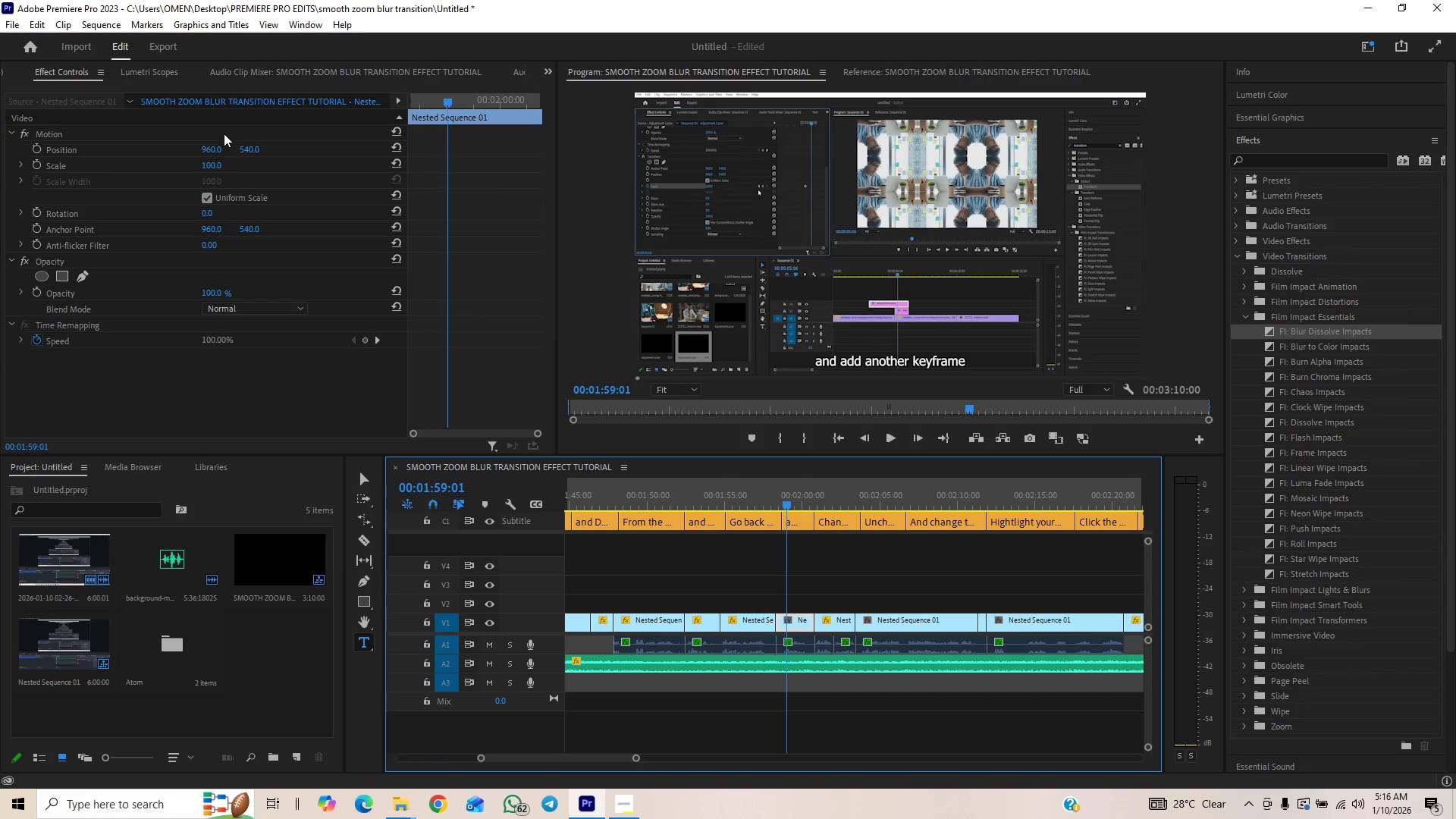 
right_click([224, 133])
 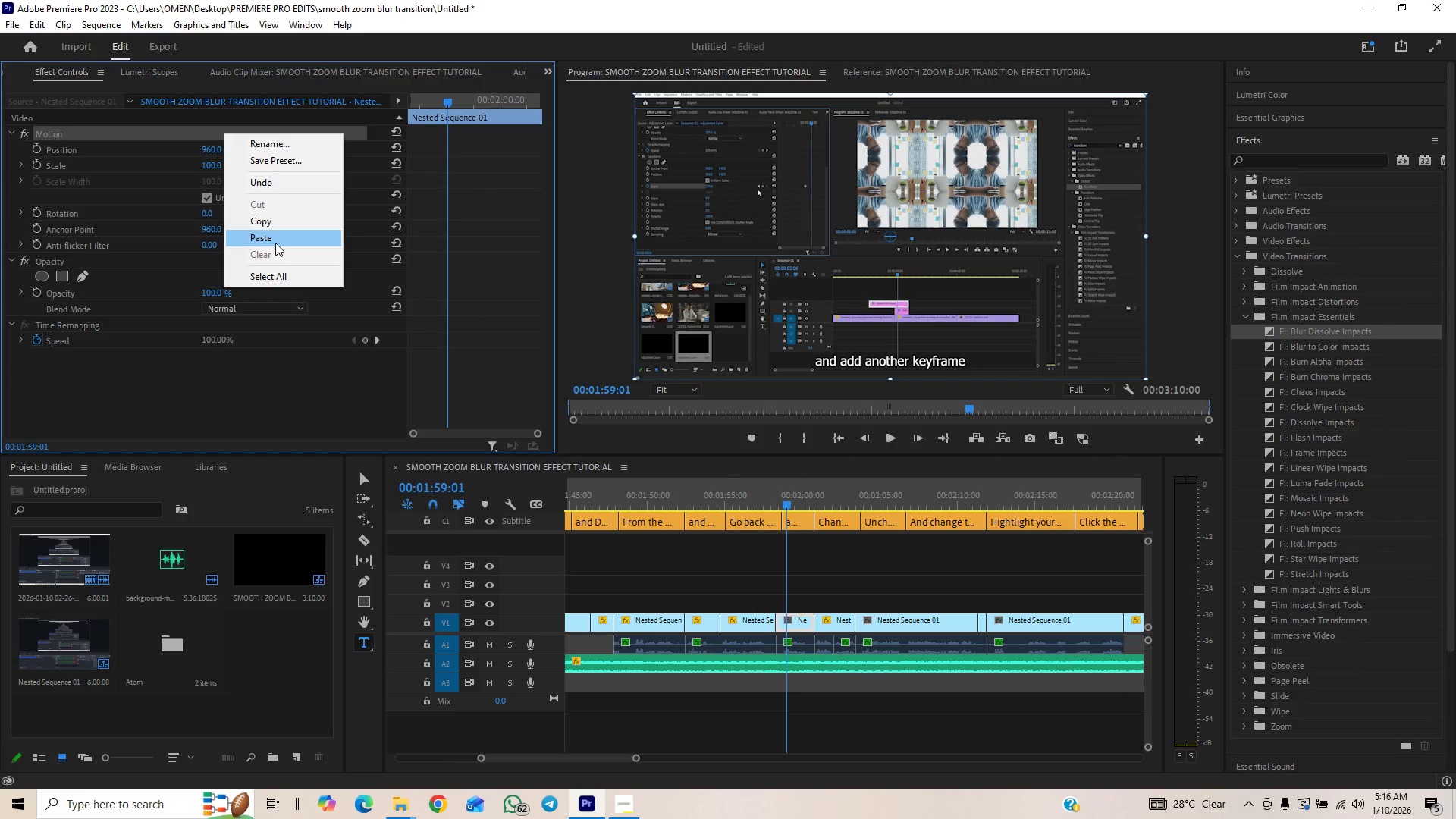 
left_click([275, 243])
 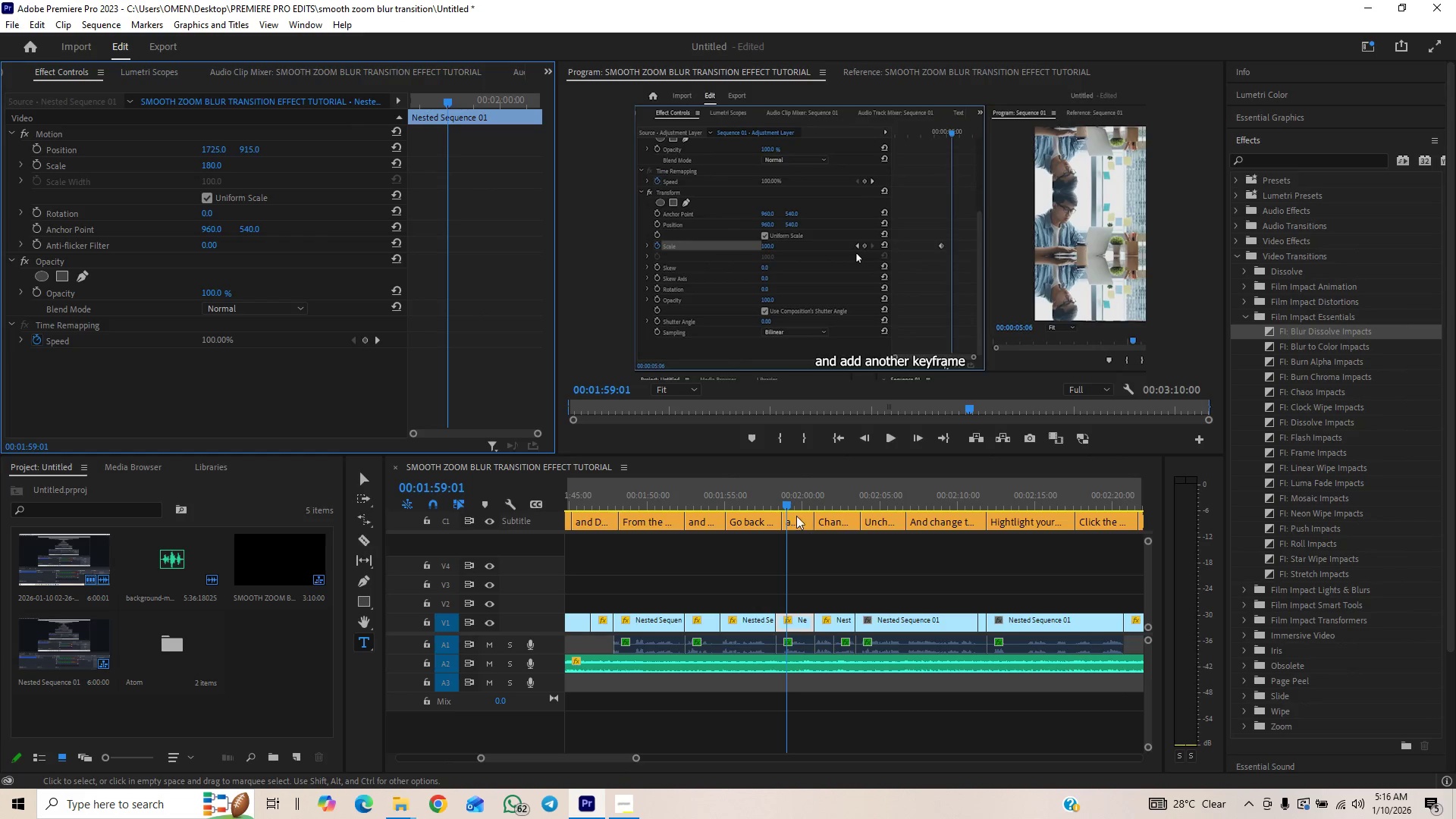 
left_click([764, 498])
 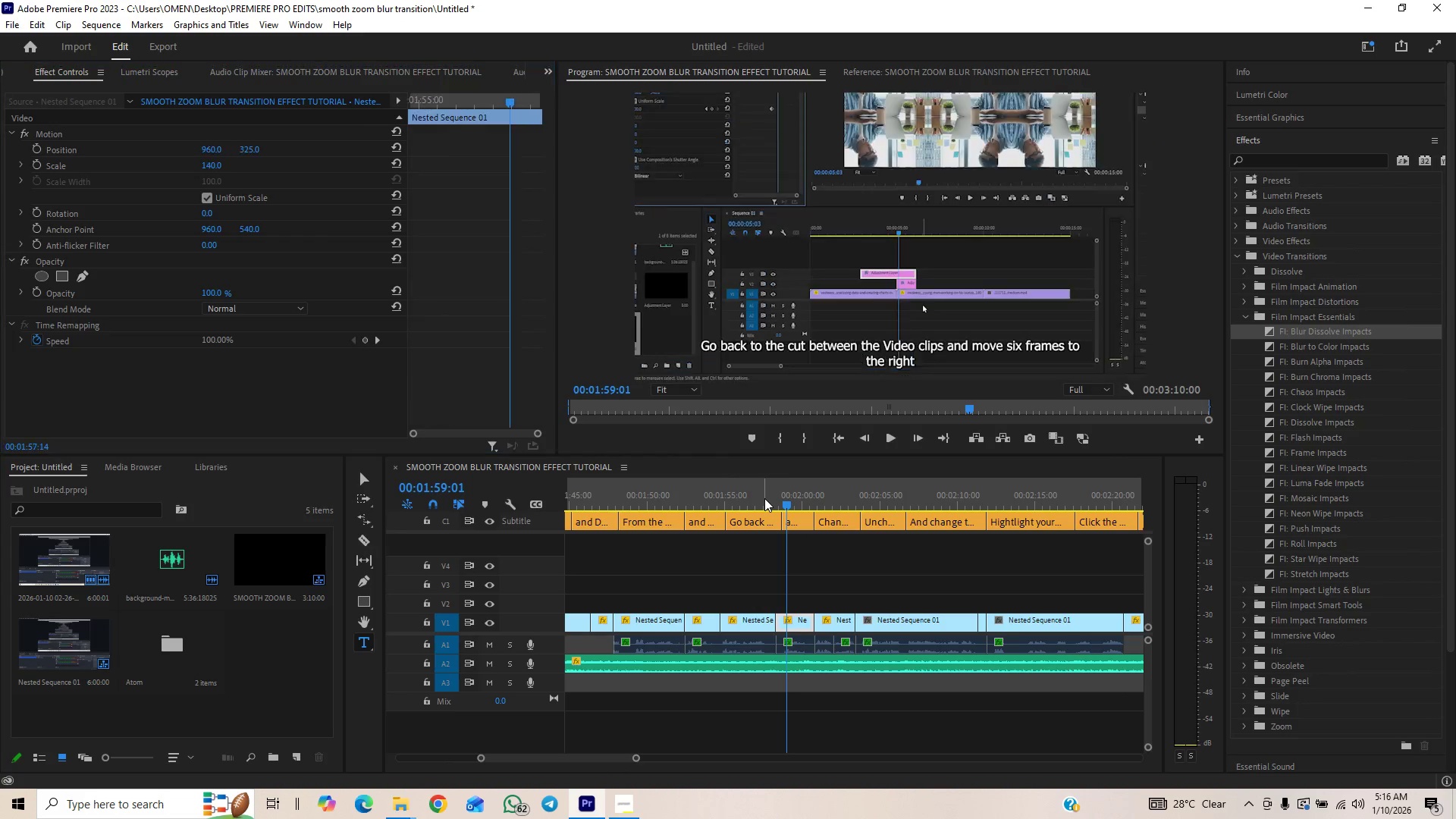 
key(Space)
 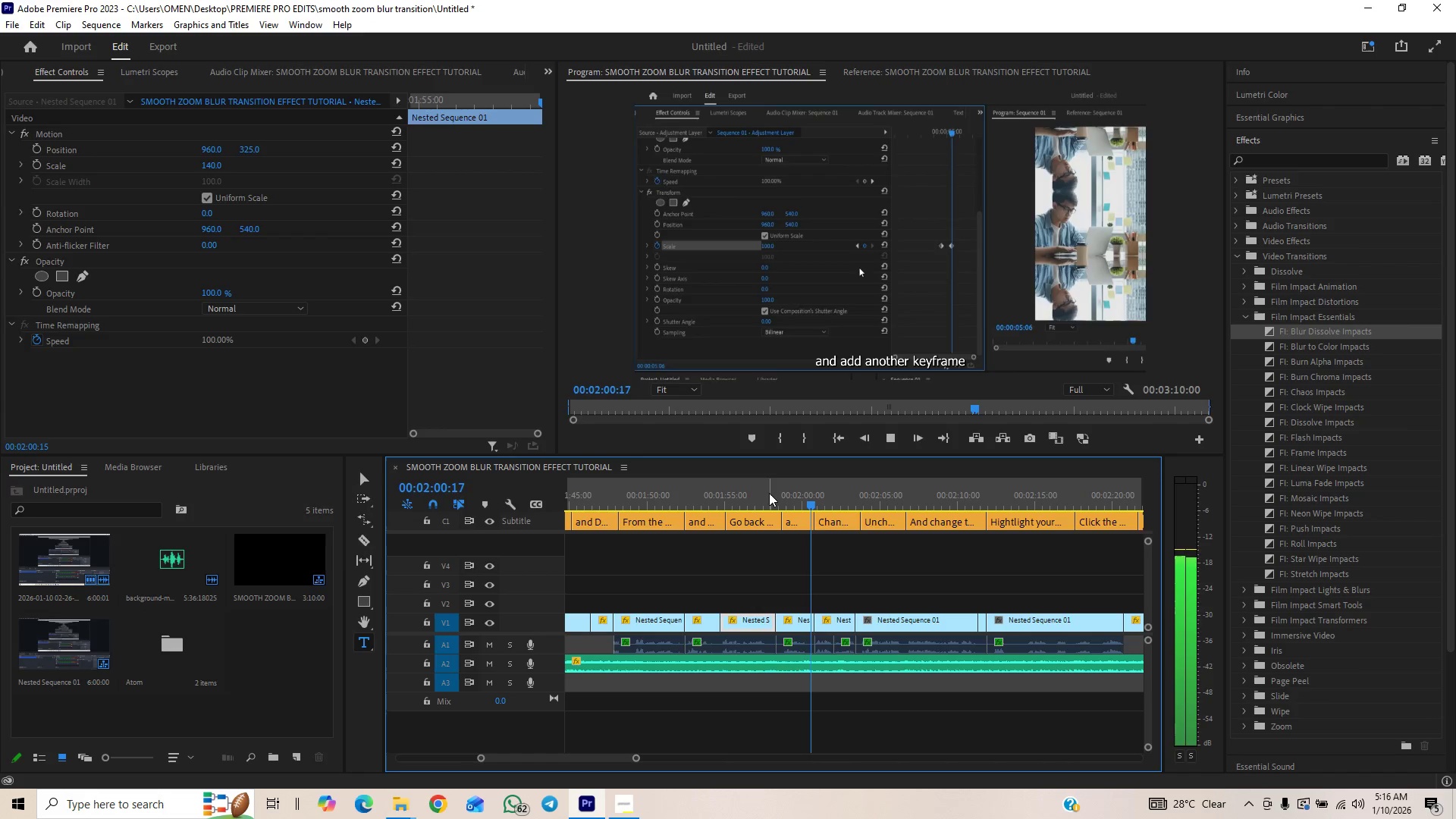 
left_click([769, 492])
 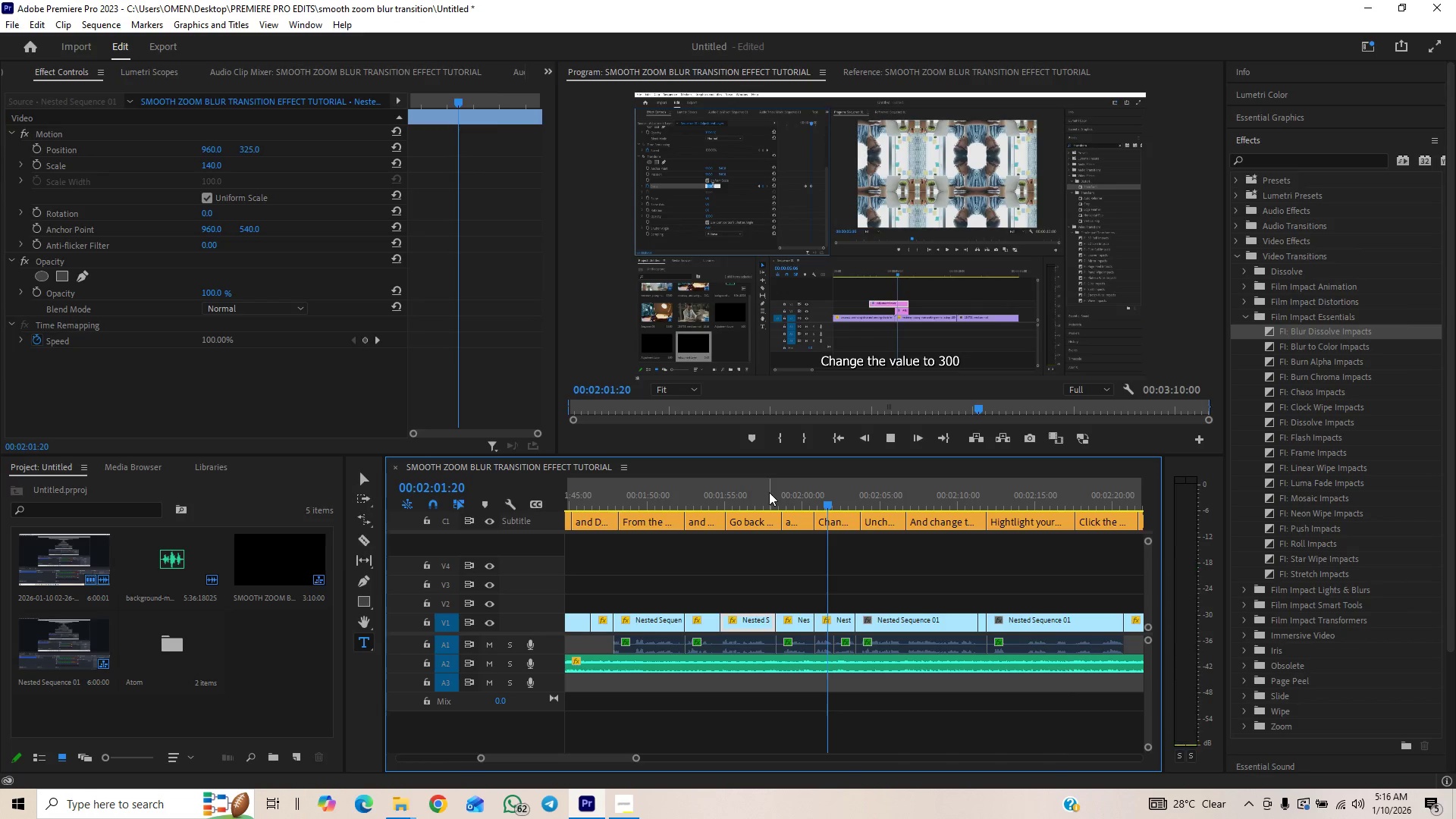 
key(Space)
 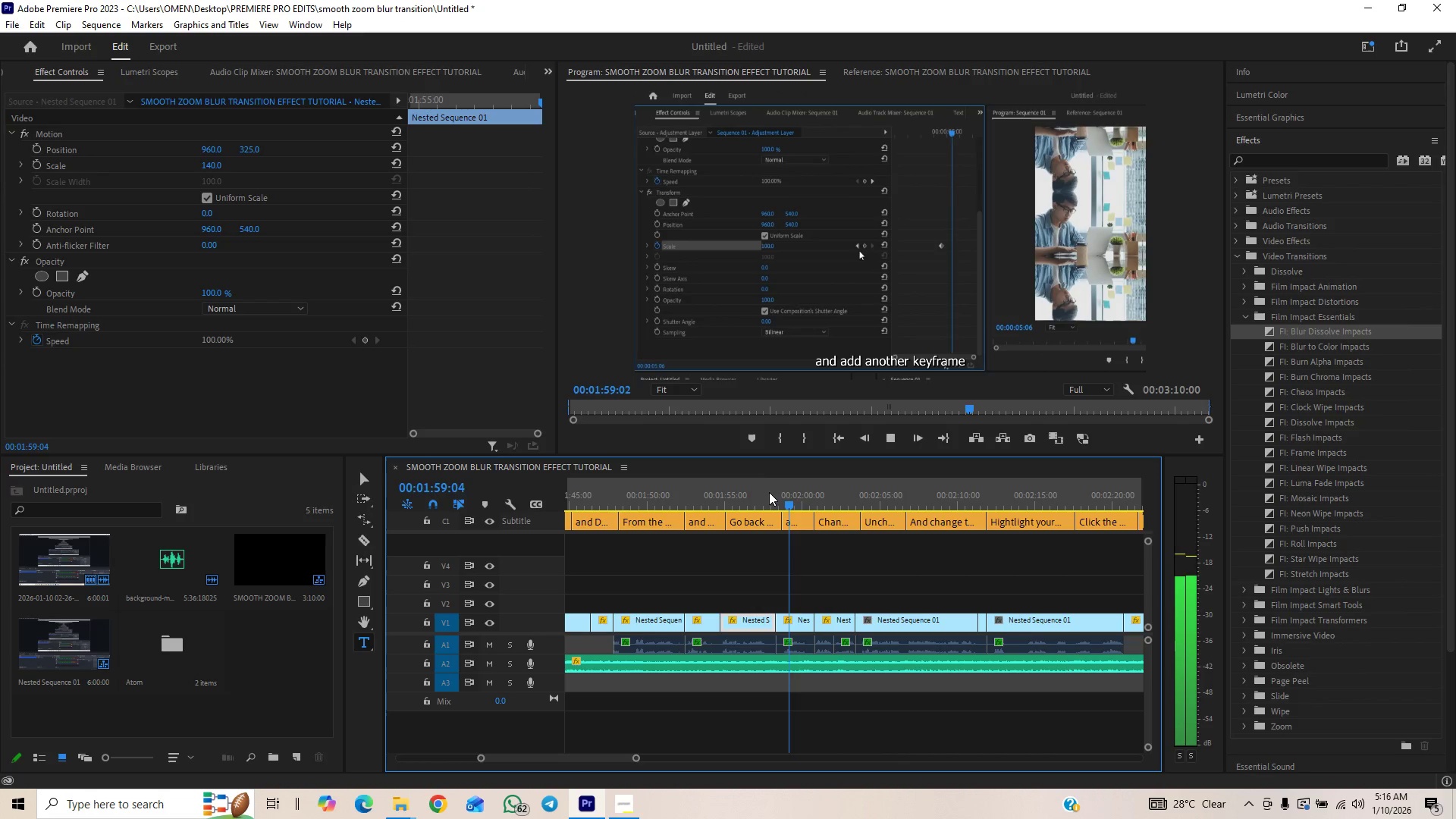 
left_click([749, 495])
 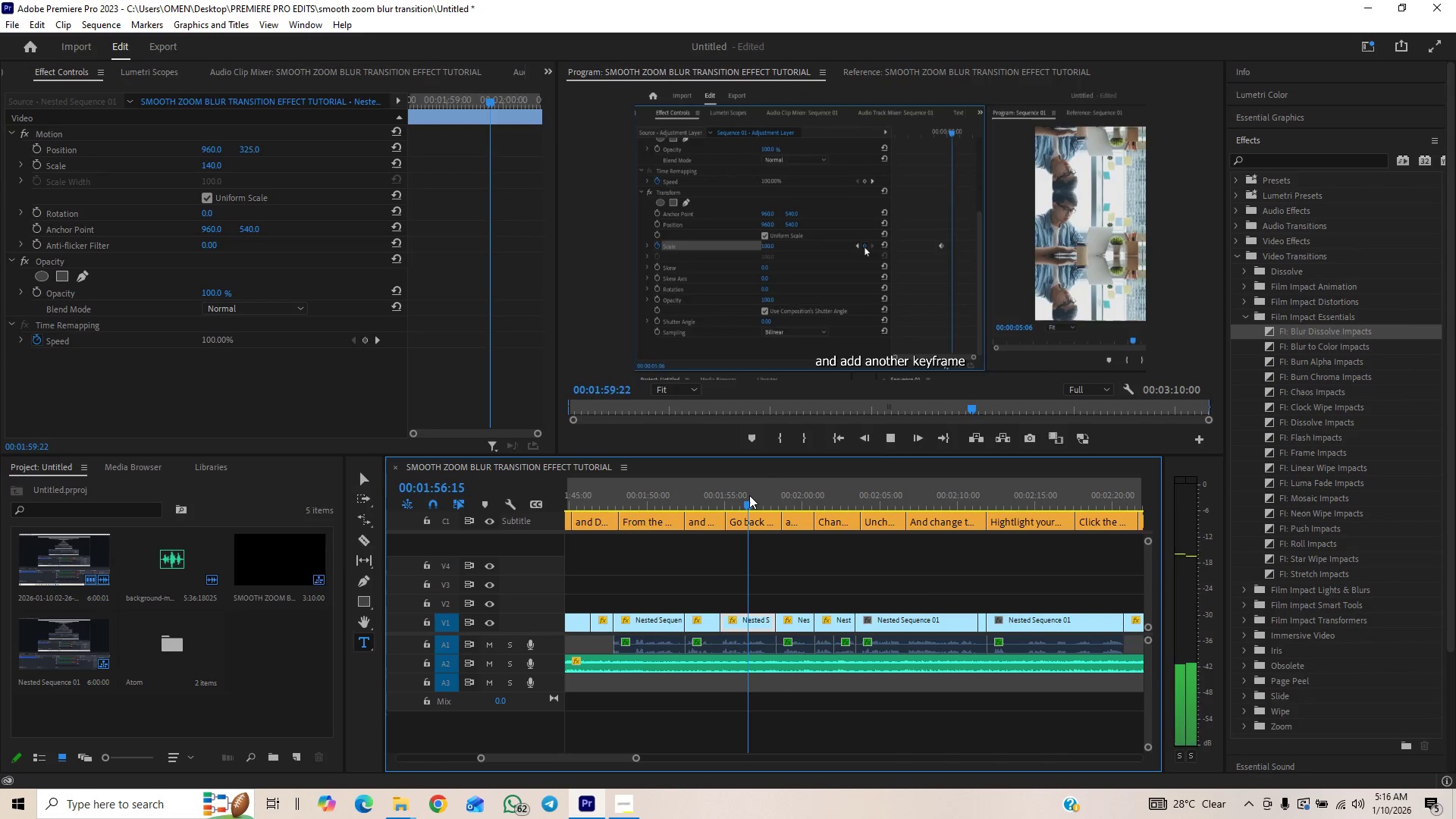 
key(Space)
 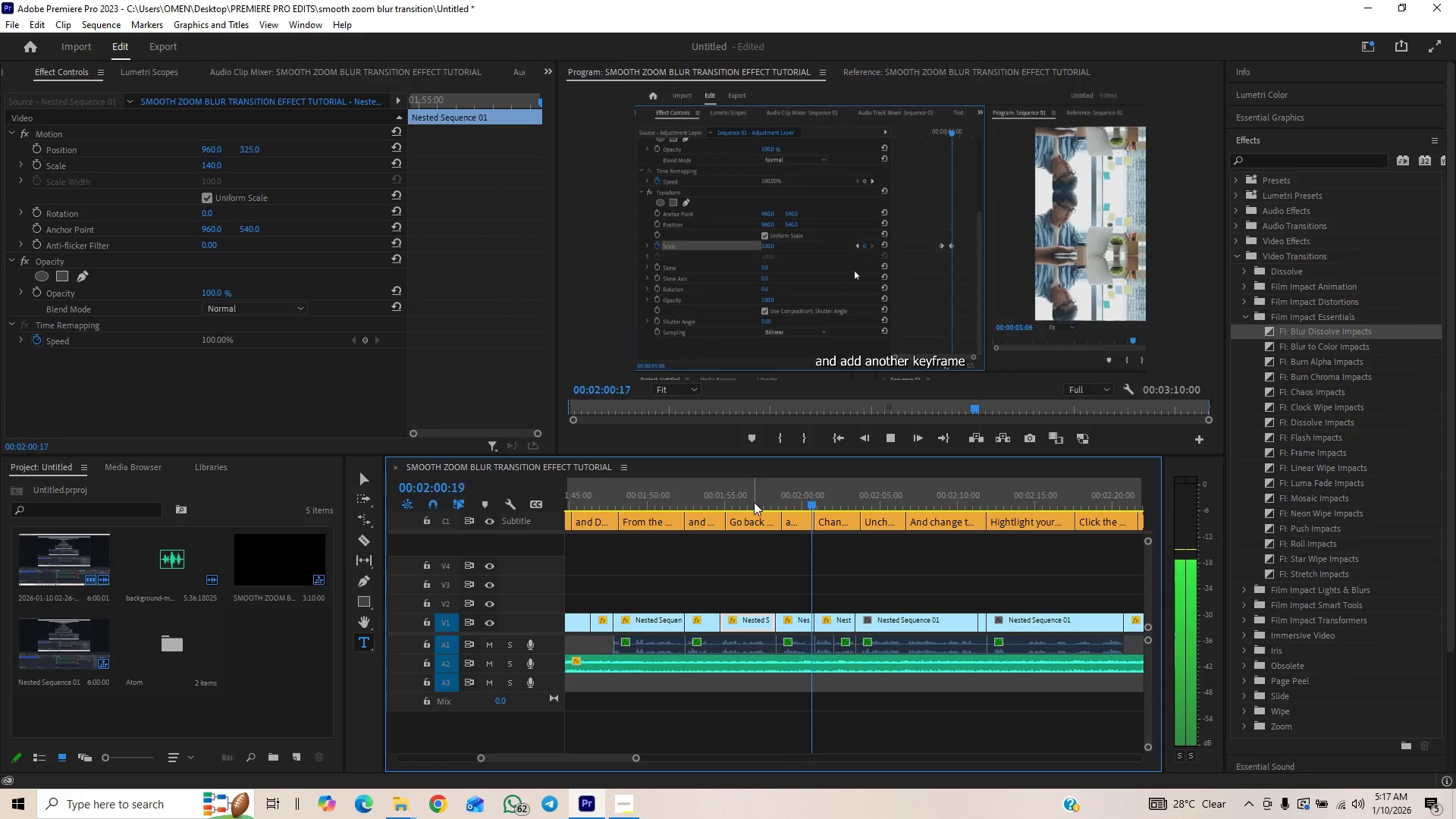 
wait(6.44)
 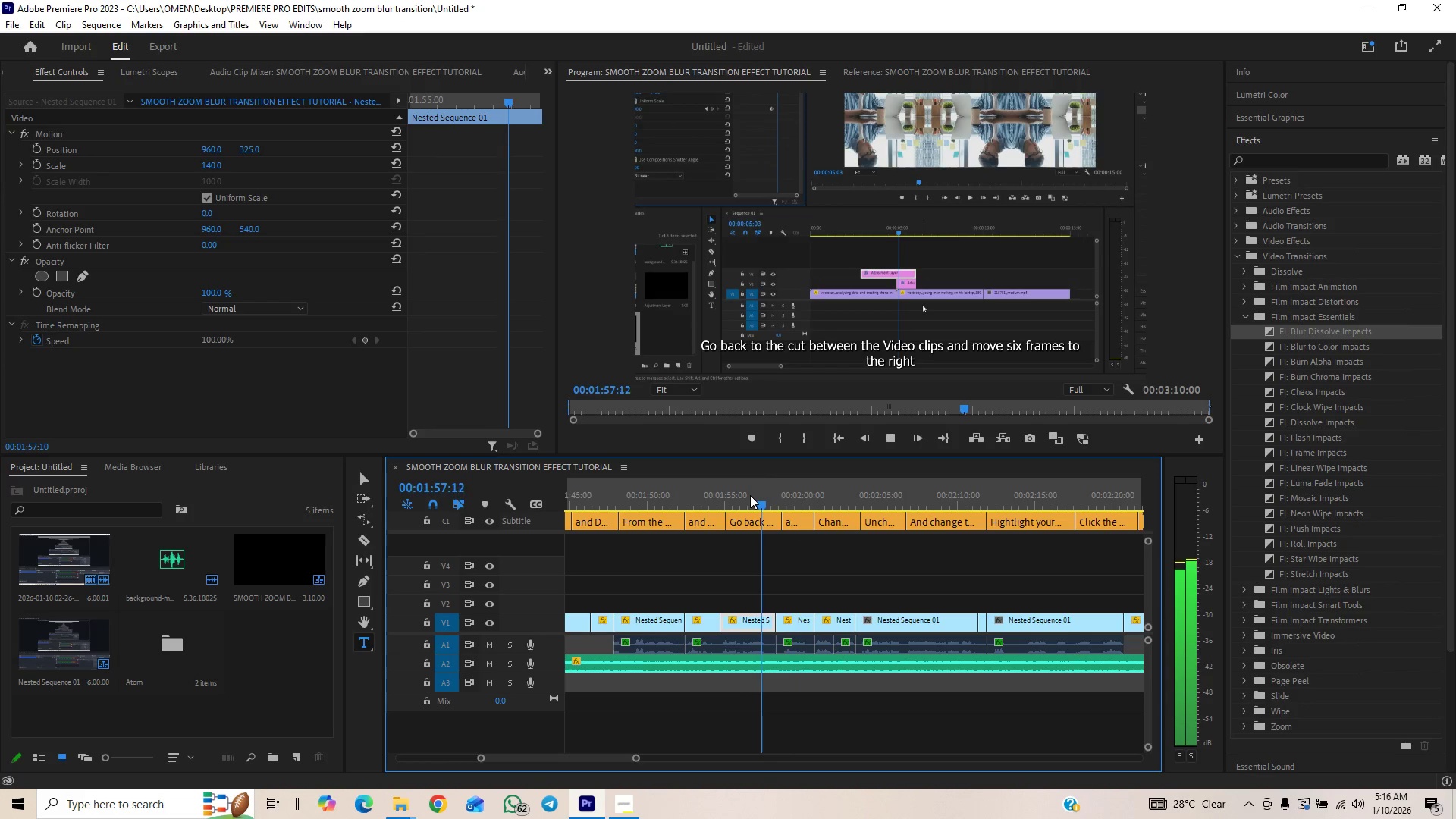 
key(Space)
 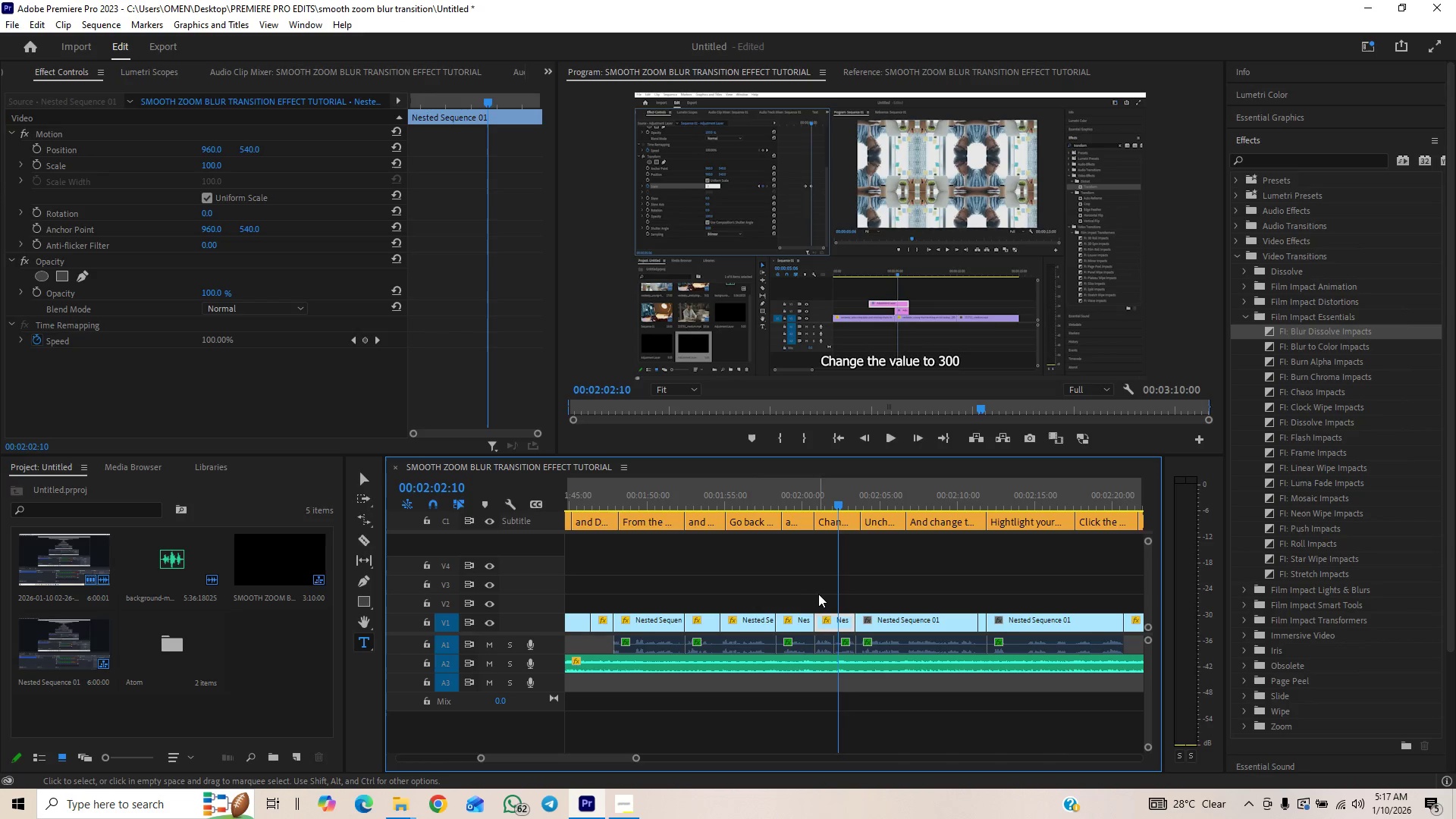 
key(Space)
 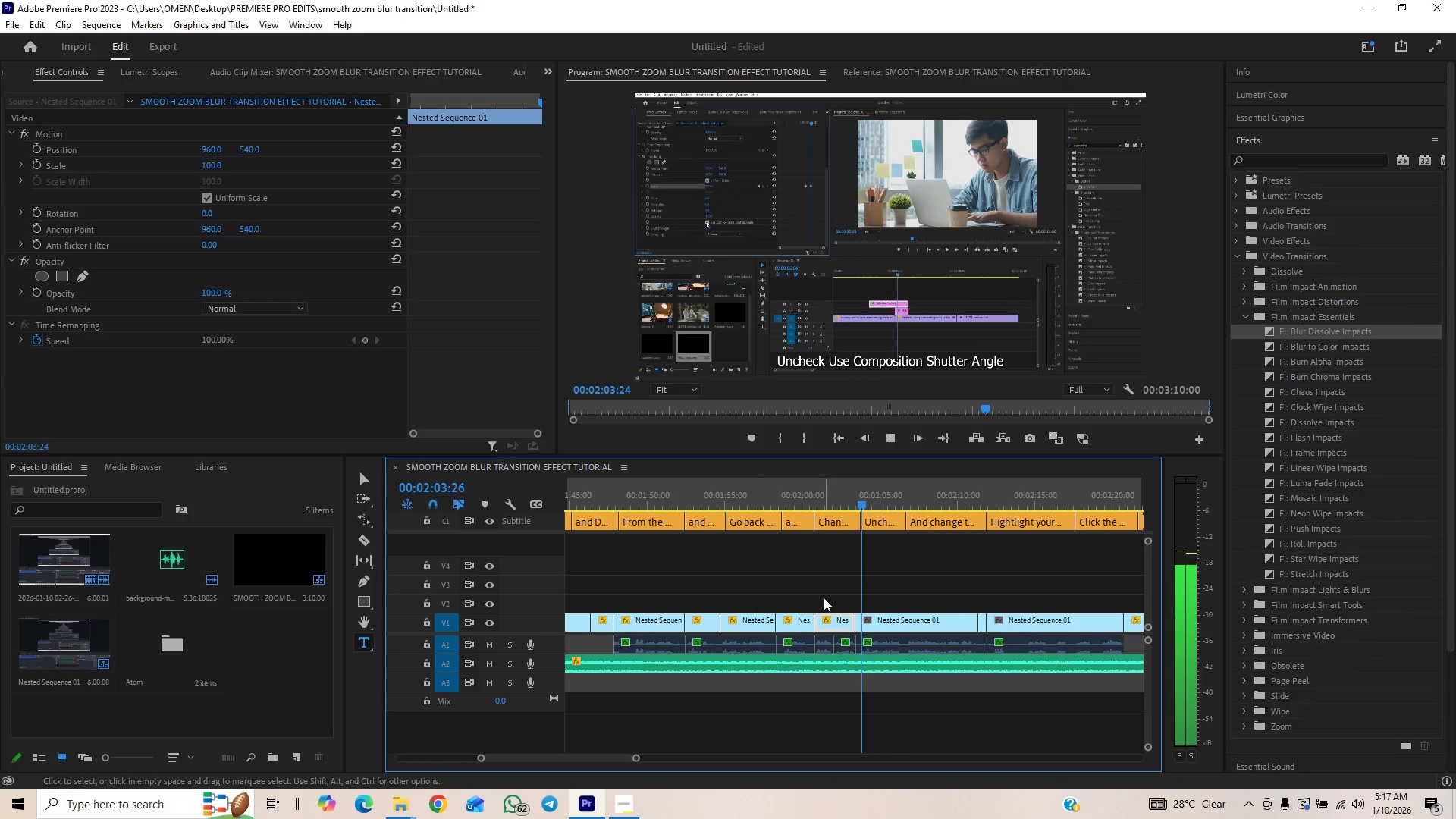 
left_click_drag(start_coordinate=[827, 585], to_coordinate=[914, 625])
 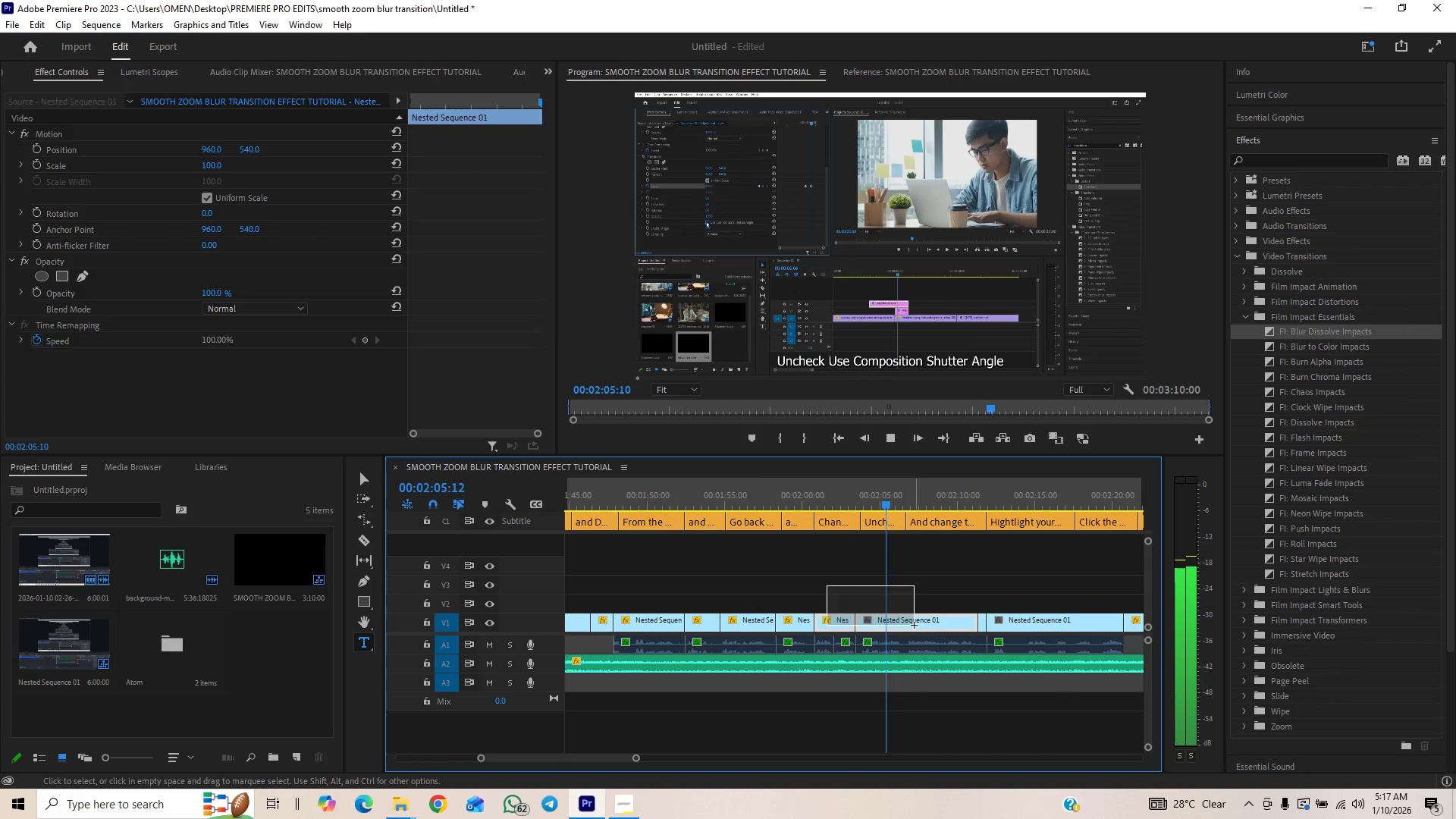 
key(Space)
 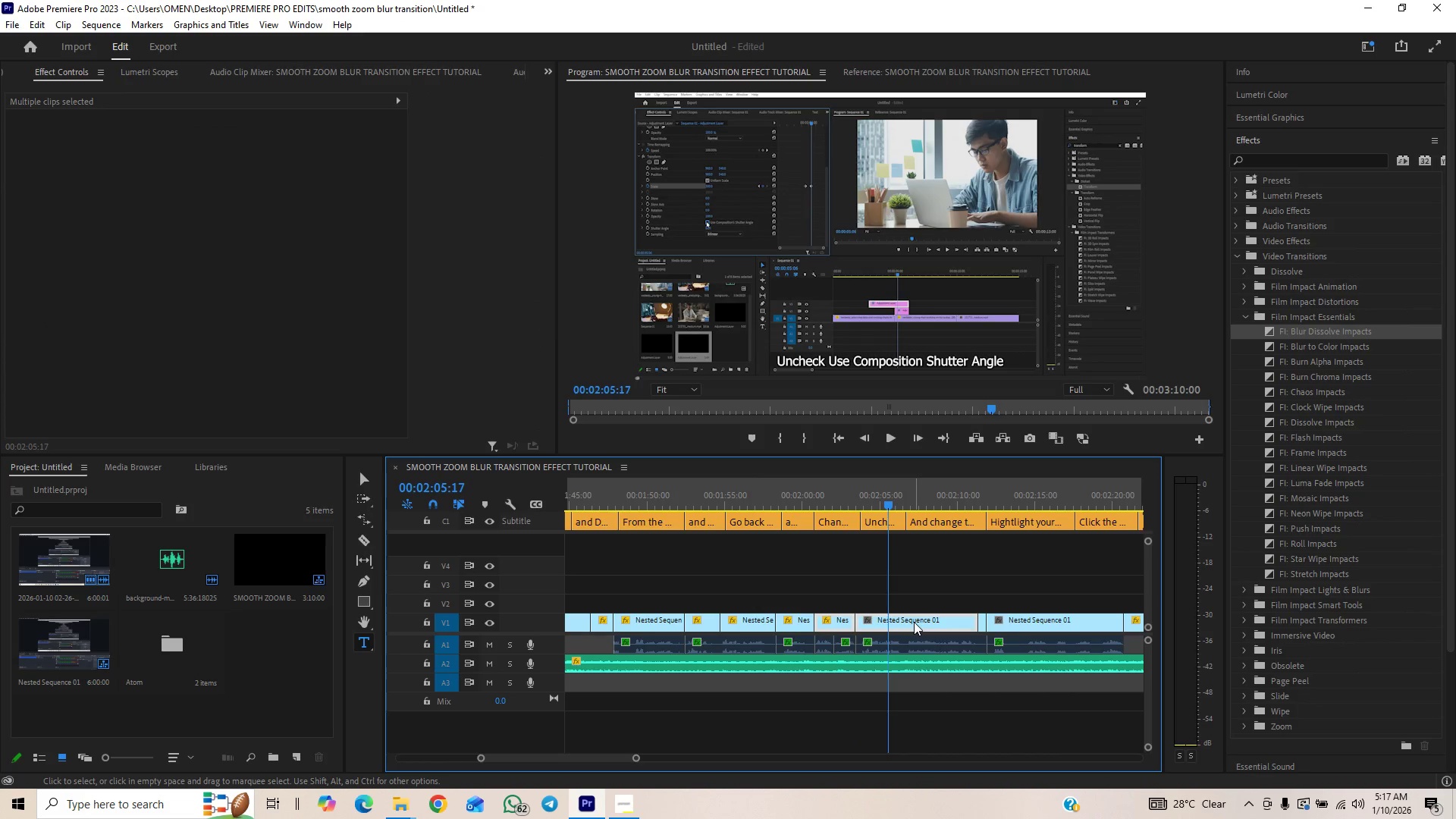 
hold_key(key=ControlLeft, duration=0.5)
 